 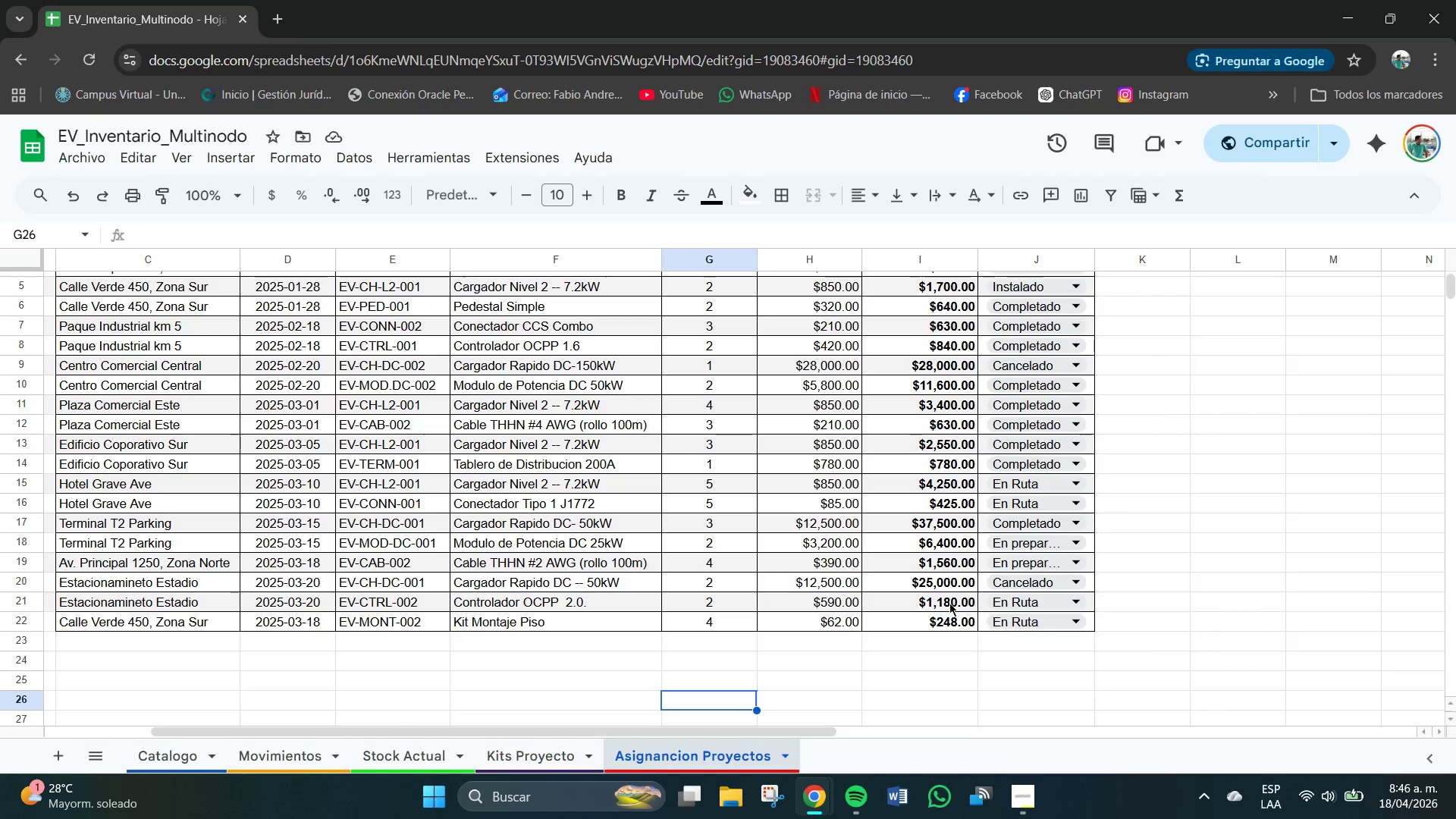 
left_click([1297, 519])
 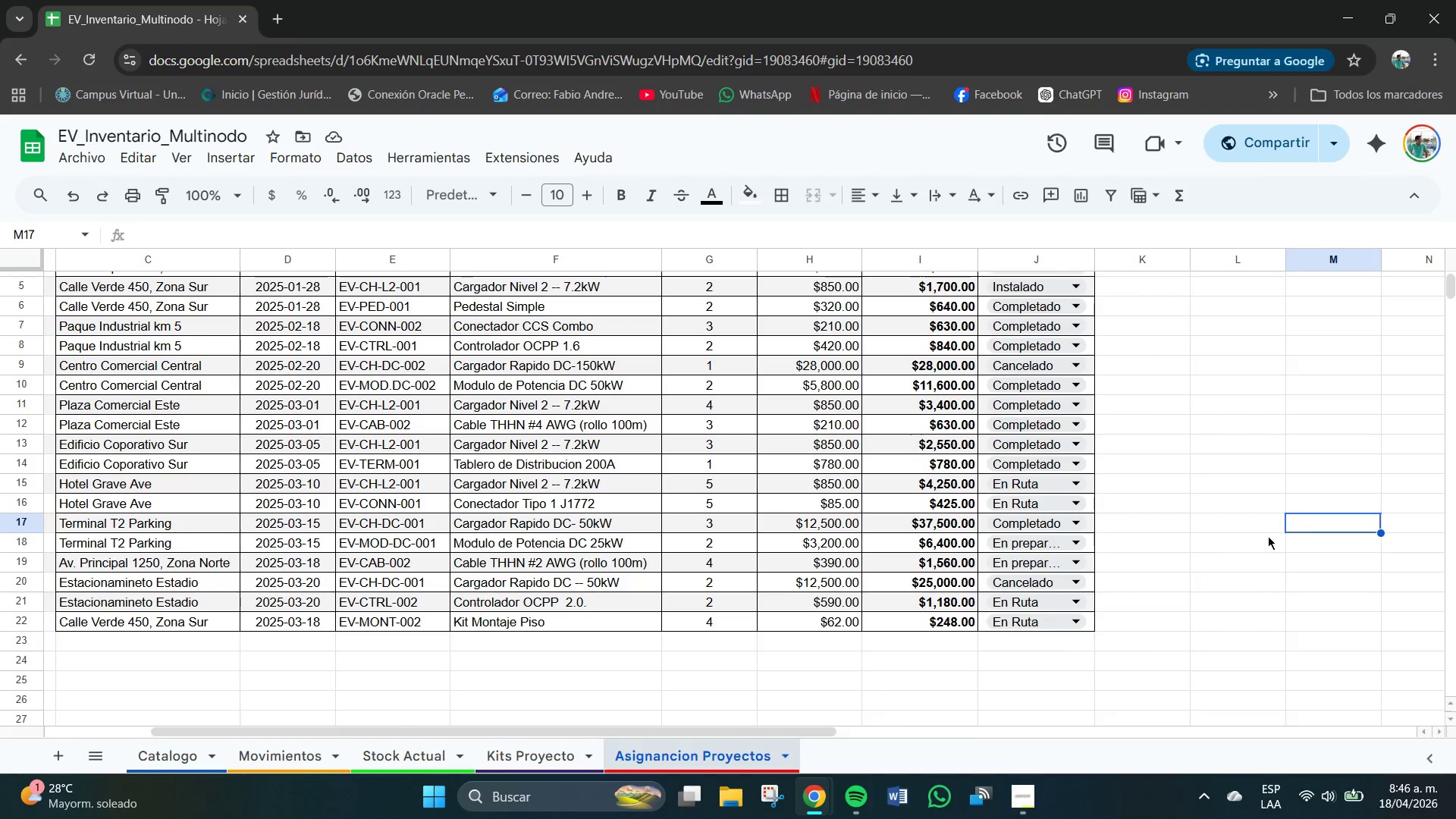 
scroll: coordinate [1155, 390], scroll_direction: up, amount: 3.0
 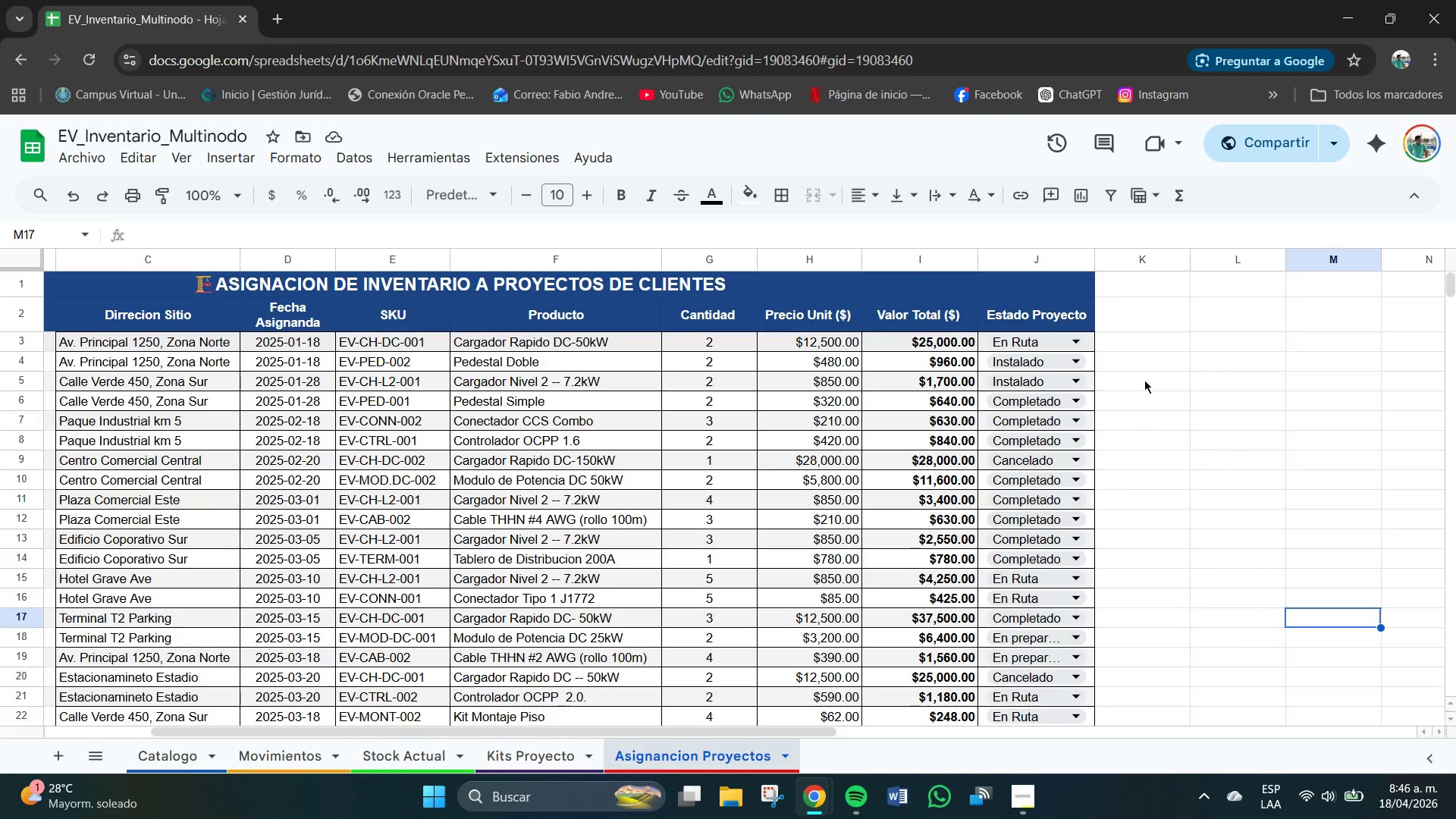 
scroll: coordinate [1144, 380], scroll_direction: down, amount: 1.0
 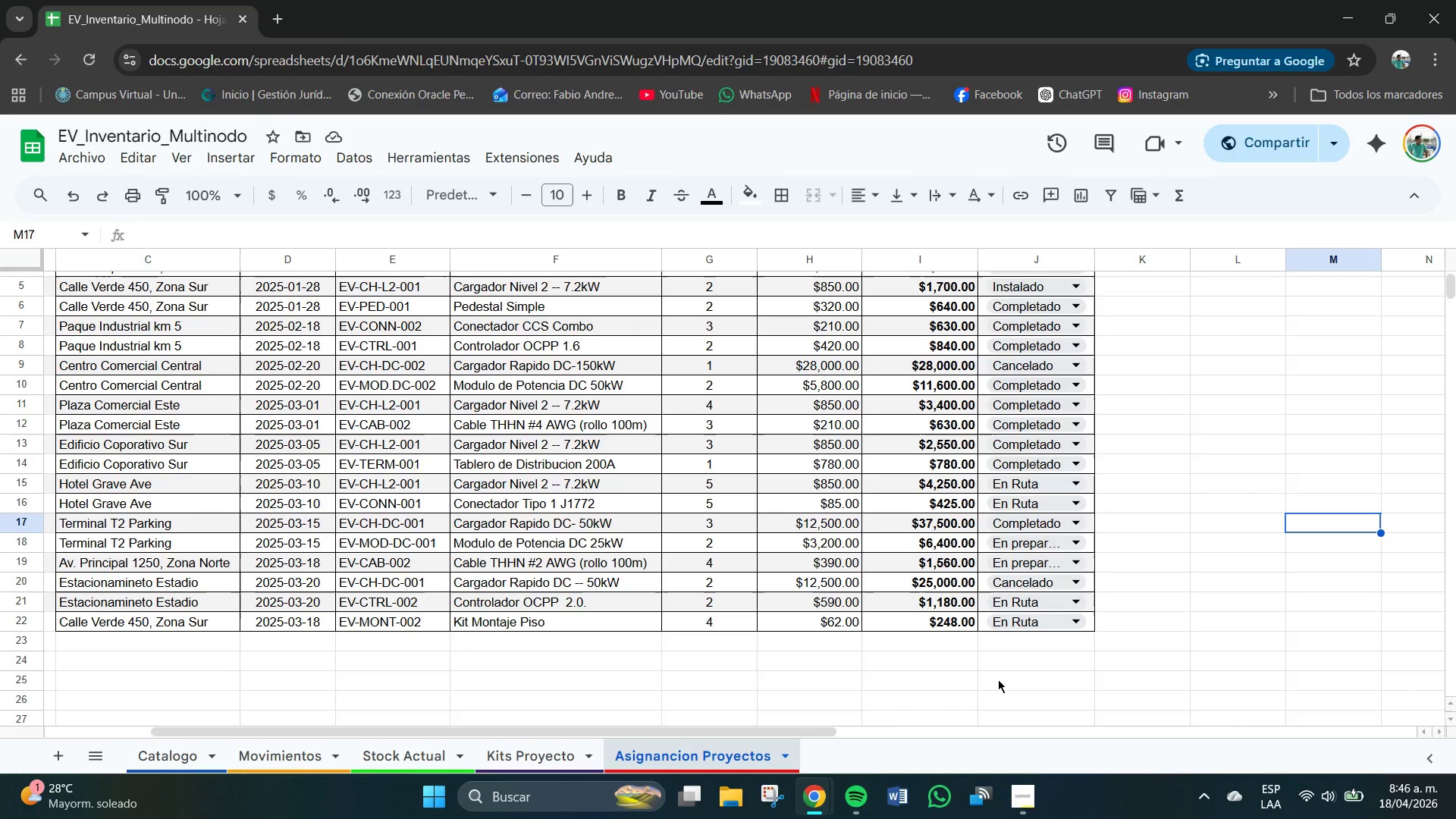 
scroll: coordinate [1153, 604], scroll_direction: up, amount: 1.0
 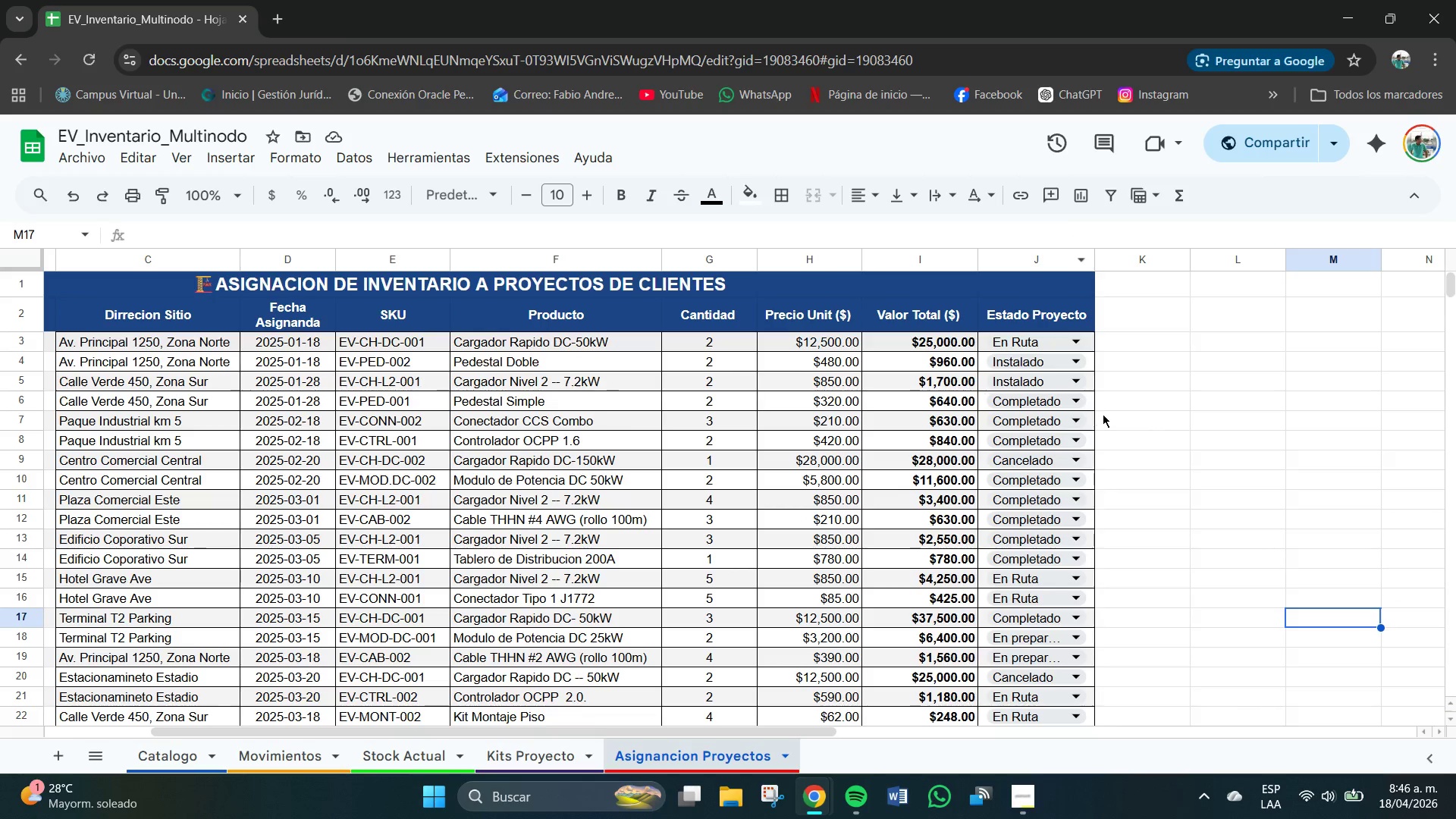 
scroll: coordinate [1130, 416], scroll_direction: down, amount: 1.0
 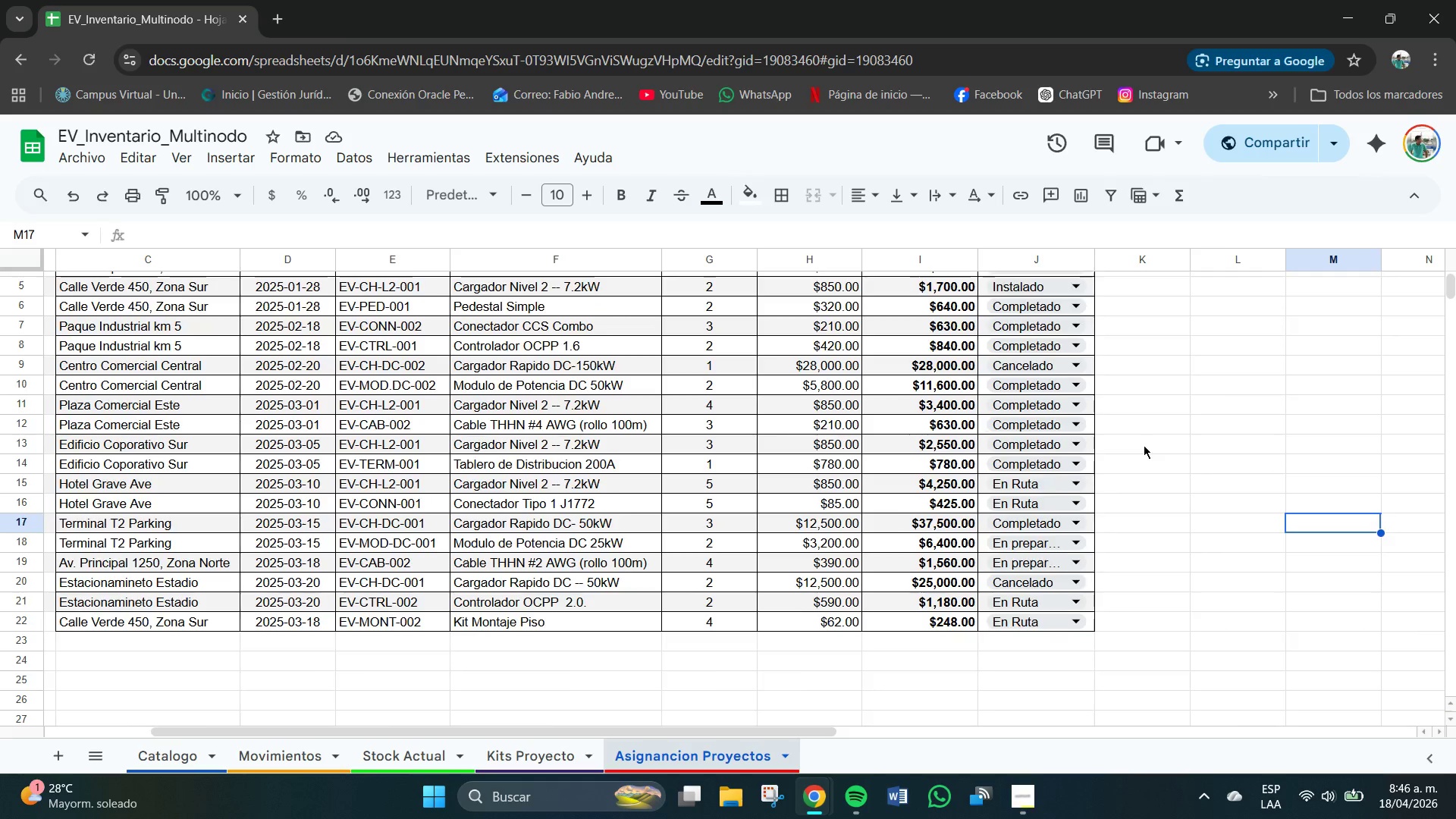 
scroll: coordinate [1144, 445], scroll_direction: up, amount: 1.0
 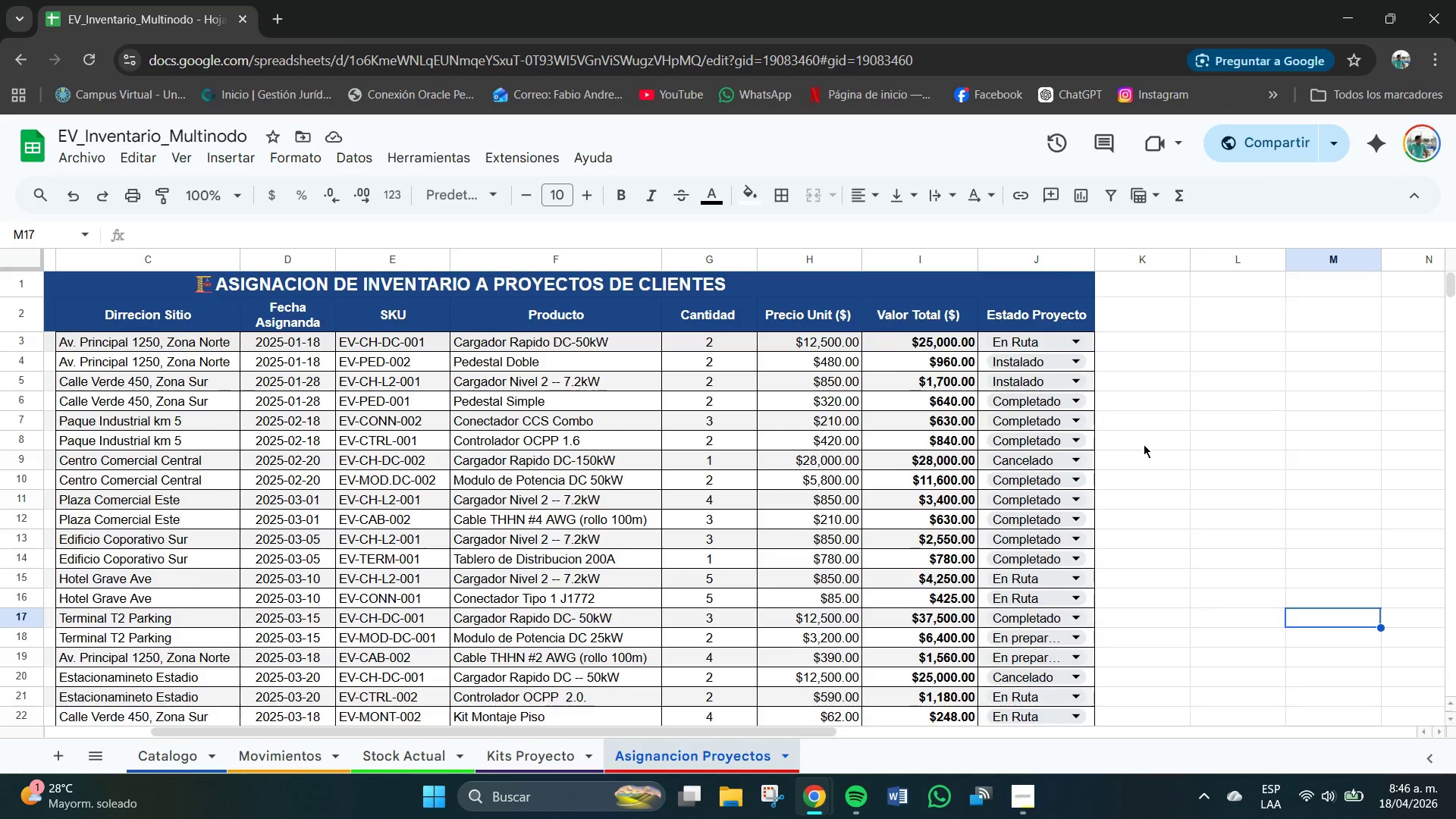 
scroll: coordinate [1144, 444], scroll_direction: down, amount: 1.0
 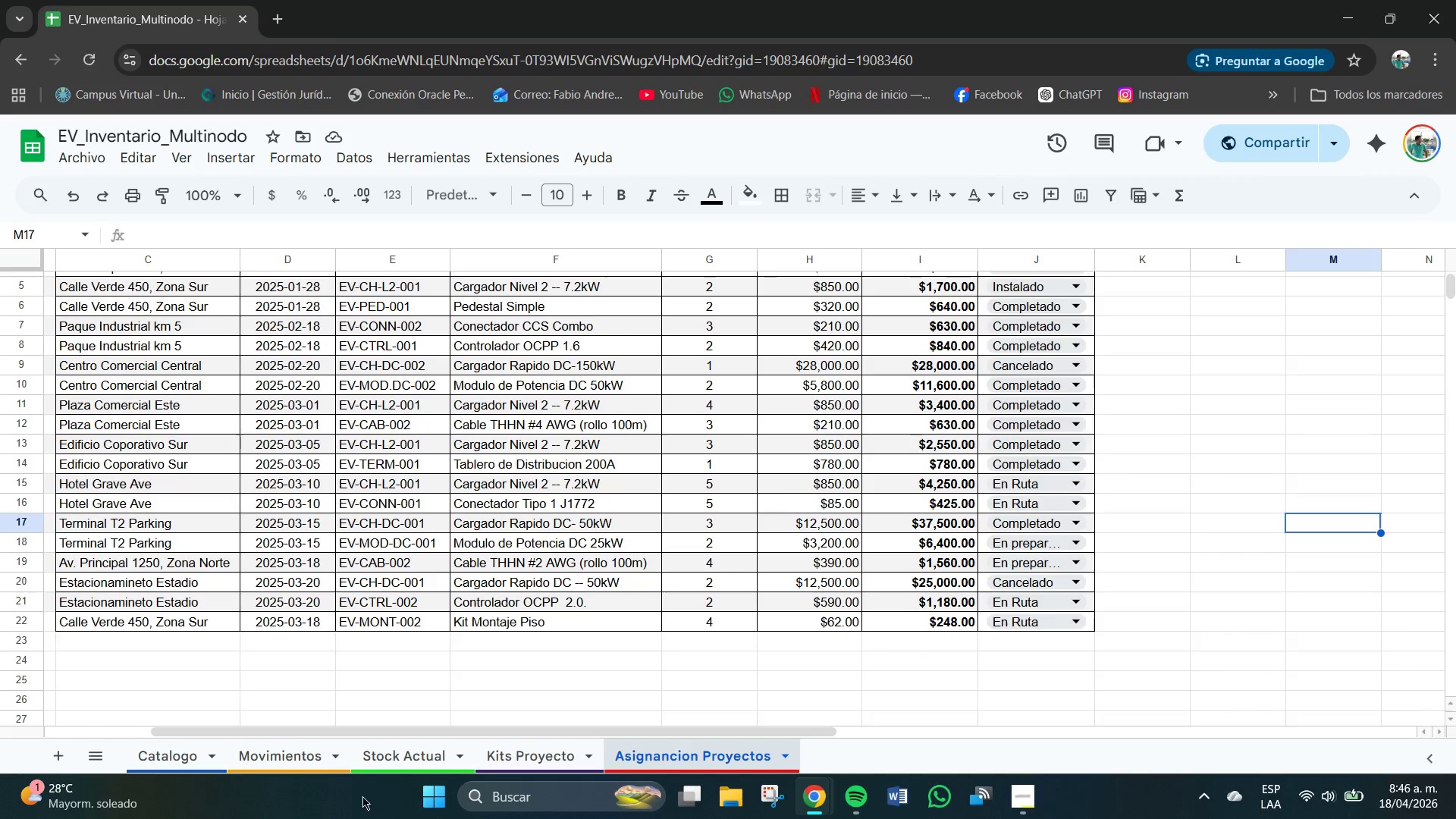 
left_click([60, 765])
 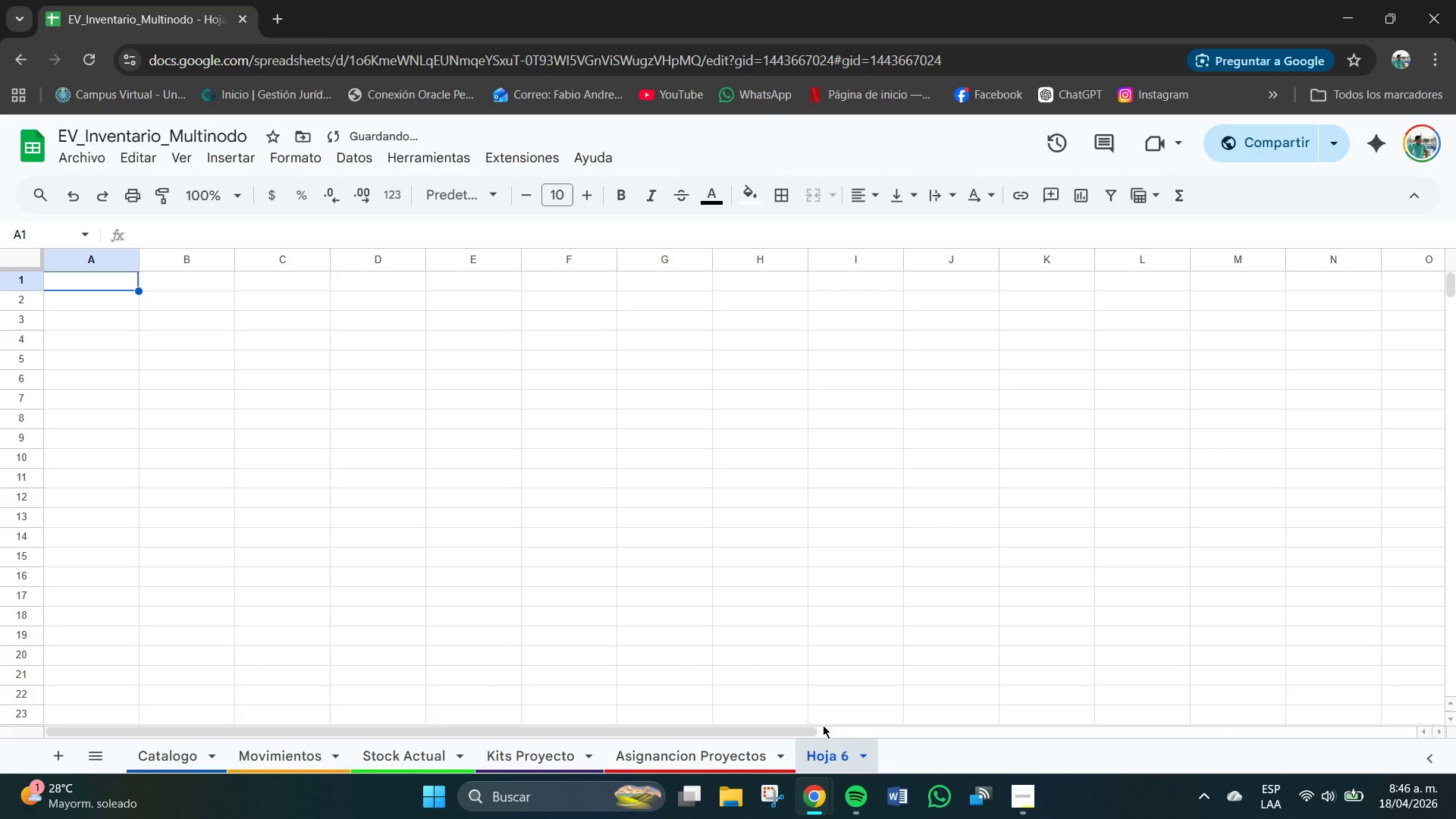 
left_click([862, 752])
 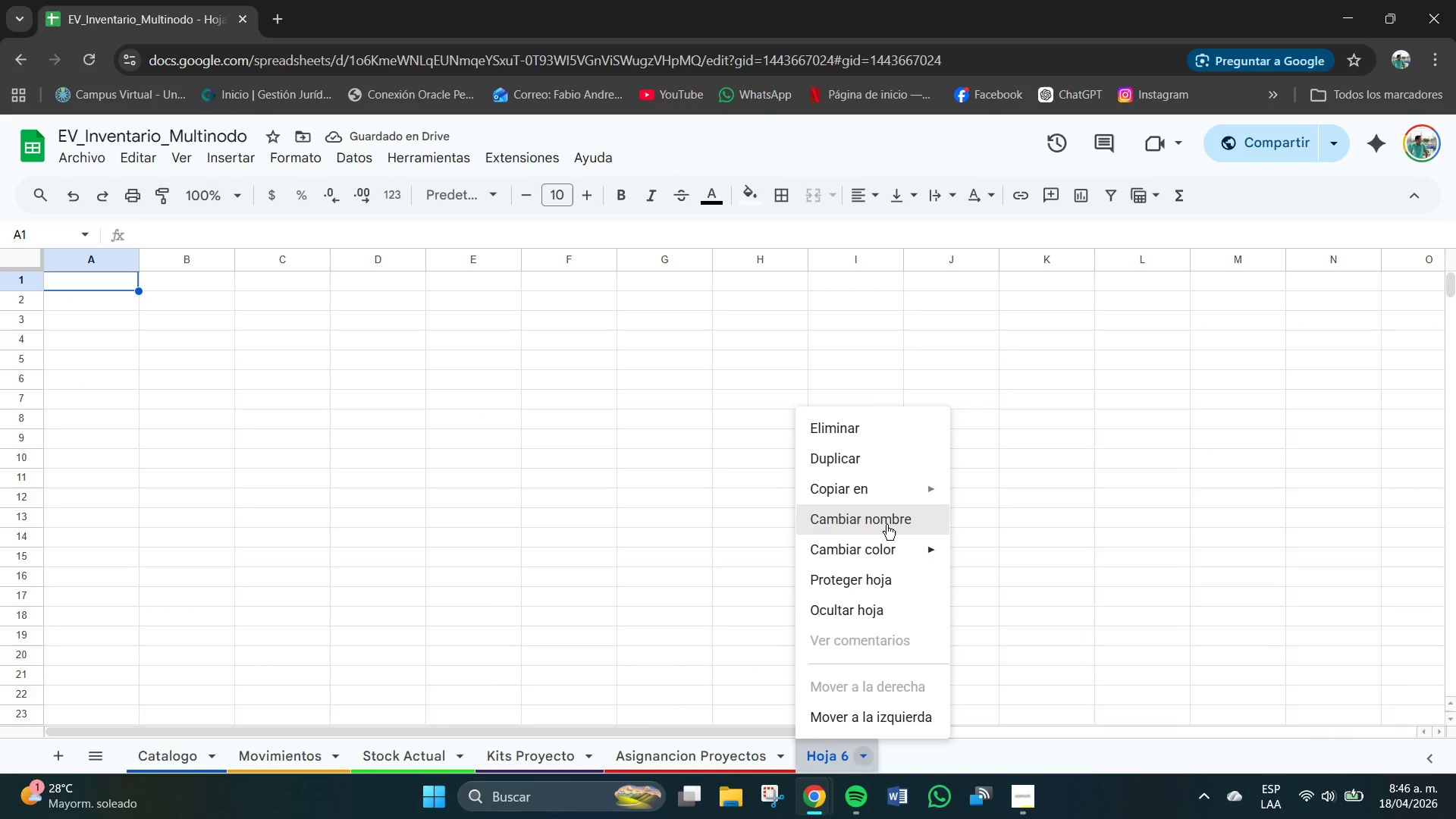 
left_click([886, 525])
 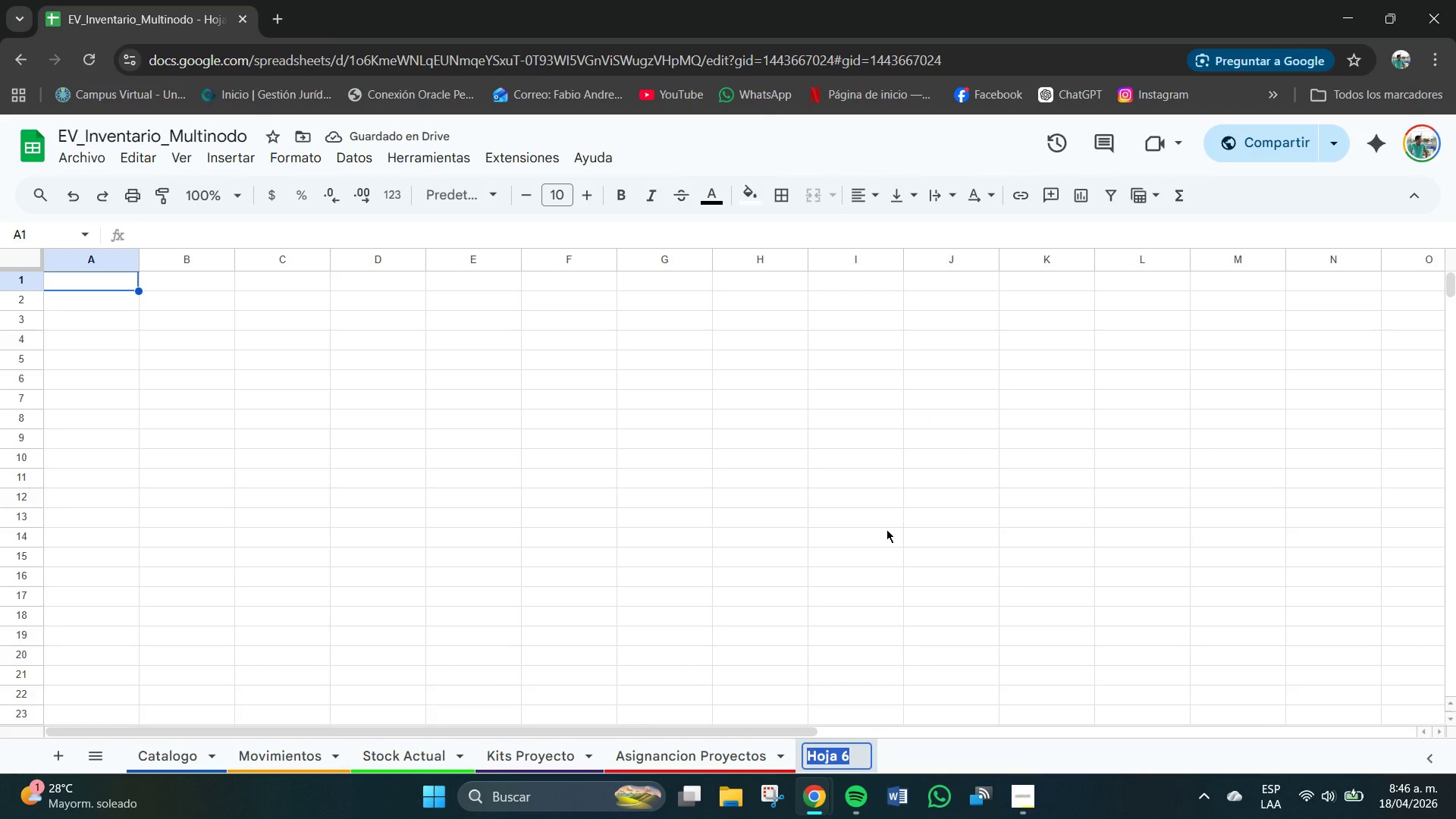 
key(Backspace)
 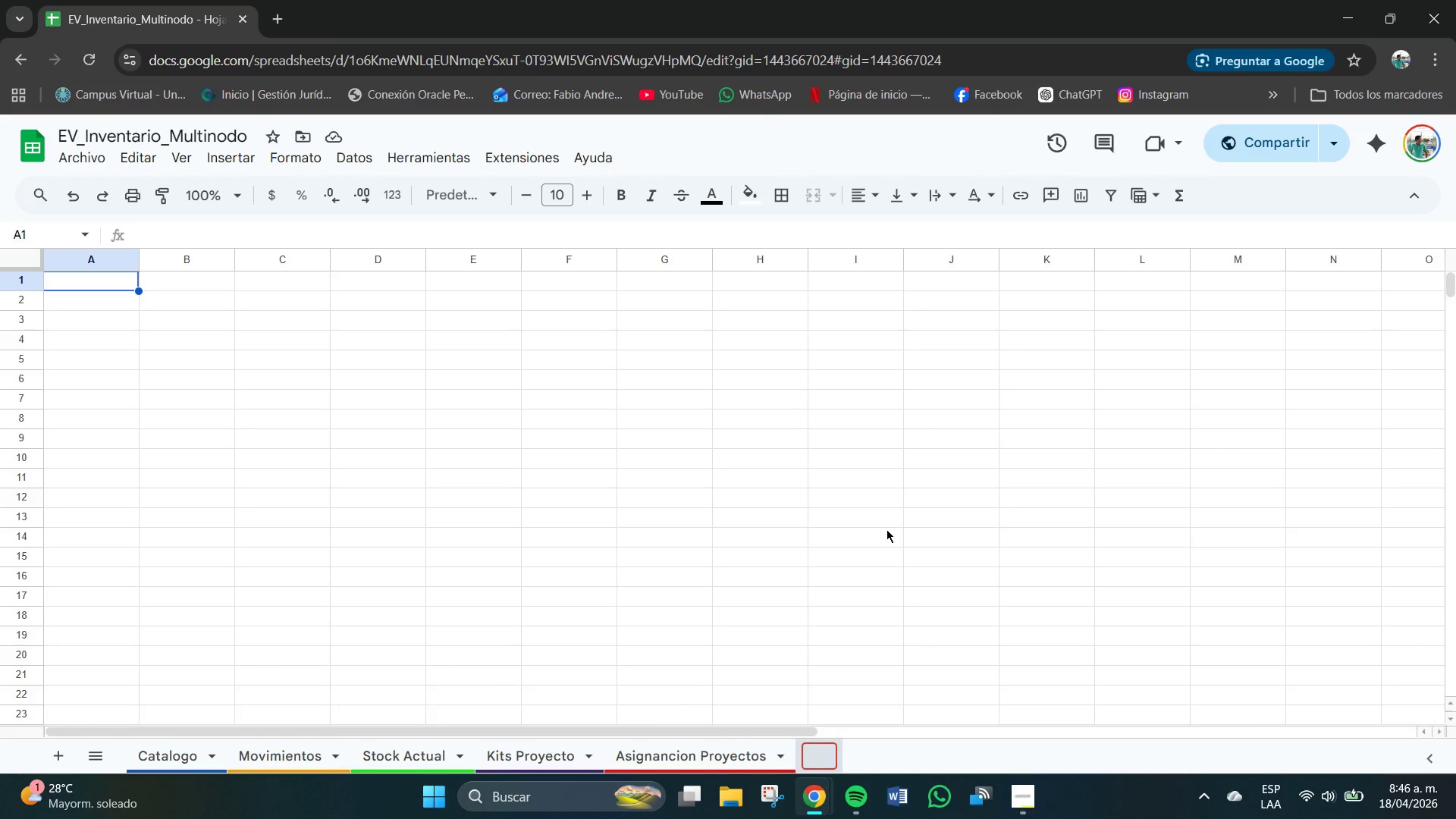 
type(Panel Valoracion)
 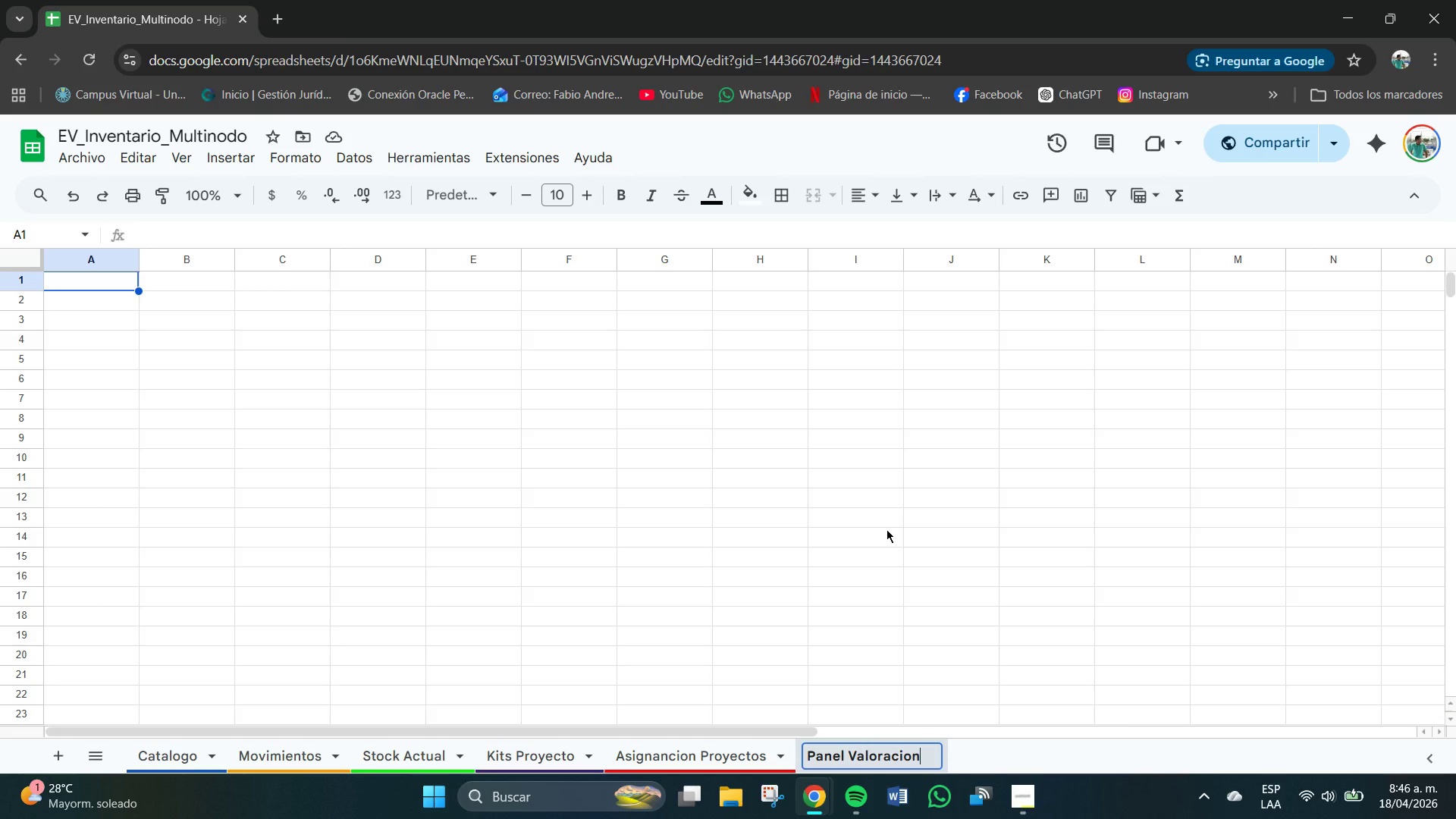 
key(Backspace)
 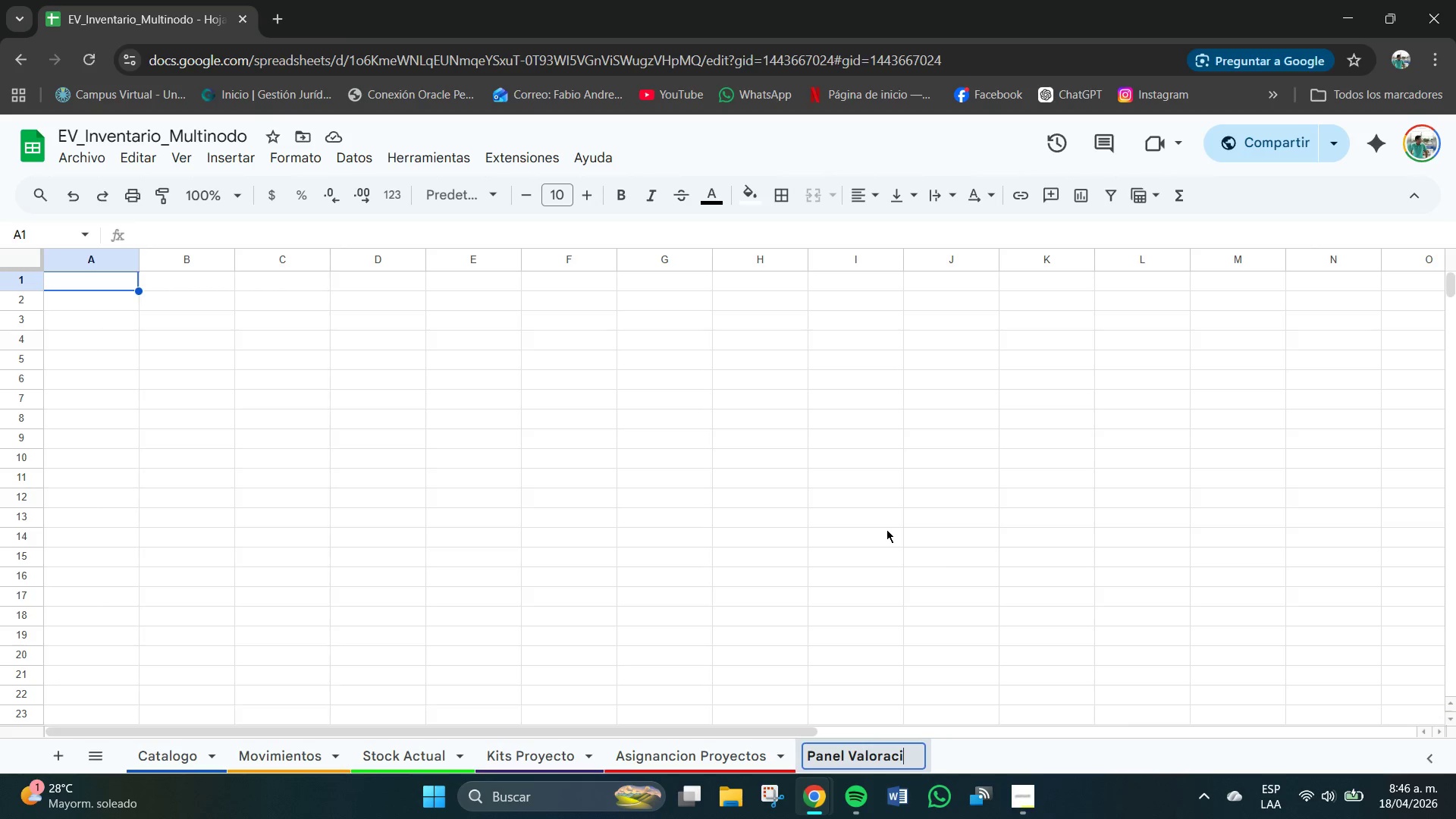 
key(Backspace)
 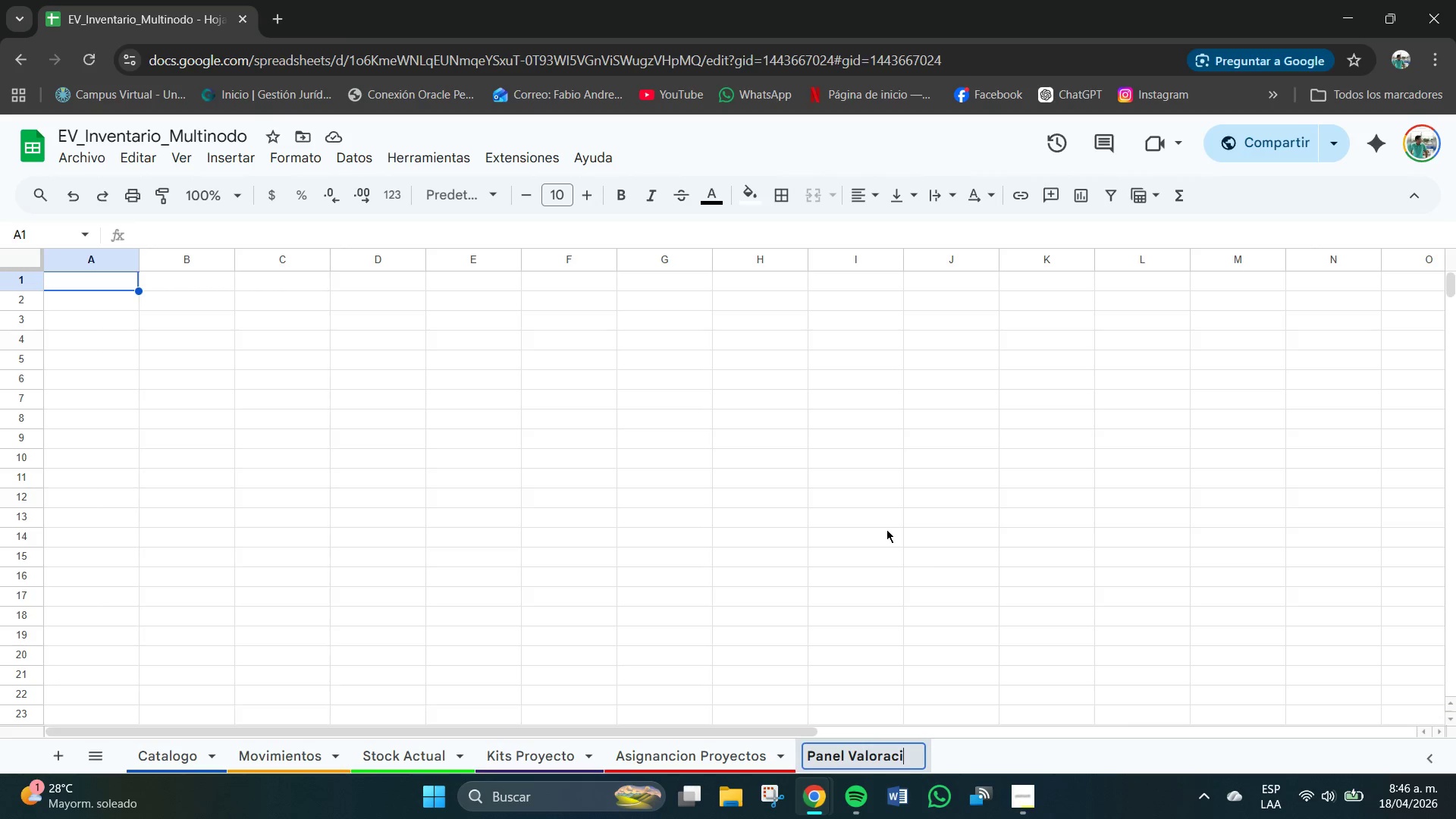 
key(Backspace)
 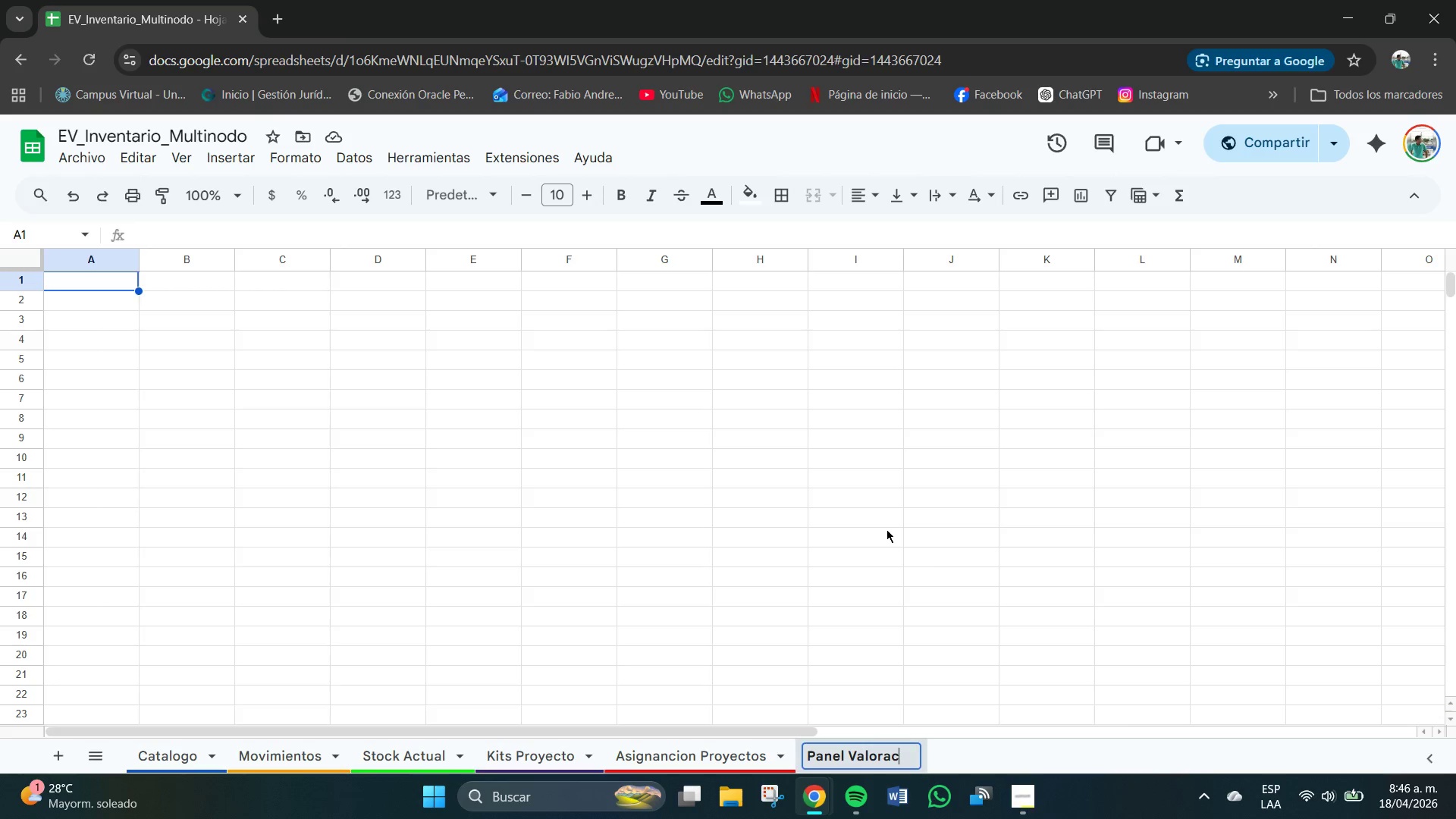 
key(Backspace)
 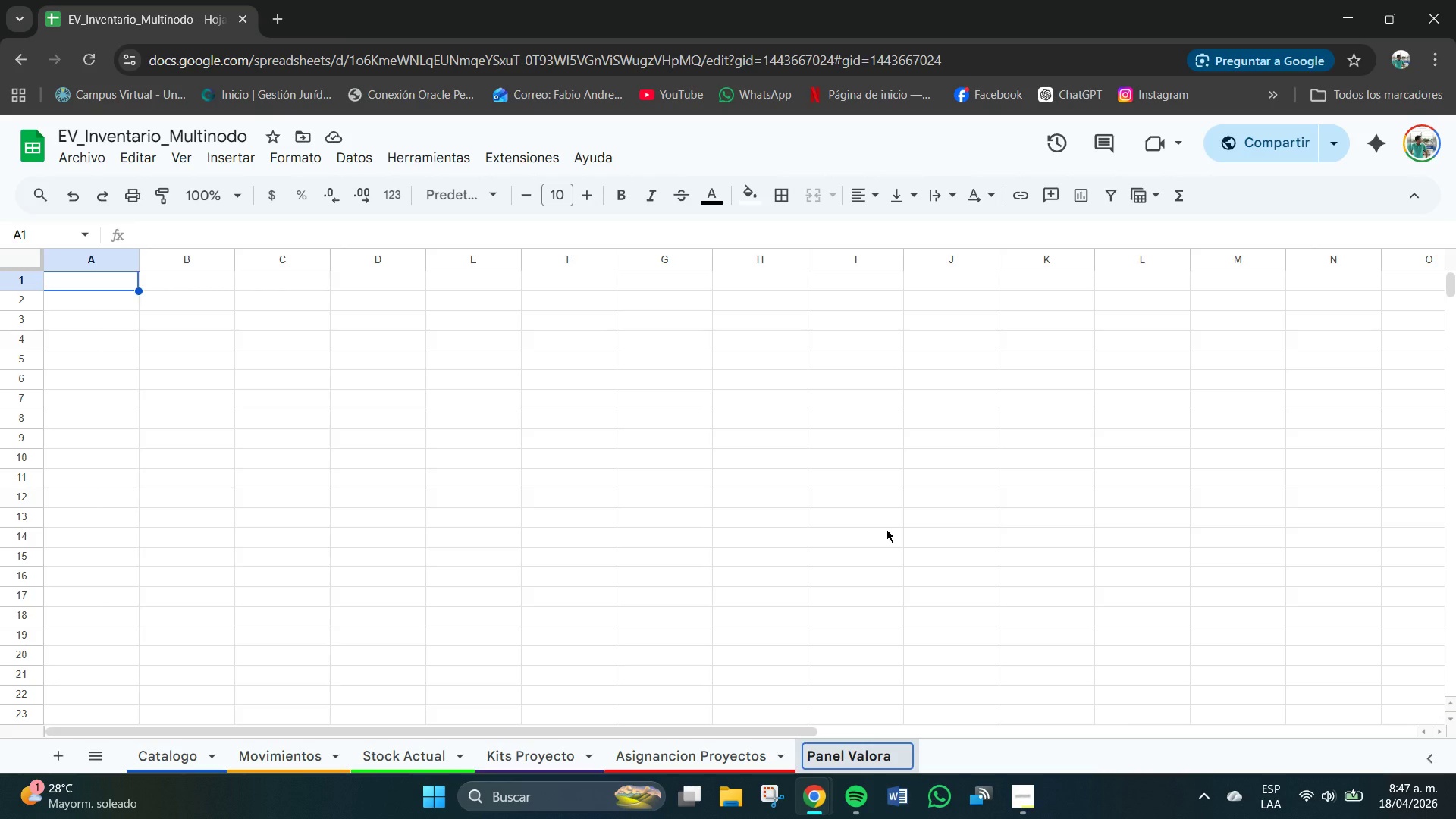 
key(Backspace)
key(Backspace)
type(zi)
key(Backspace)
key(Backspace)
type(rizaciom)
key(Backspace)
type(n)
 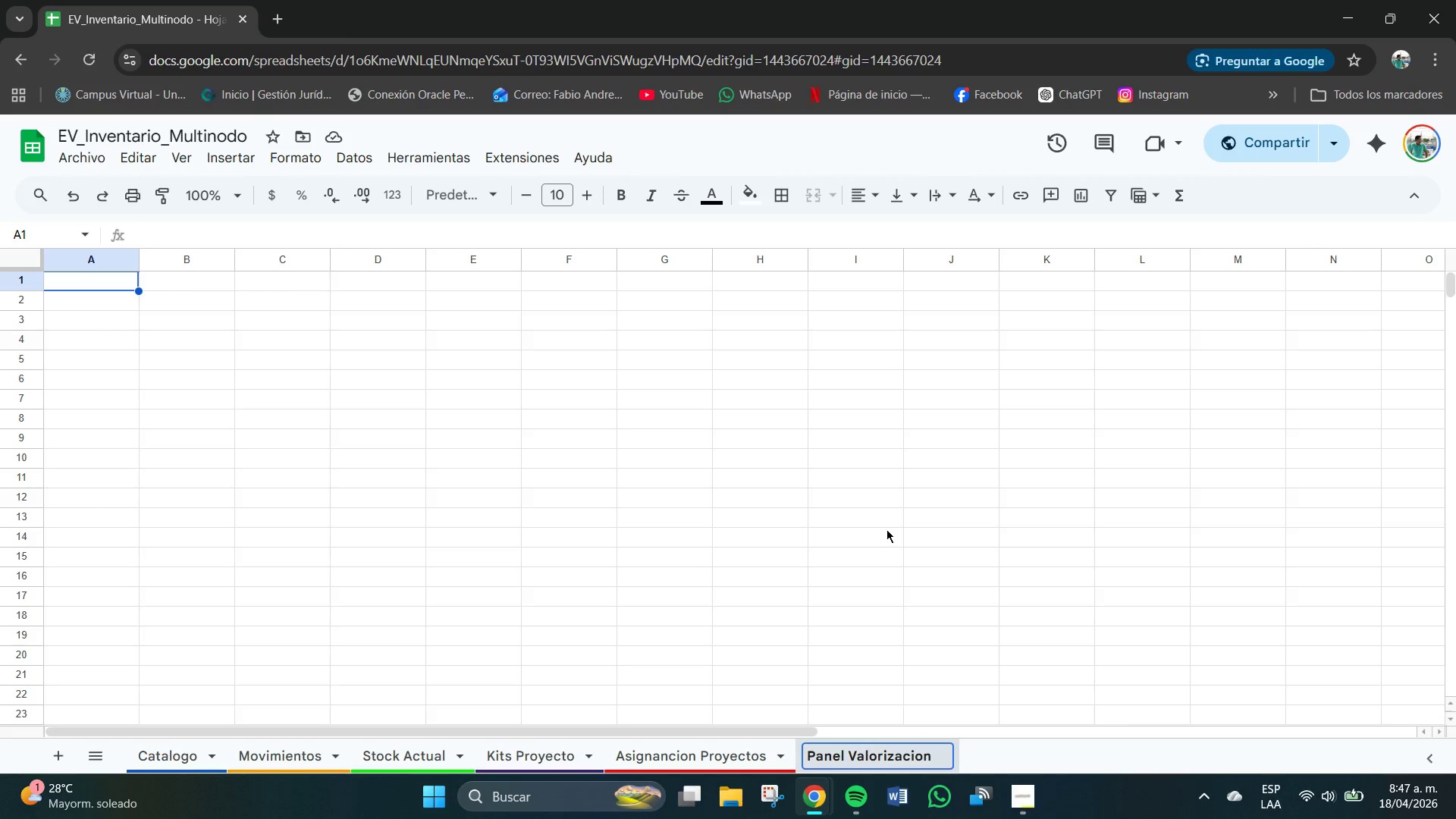 
key(Enter)
 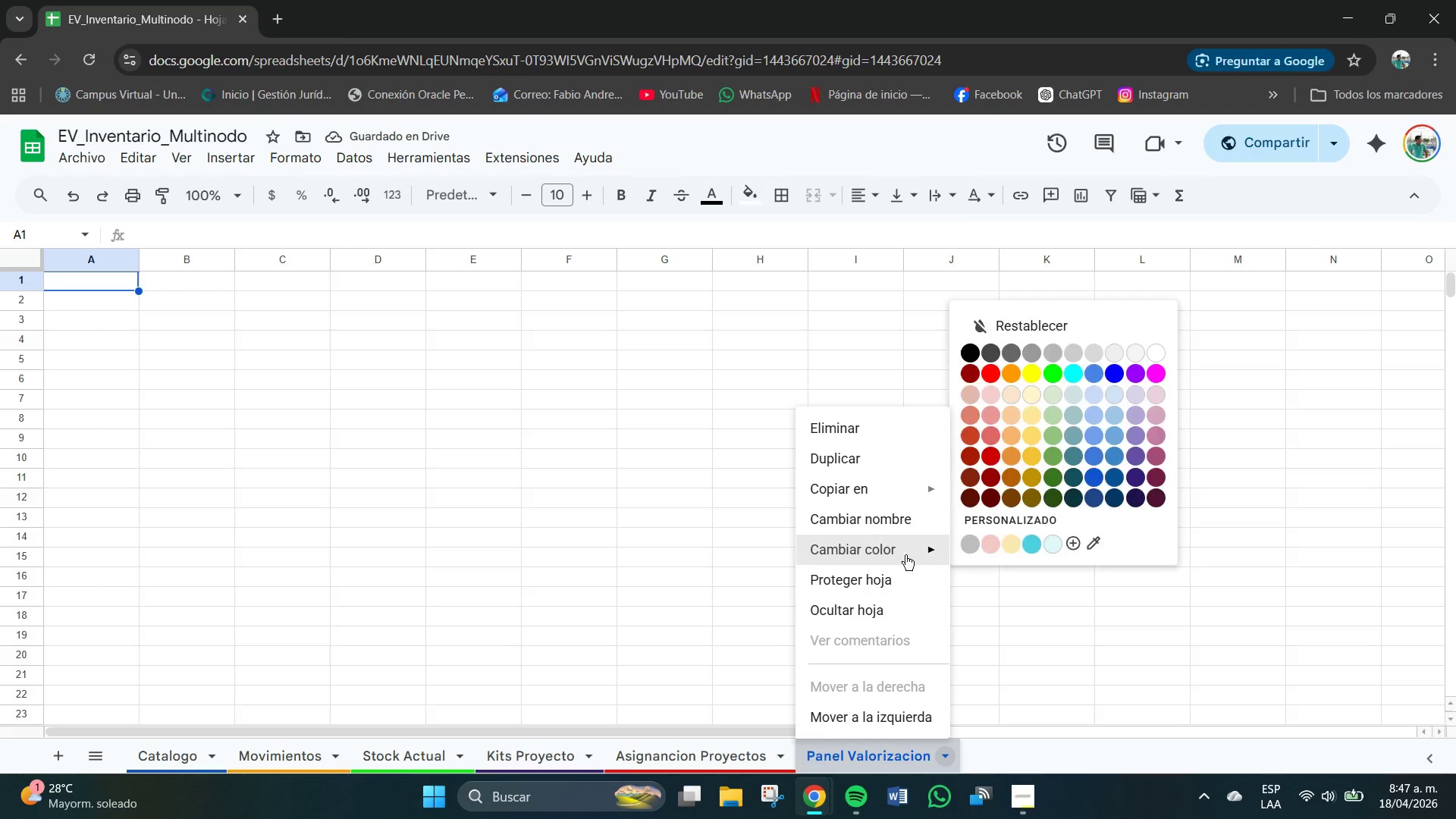 
left_click([893, 552])
 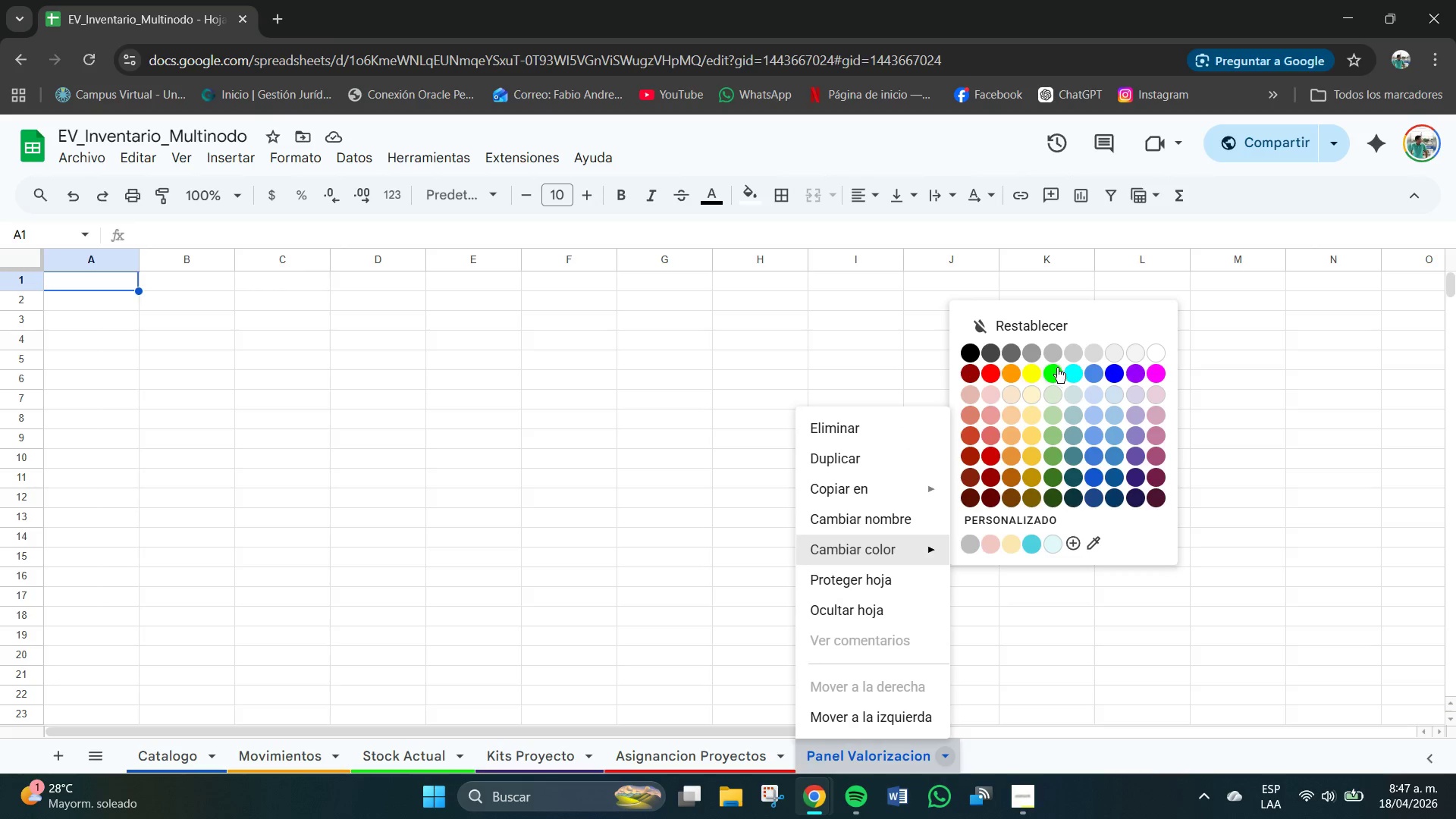 
double_click([1065, 554])
 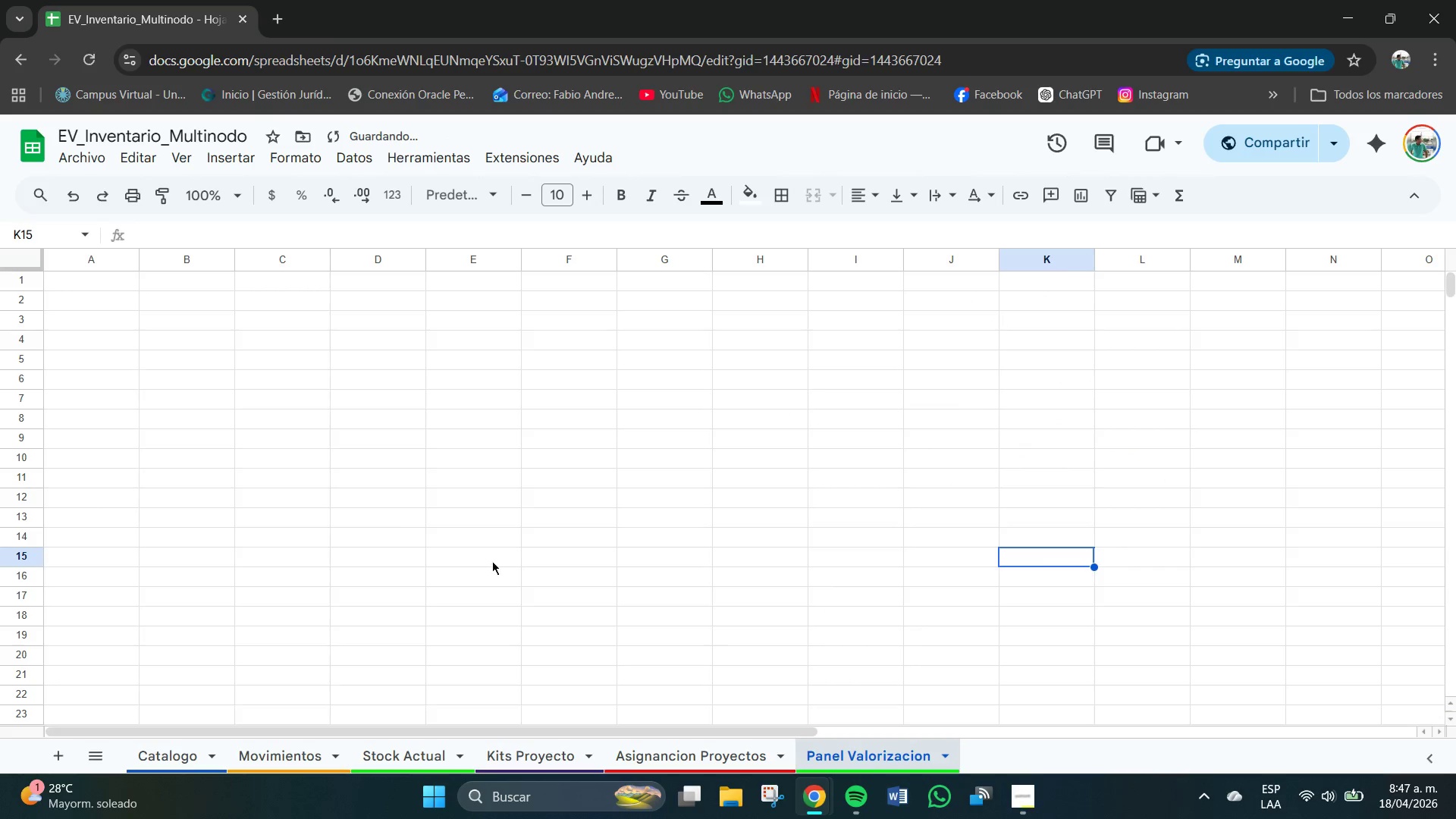 
left_click([314, 479])
 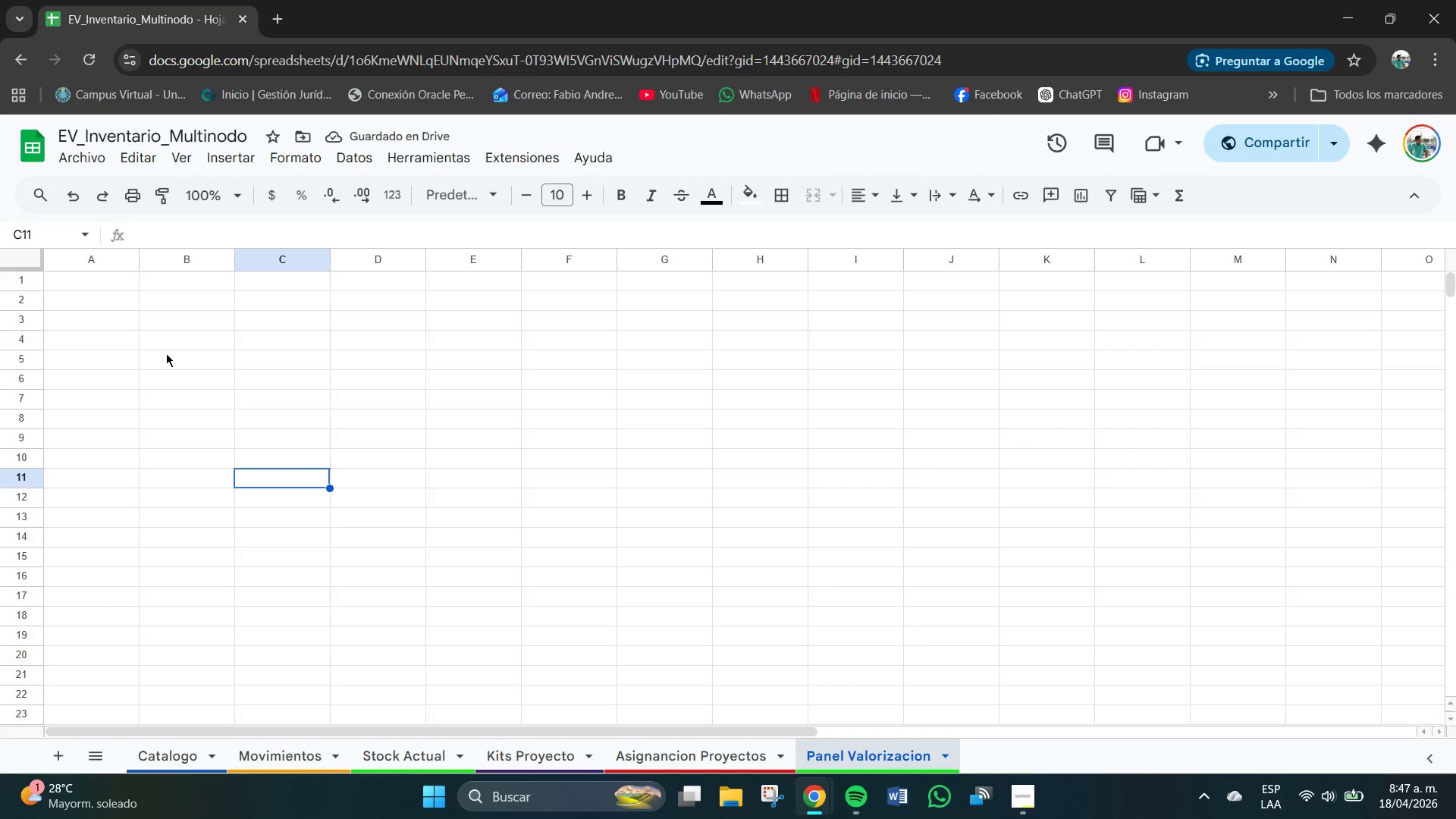 
left_click([166, 353])
 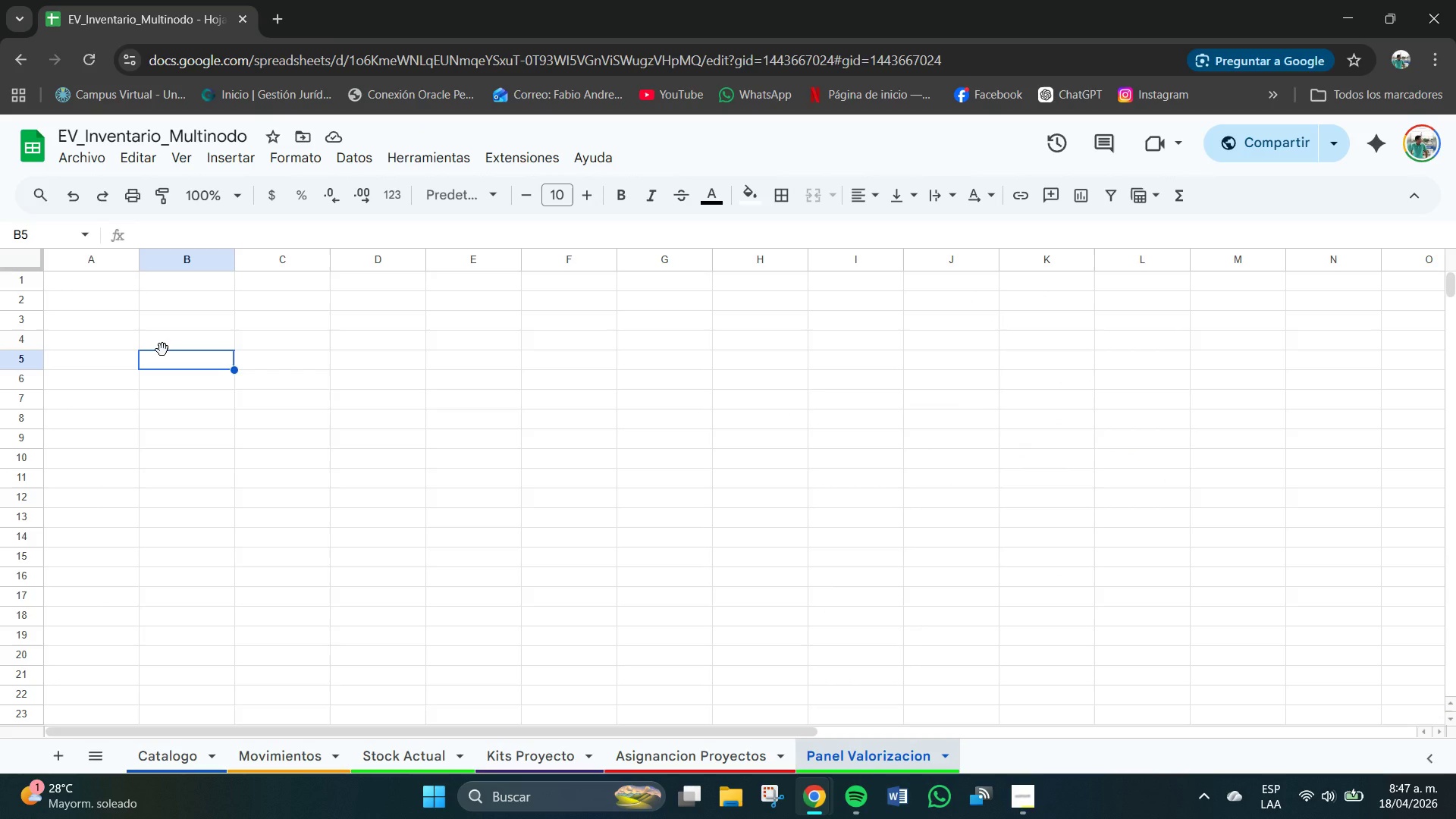 
left_click_drag(start_coordinate=[77, 281], to_coordinate=[930, 281])
 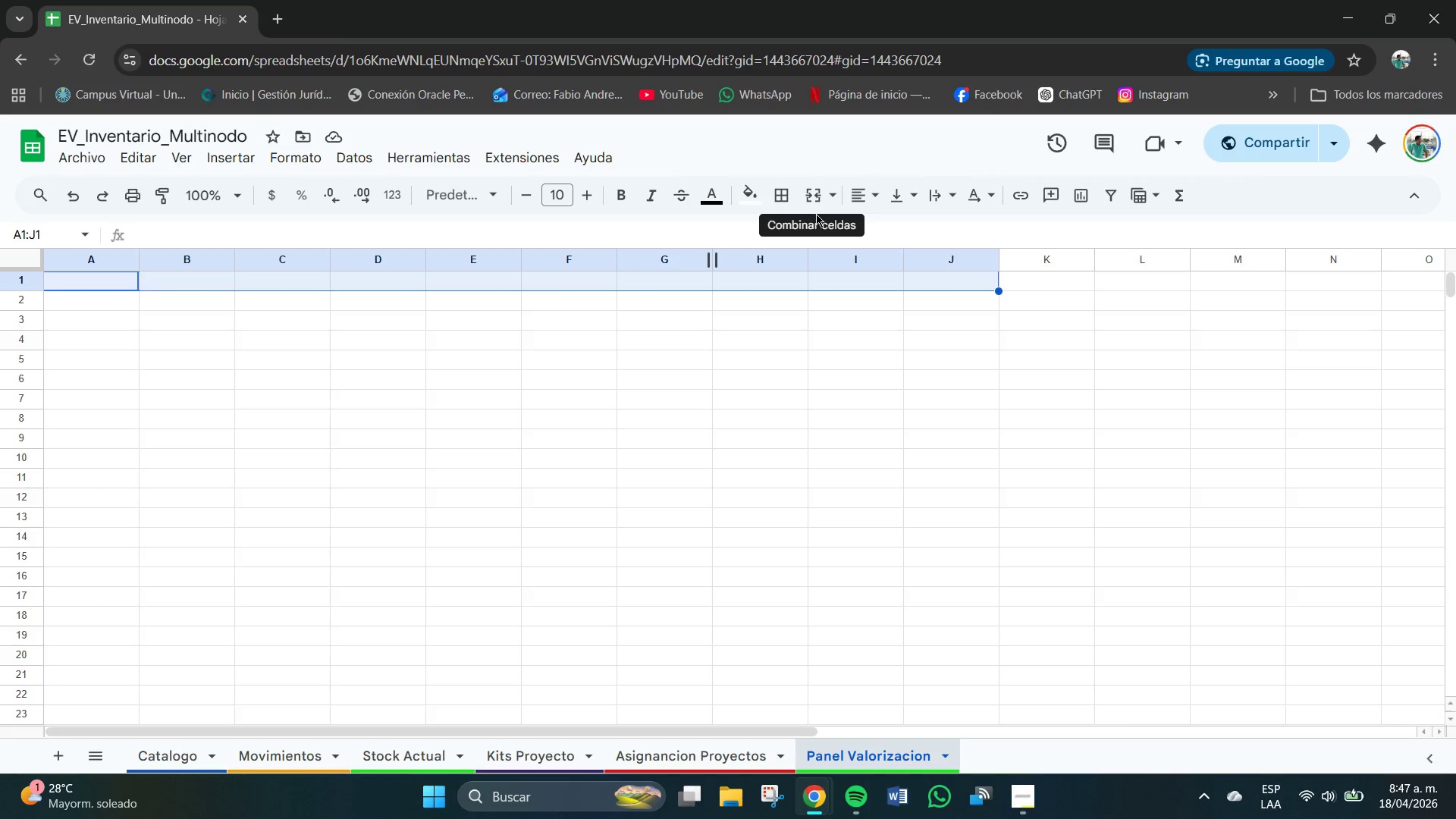 
left_click([856, 196])
 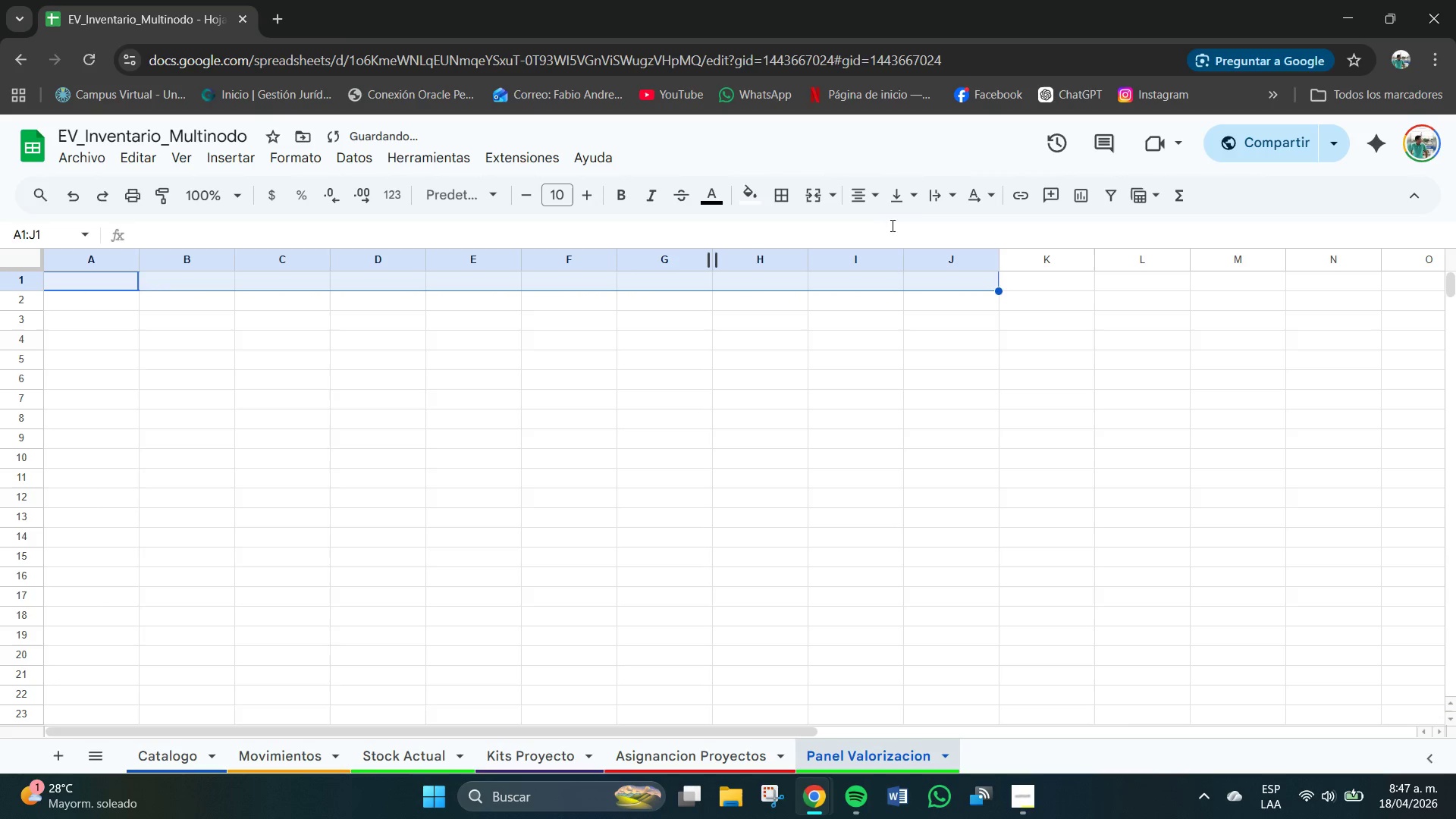 
double_click([897, 195])
 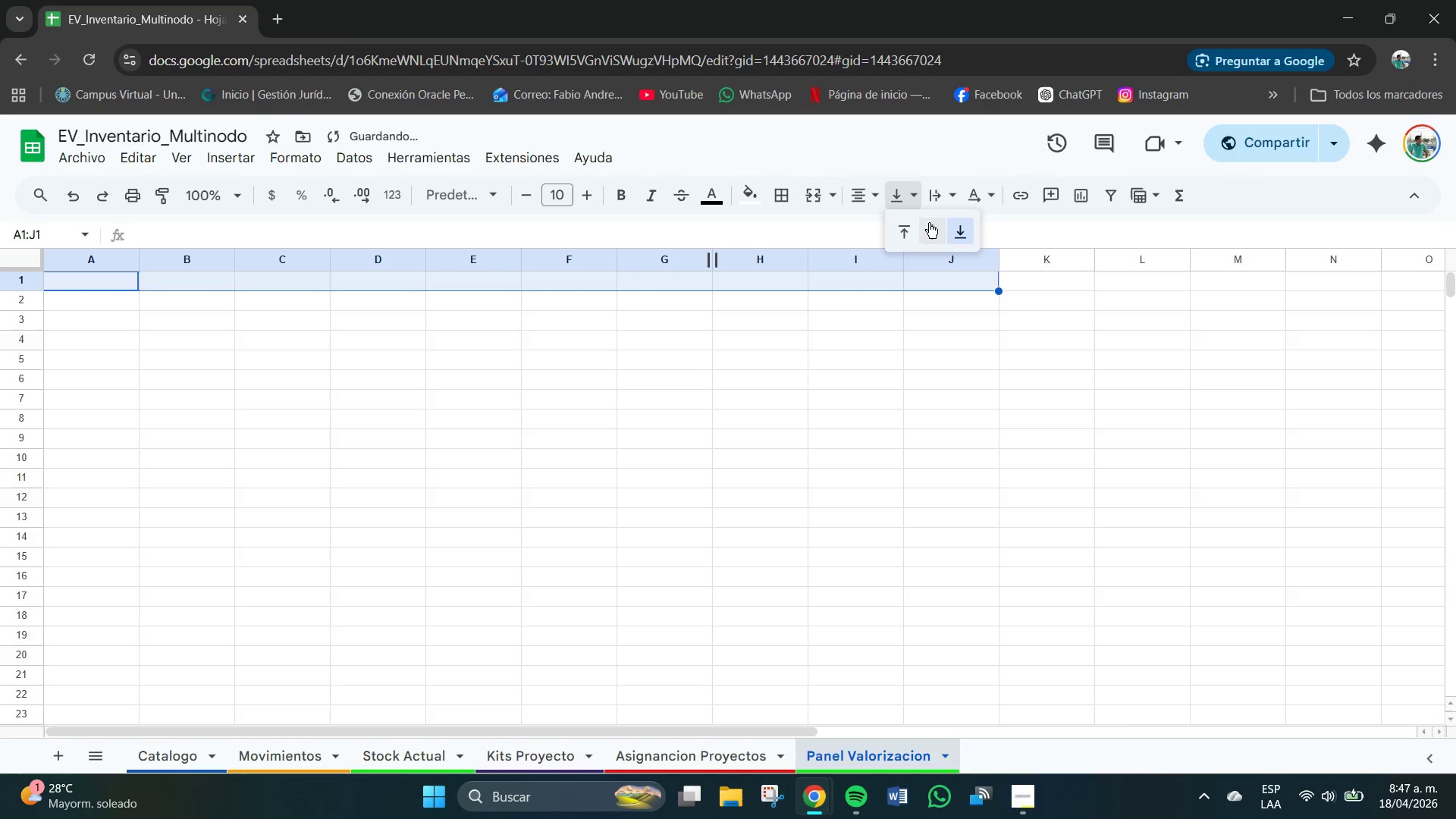 
left_click([935, 229])
 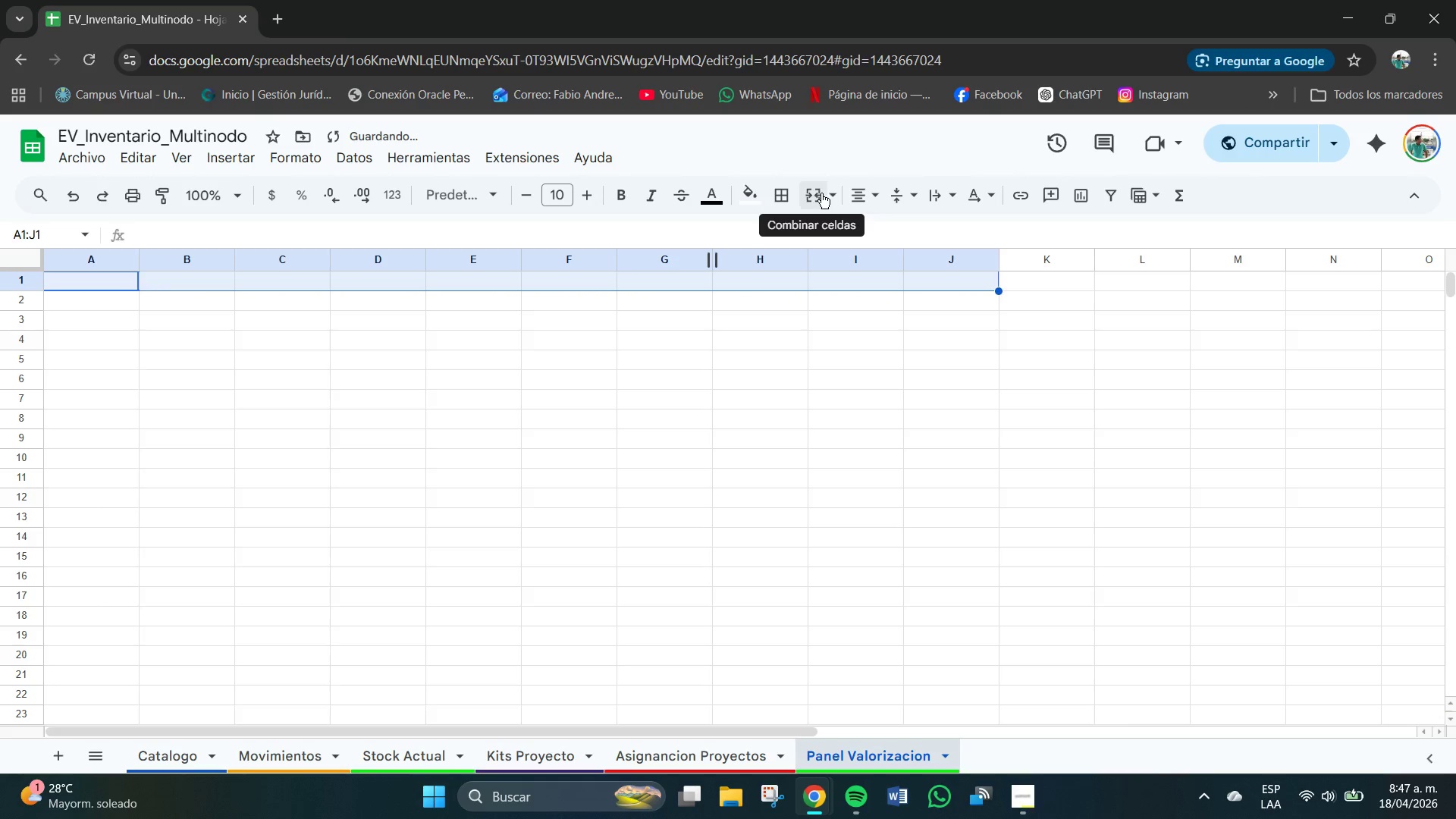 
left_click([828, 193])
 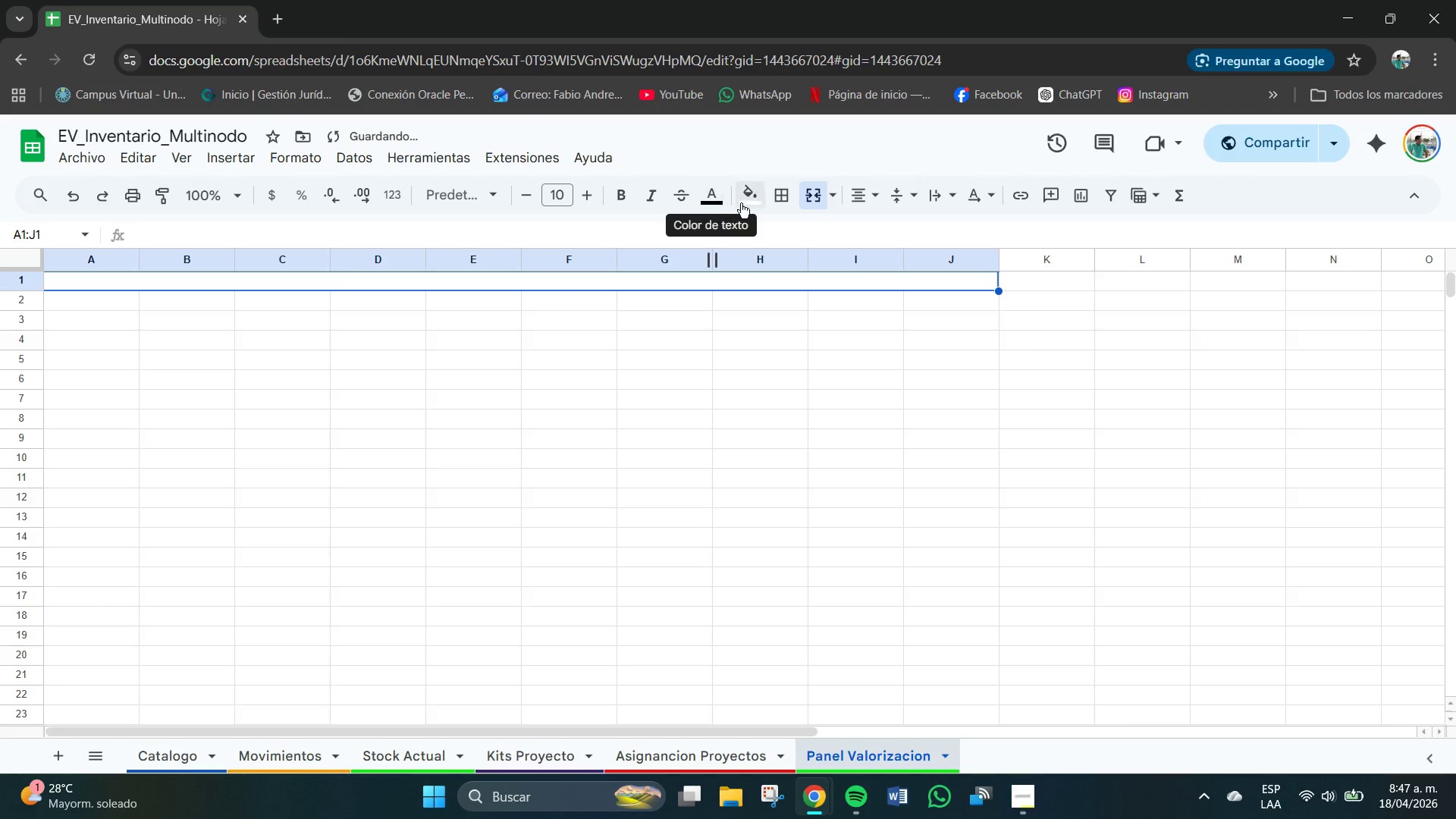 
left_click([748, 199])
 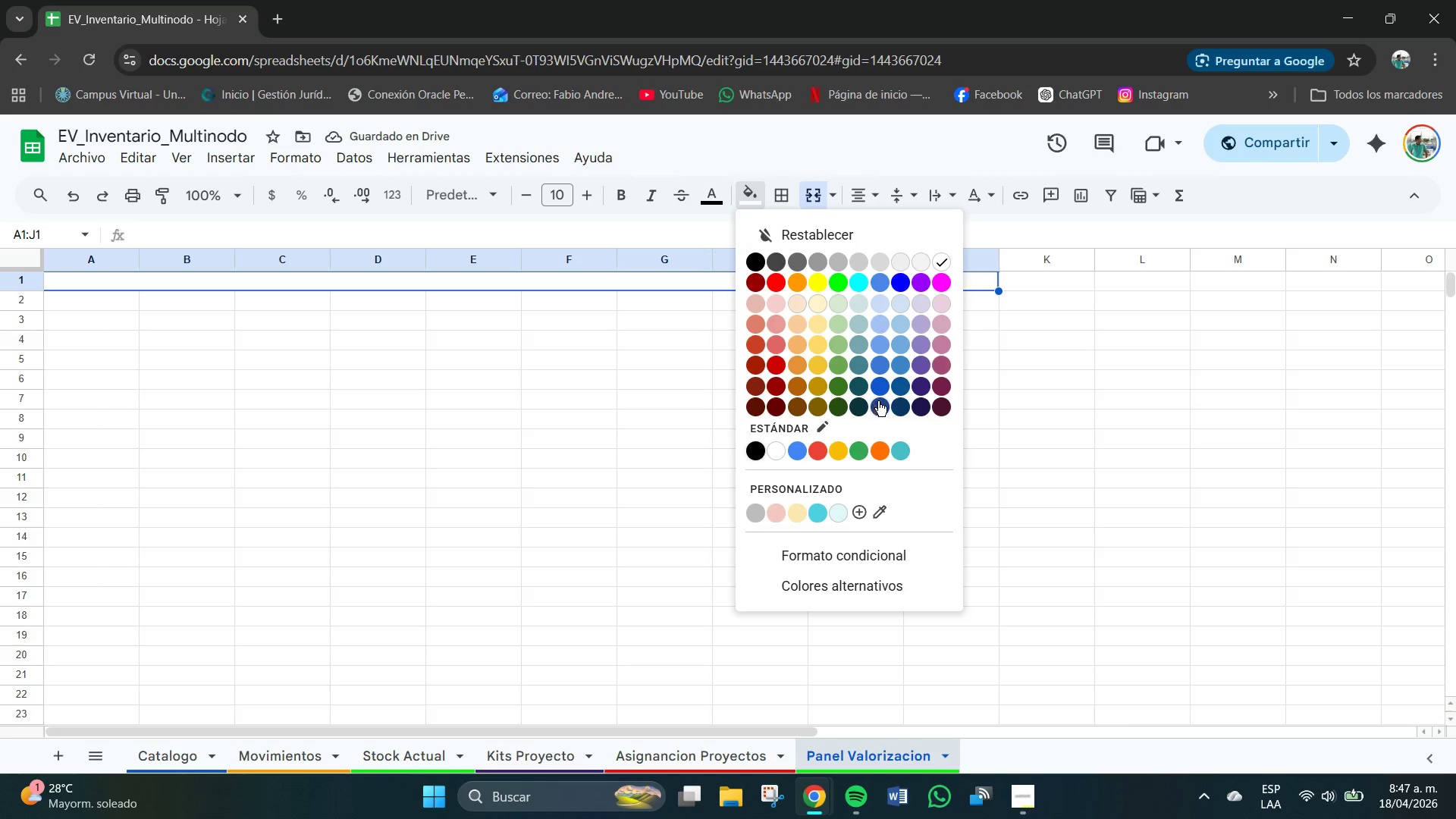 
left_click([880, 405])
 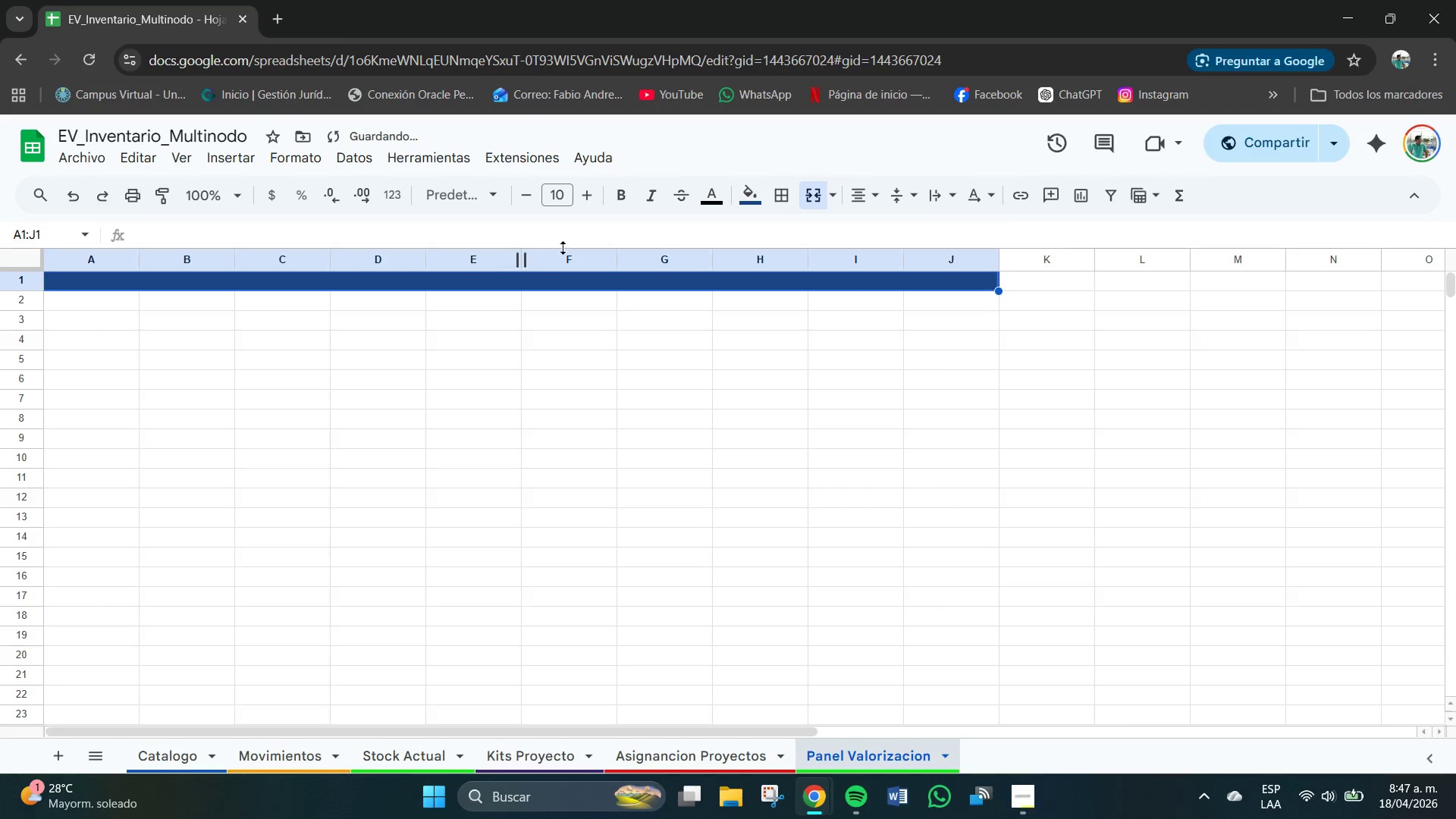 
left_click([568, 201])
 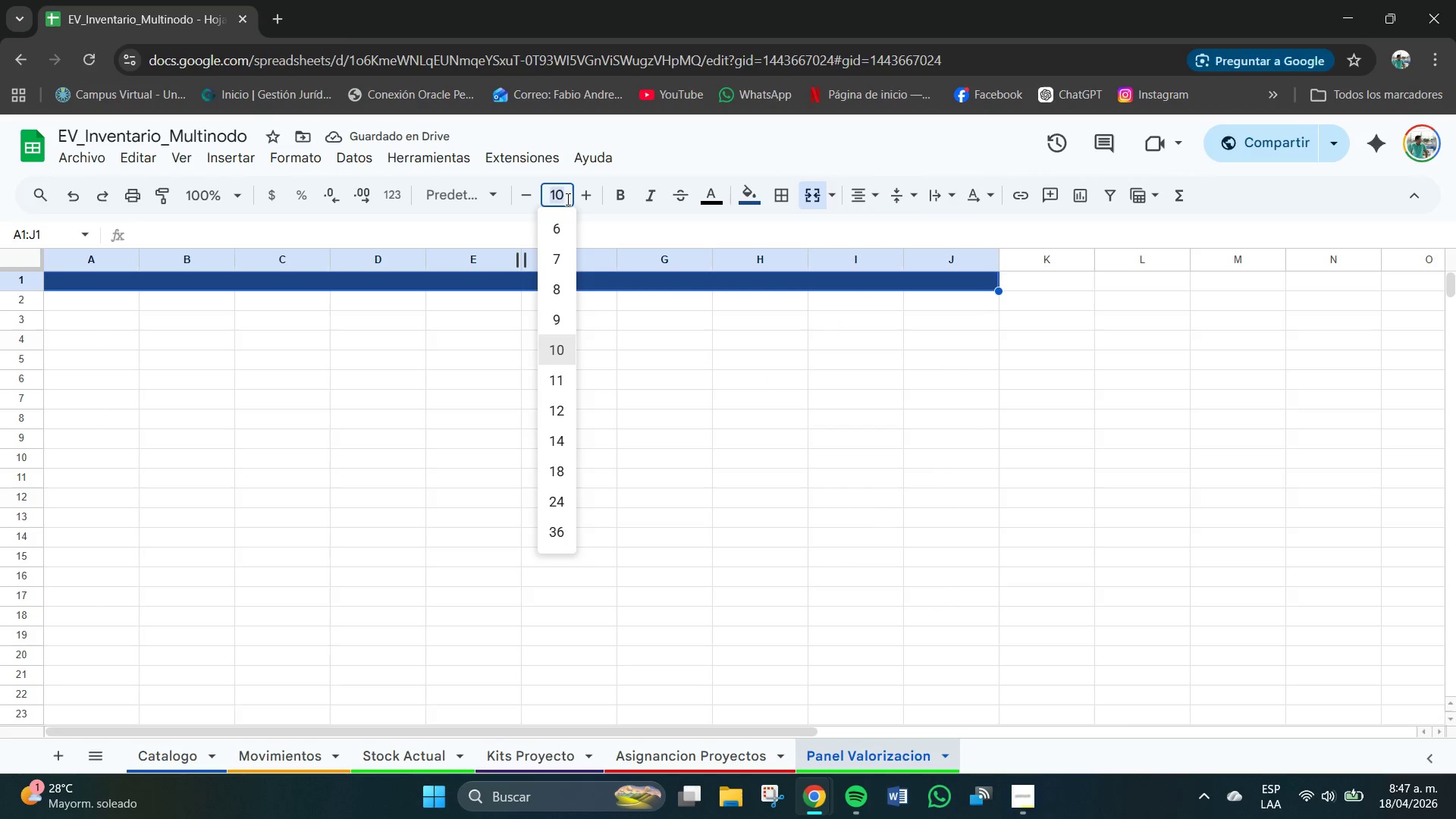 
key(Numpad1)
 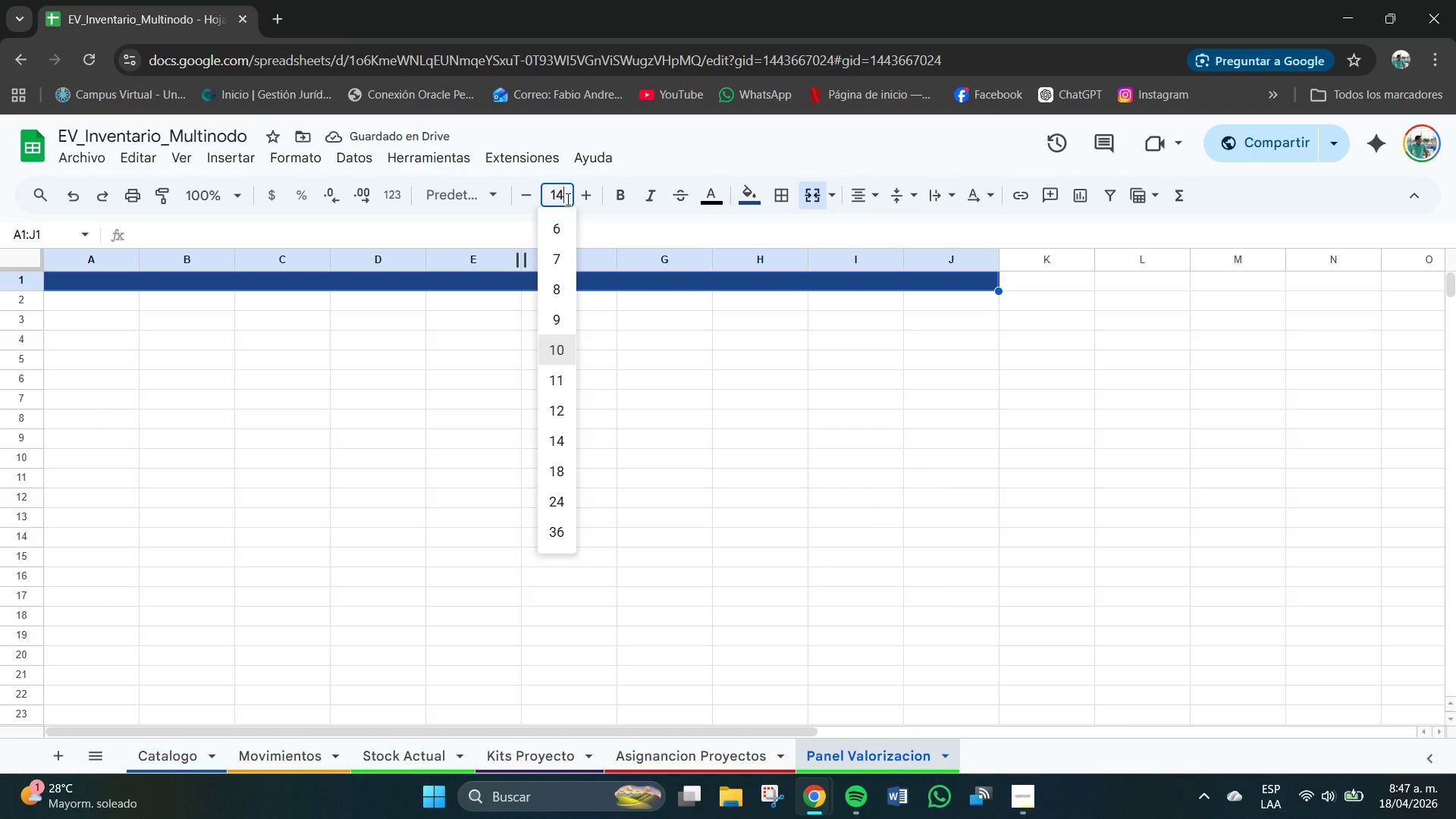 
key(Numpad4)
 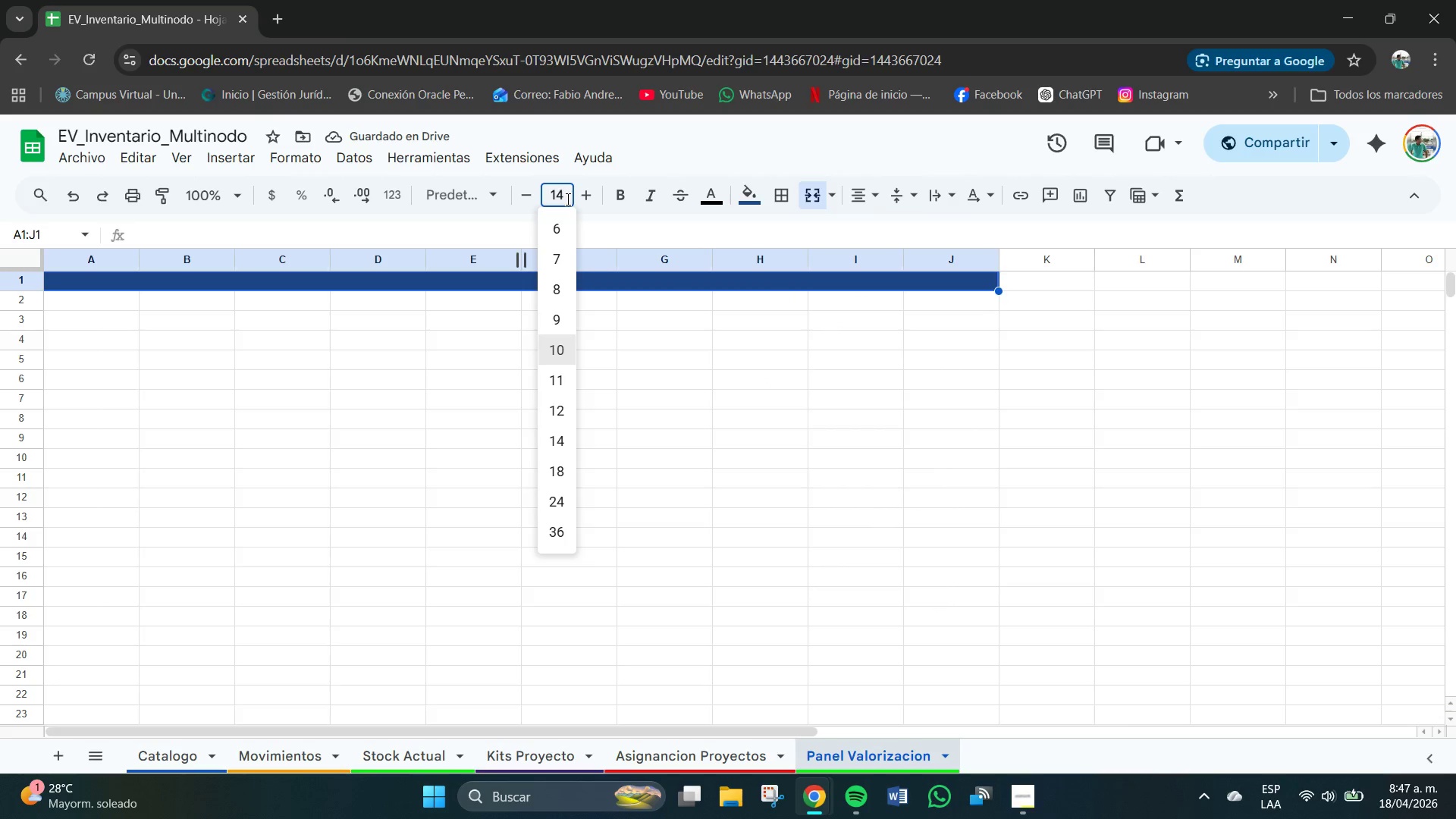 
key(NumpadEnter)
 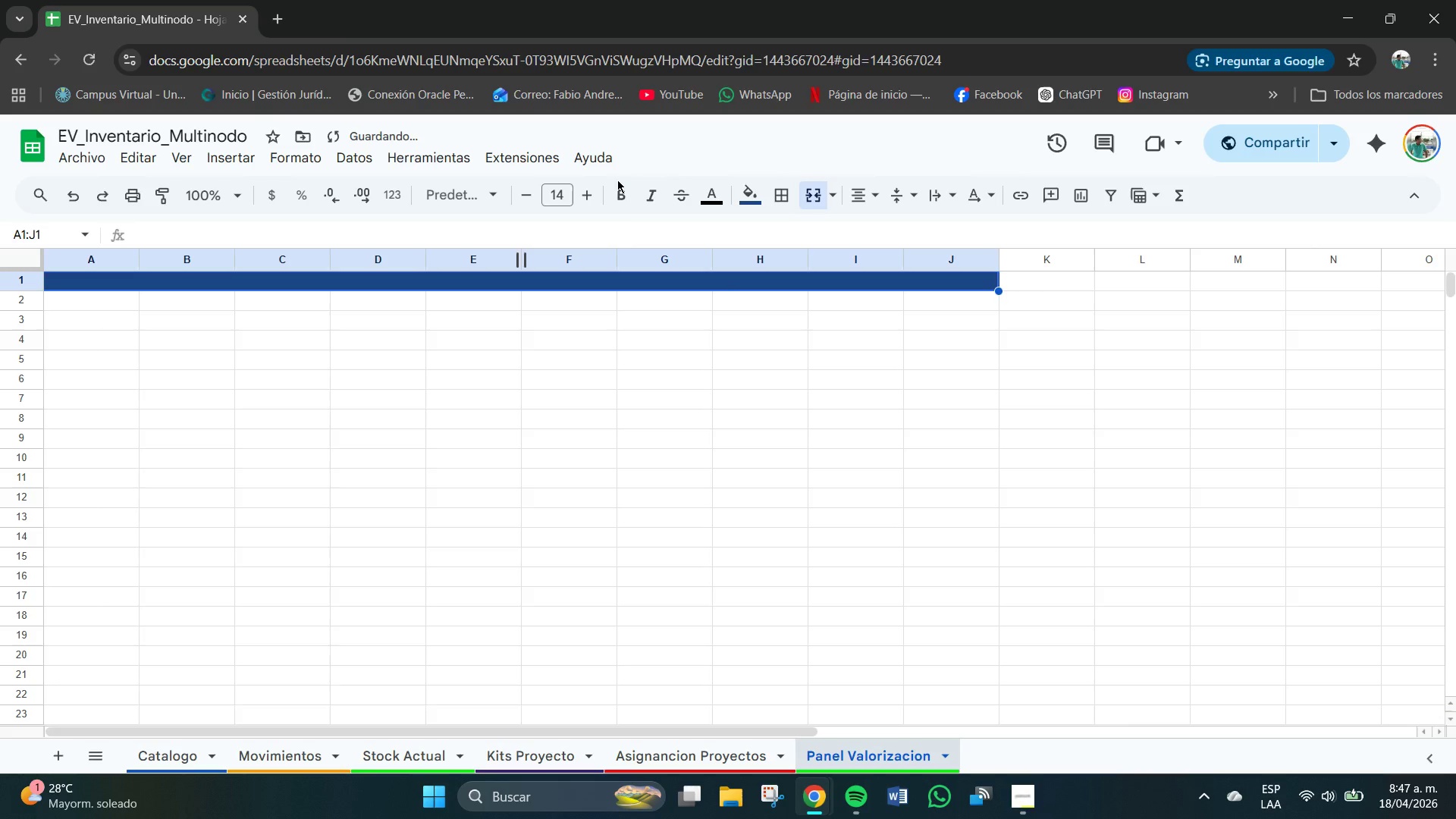 
left_click([629, 187])
 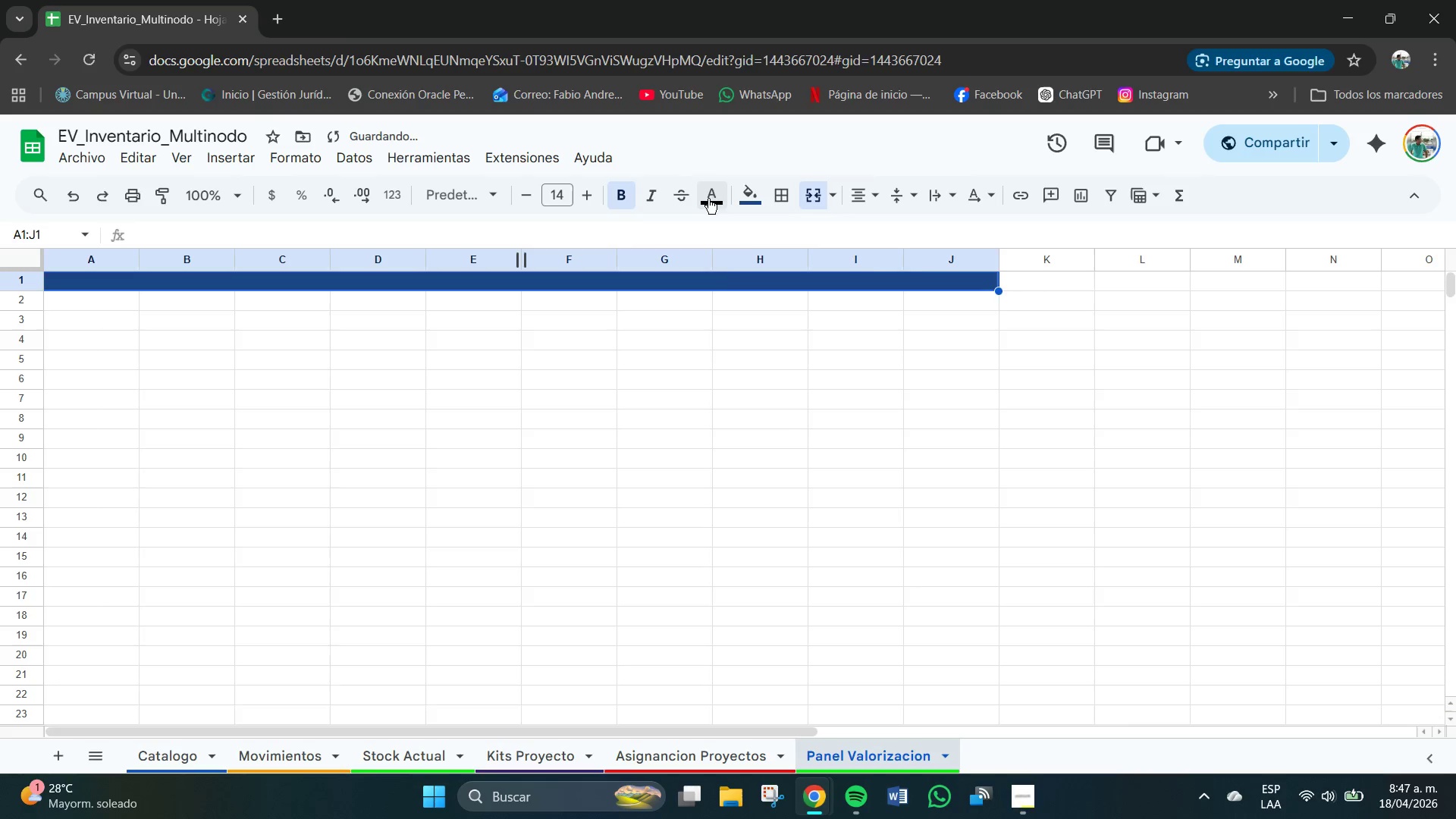 
left_click([715, 199])
 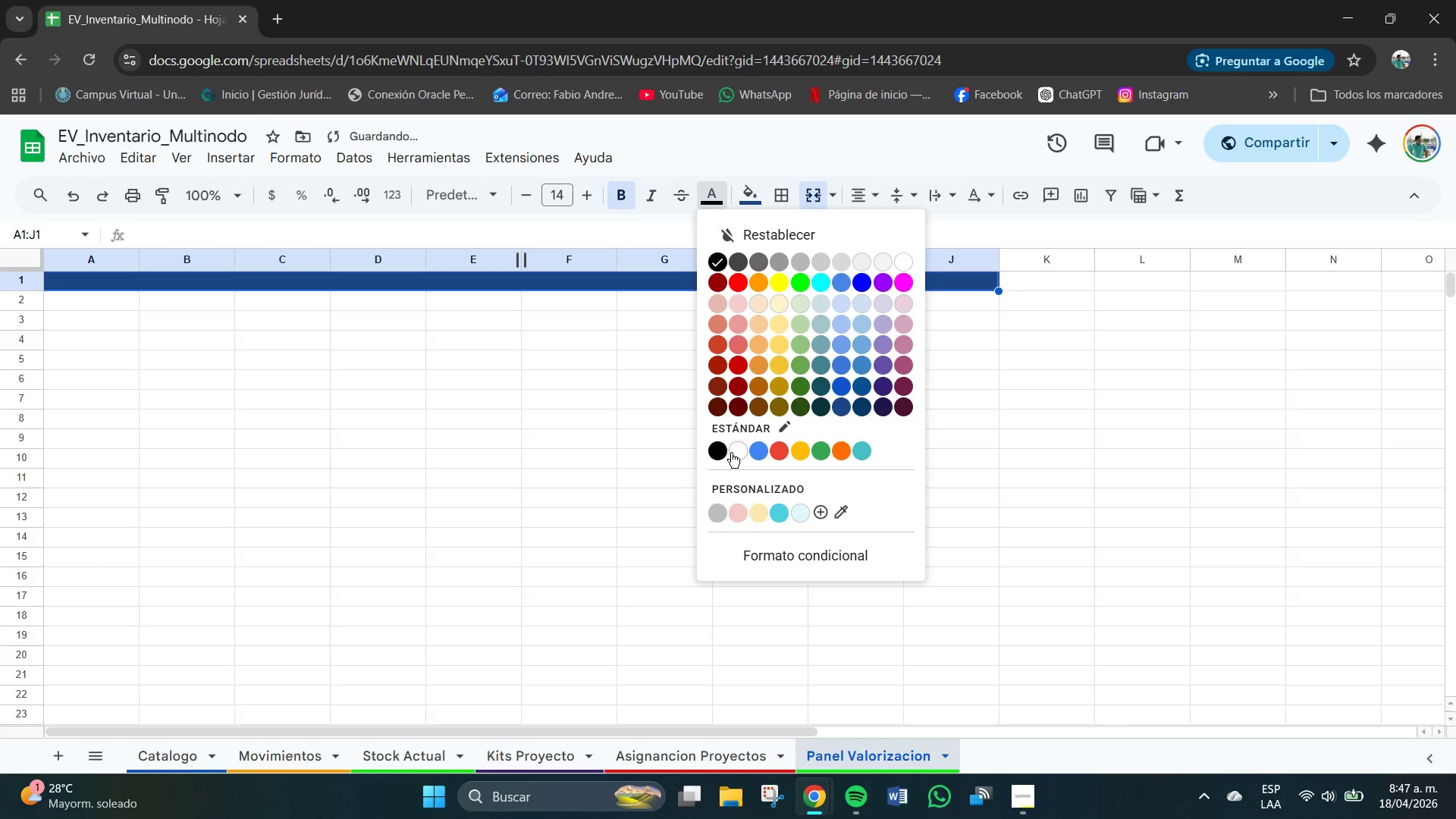 
left_click([735, 454])
 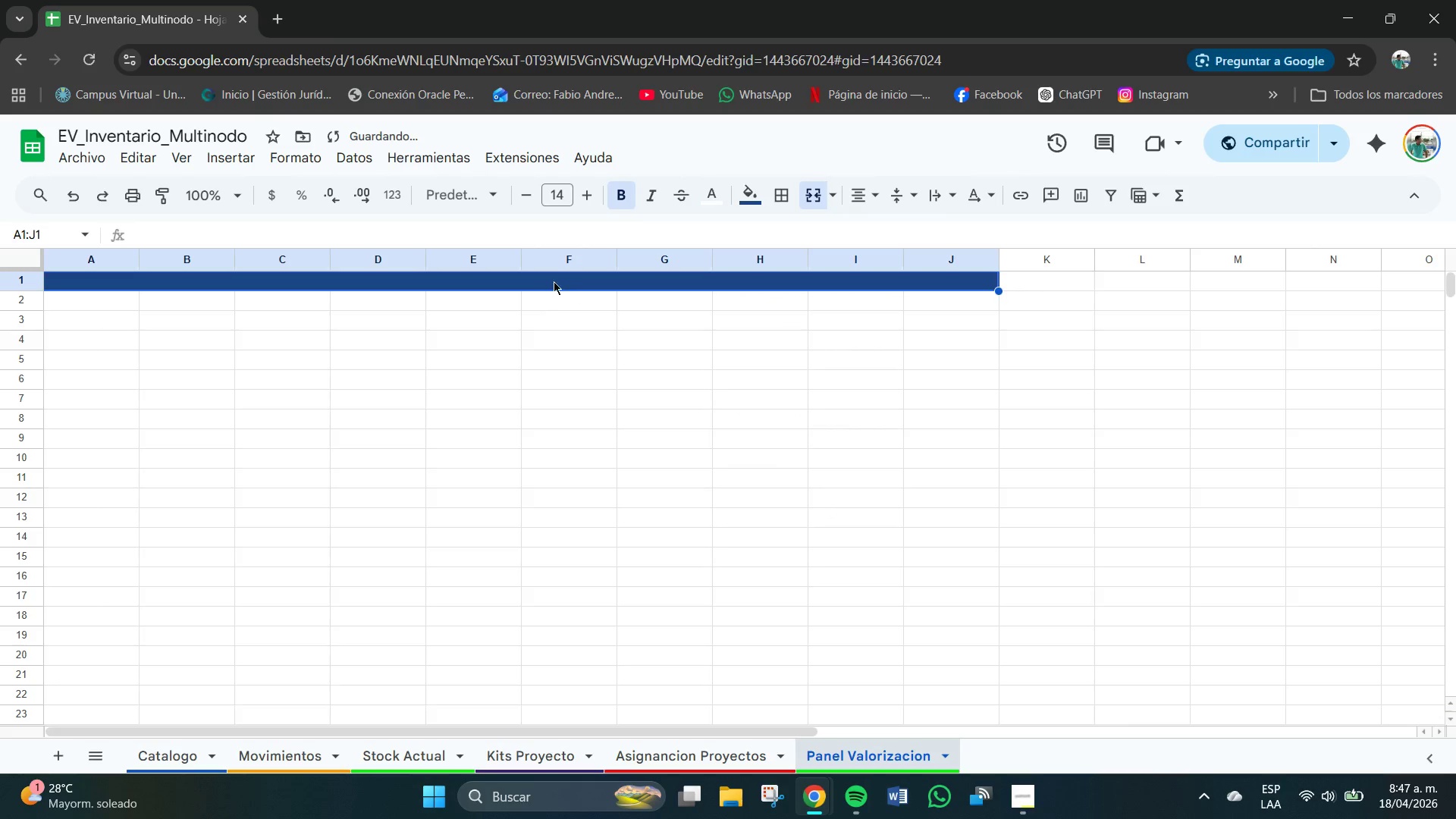 
double_click([546, 280])
 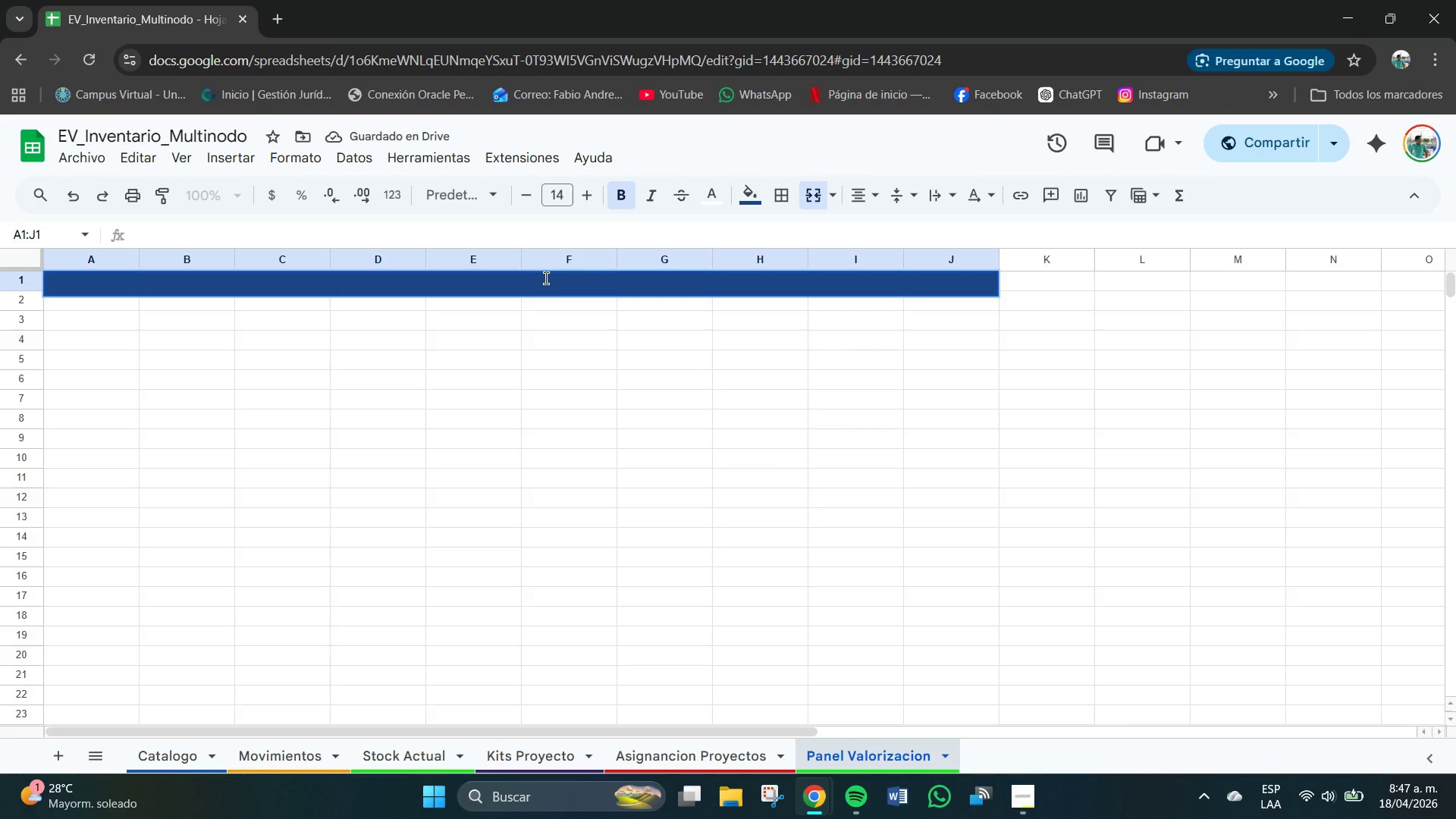 
key(CapsLock)
 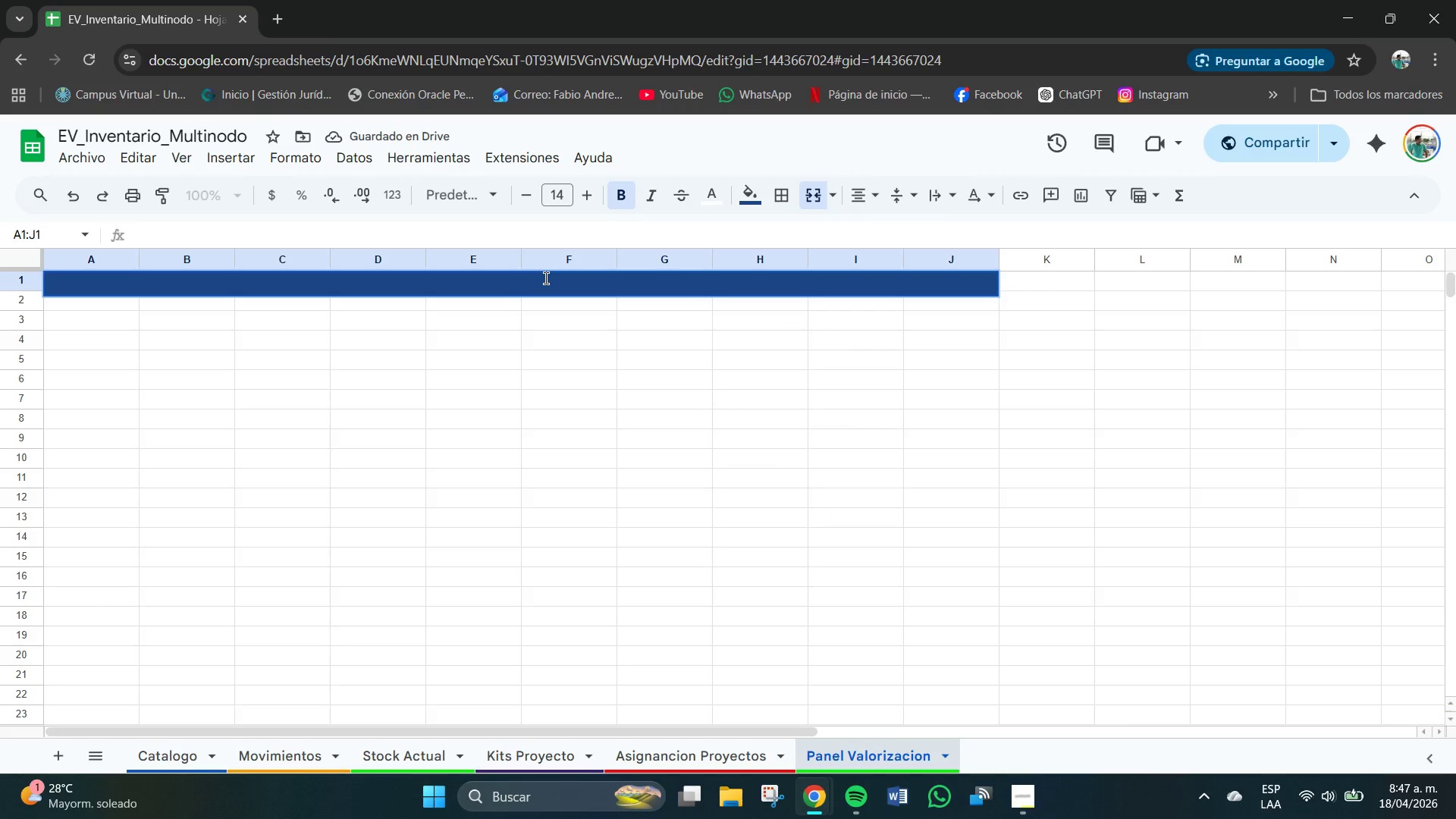 
key(O)
 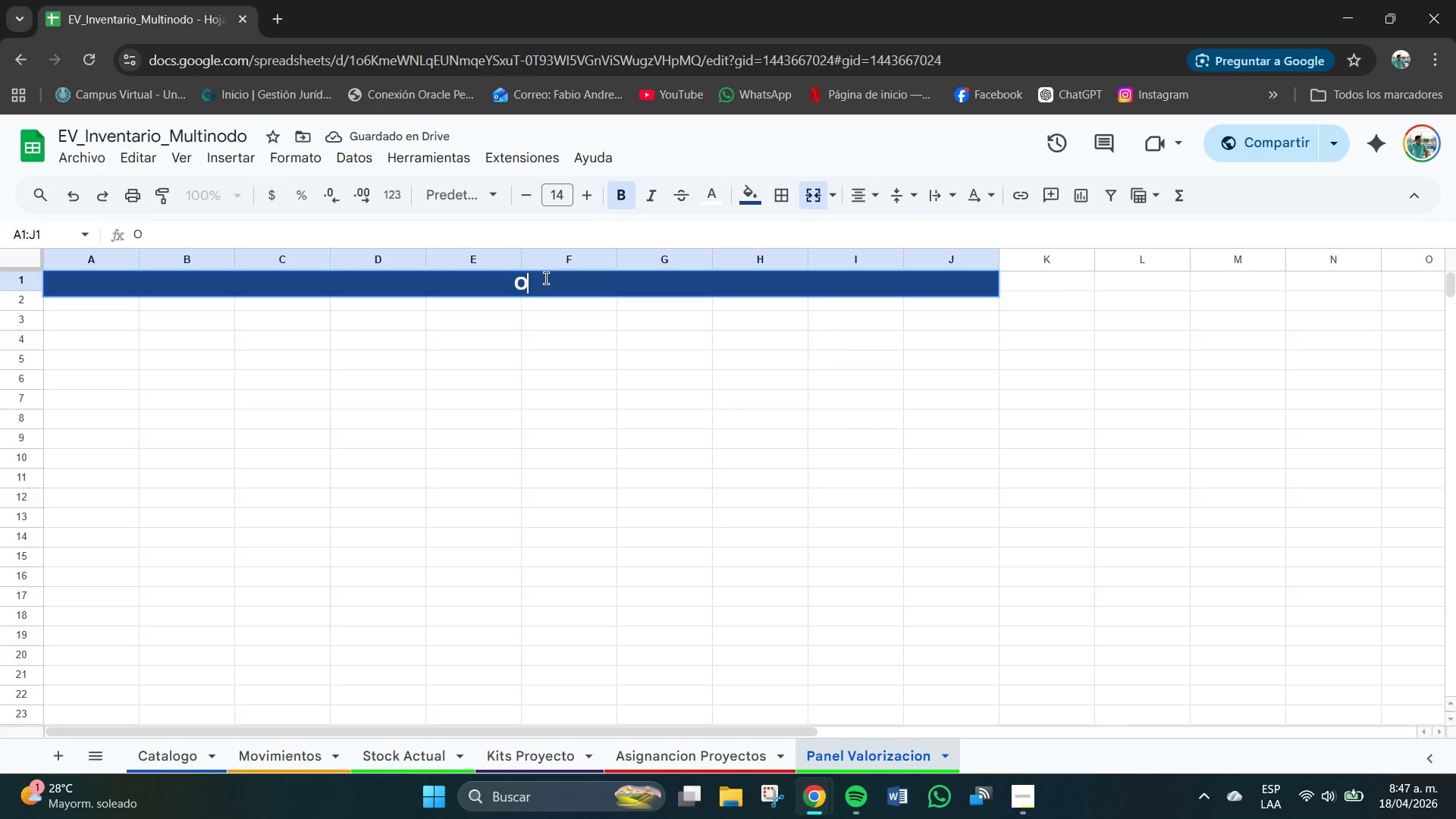 
key(CapsLock)
 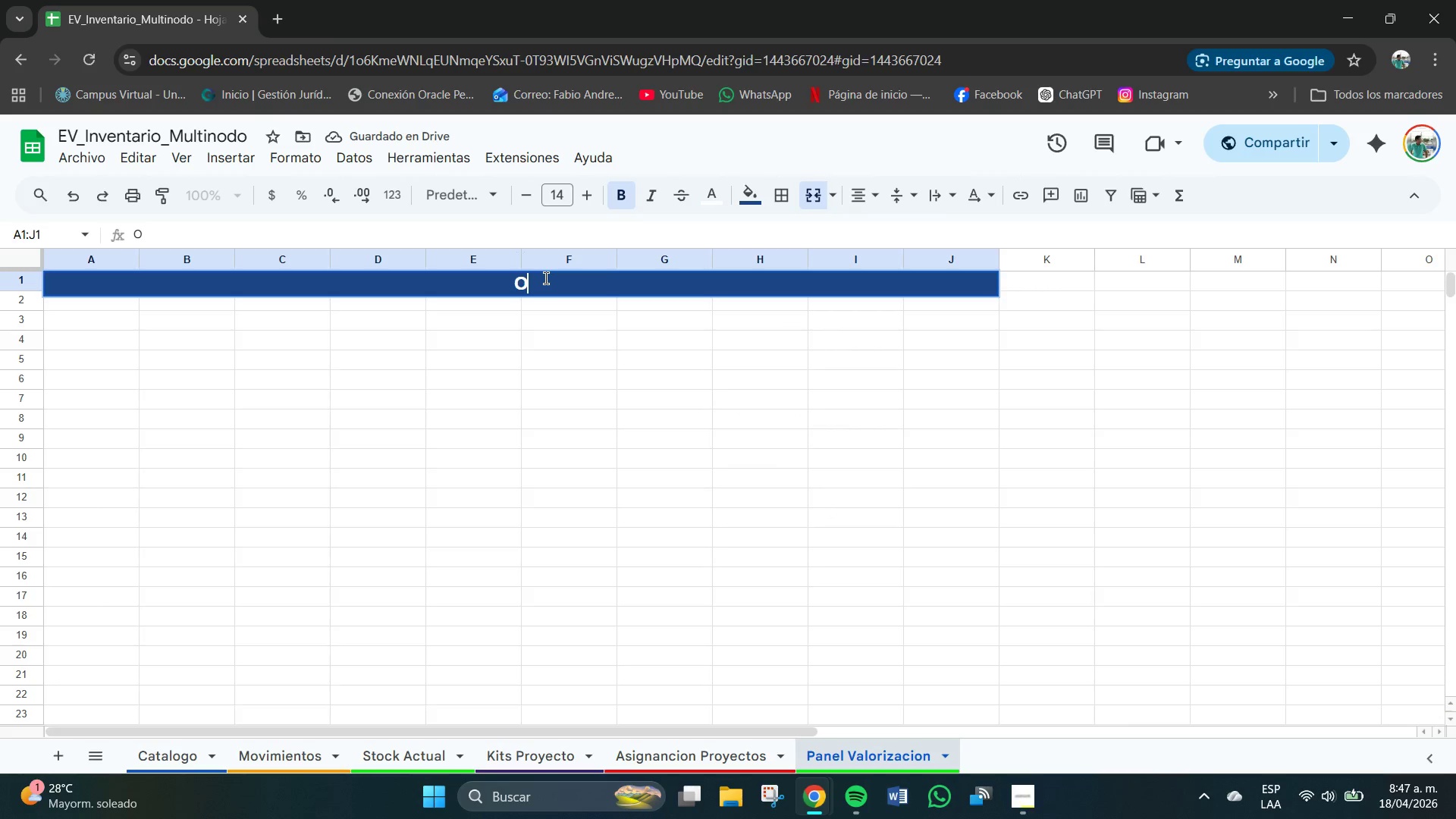 
key(Backspace)
 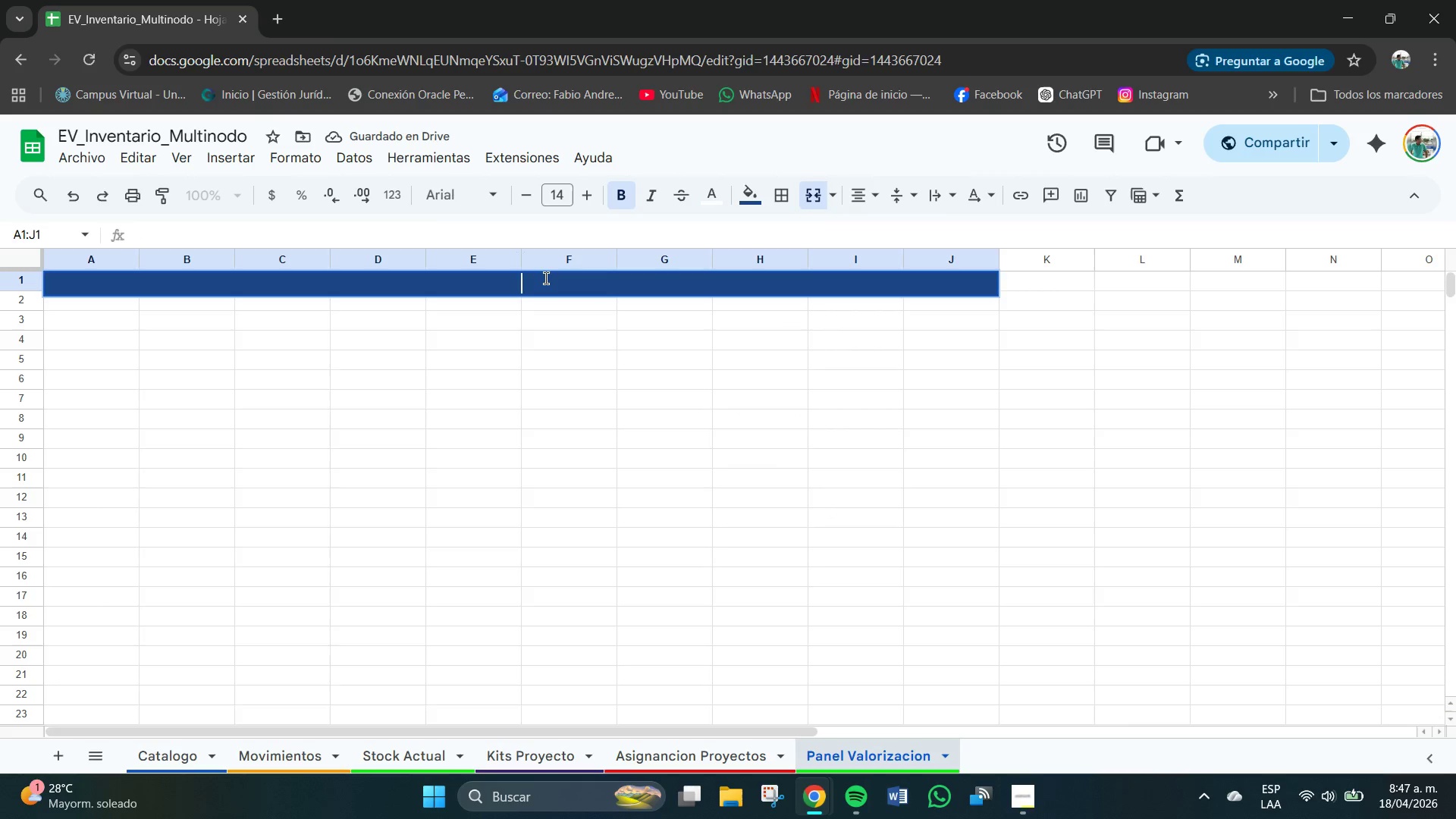 
key(Meta+V)
 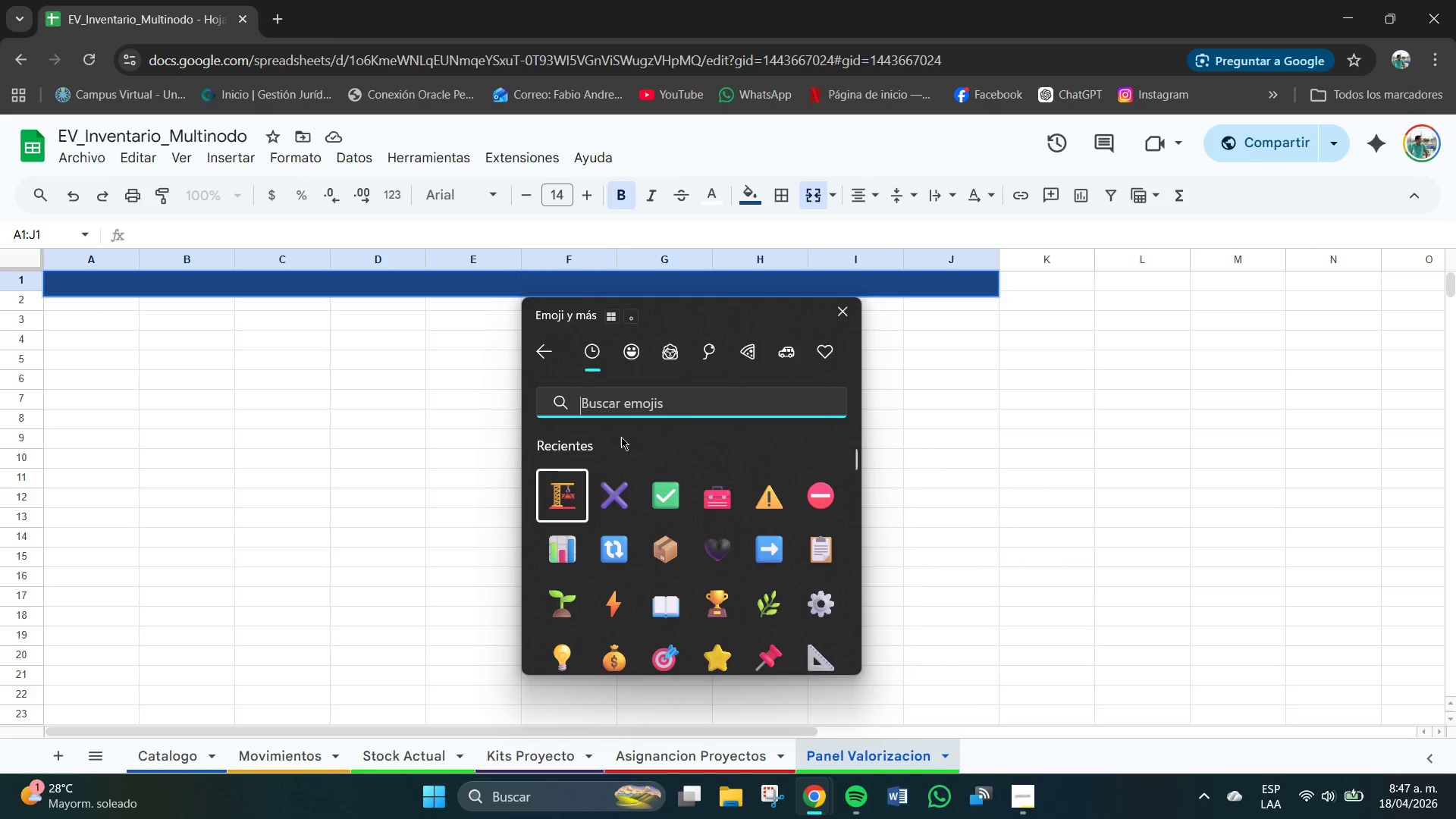 
scroll: coordinate [714, 598], scroll_direction: down, amount: 1.0
 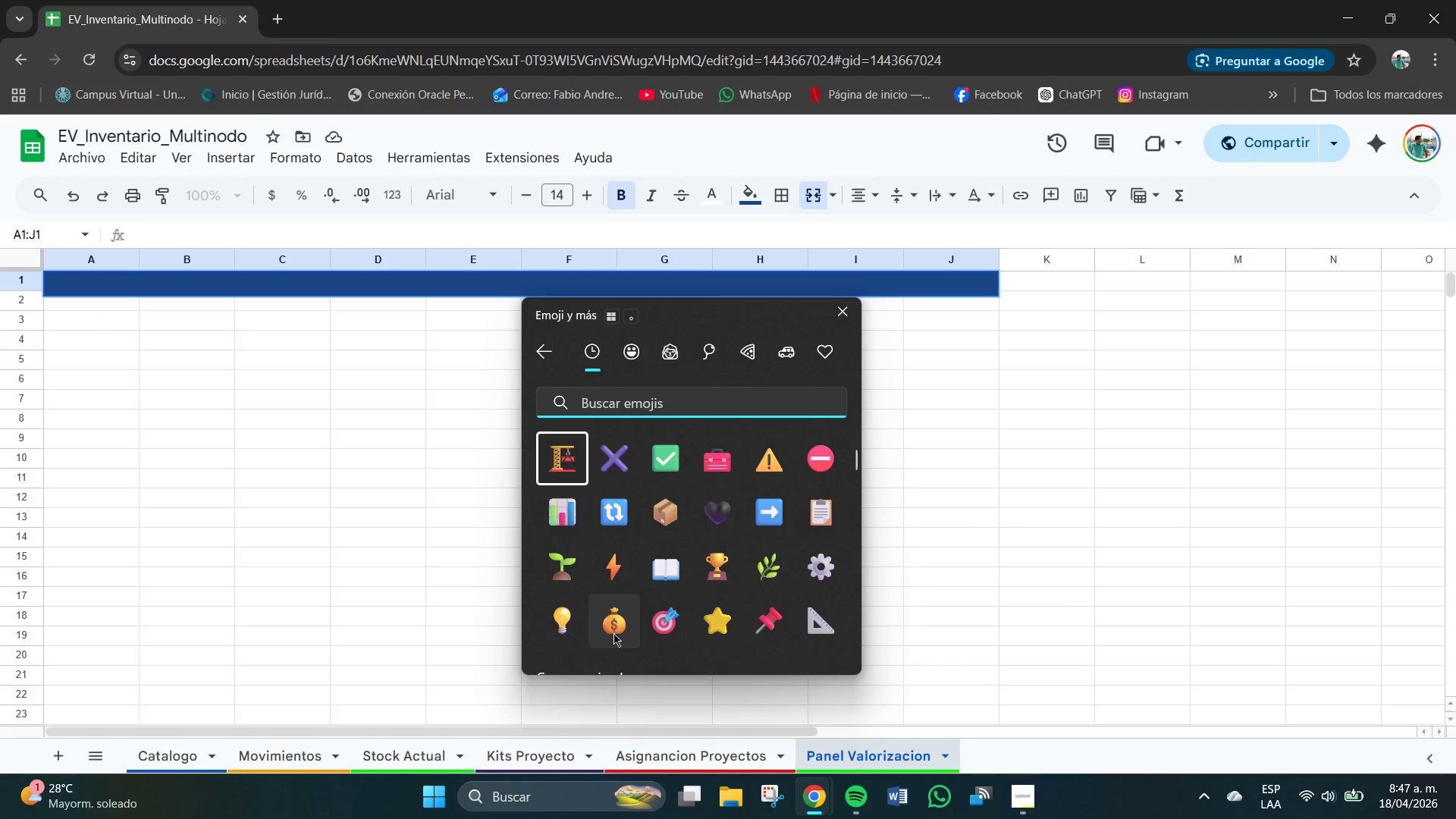 
left_click([613, 631])
 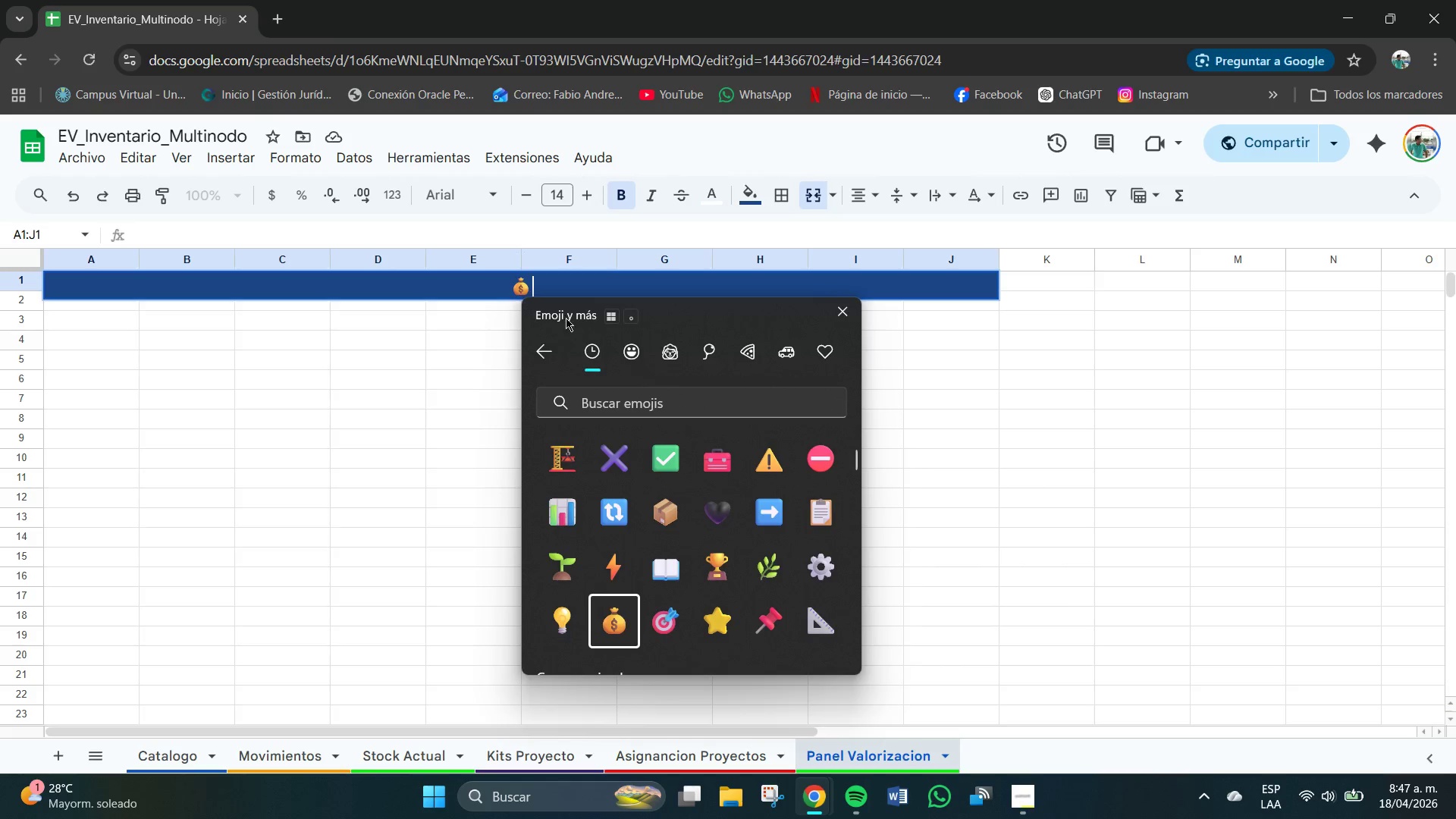 
left_click([559, 293])
 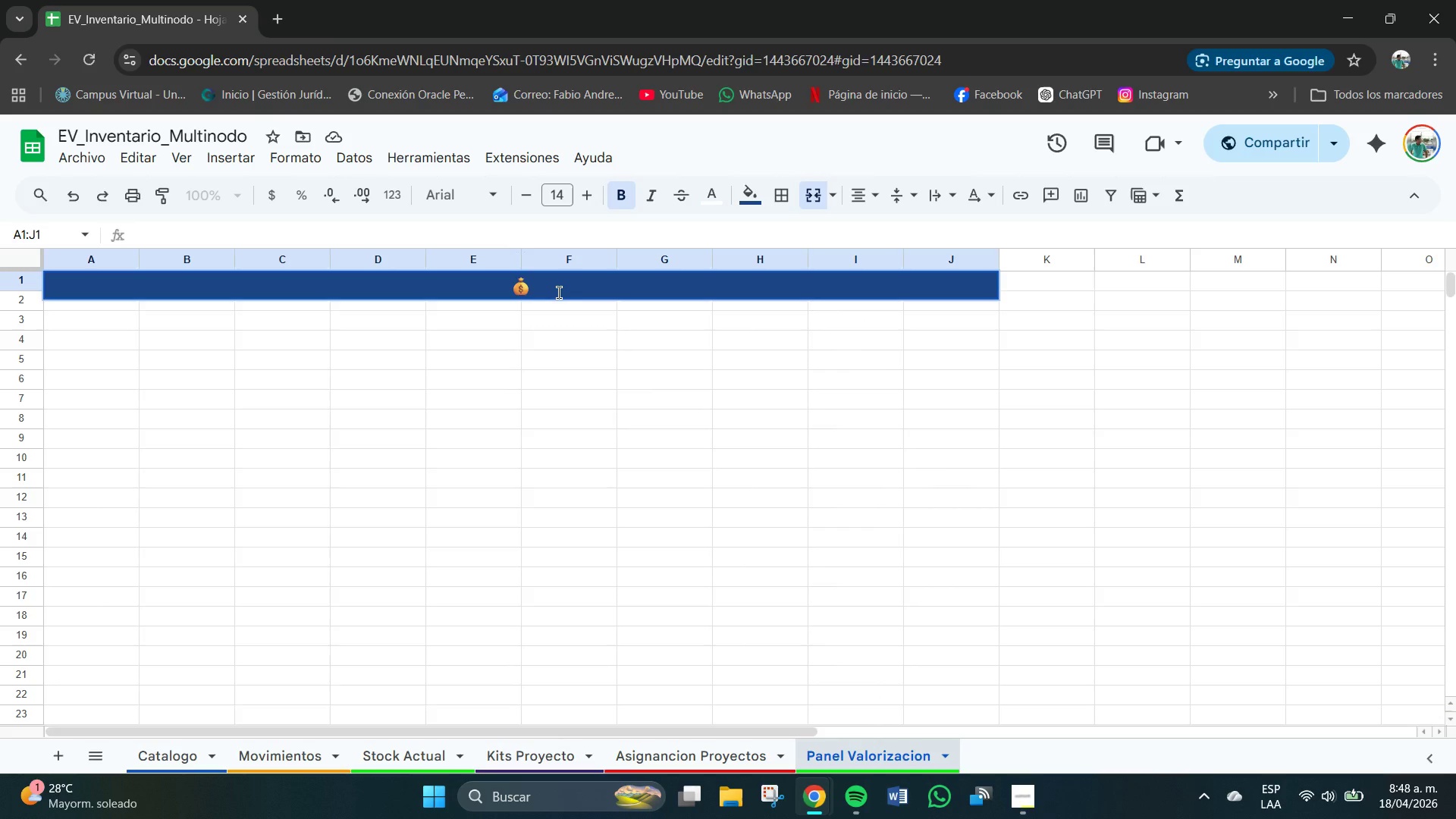 
type(PANEL DE VALORIZAICON)
key(Backspace)
key(Backspace)
key(Backspace)
key(Backspace)
type(CION-- INVENTARIO EN TIEMPO REAL )
 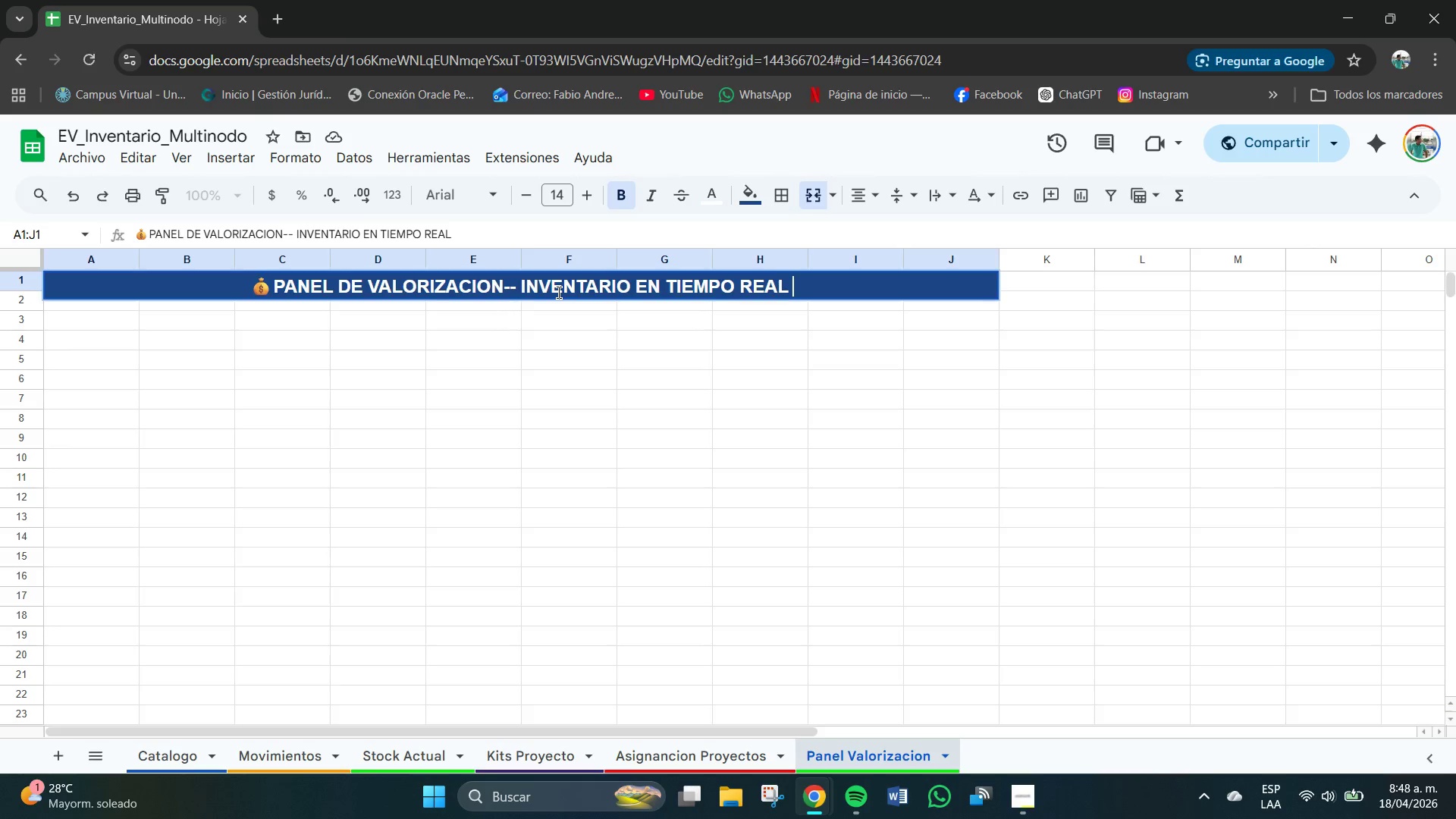 
key(Enter)
 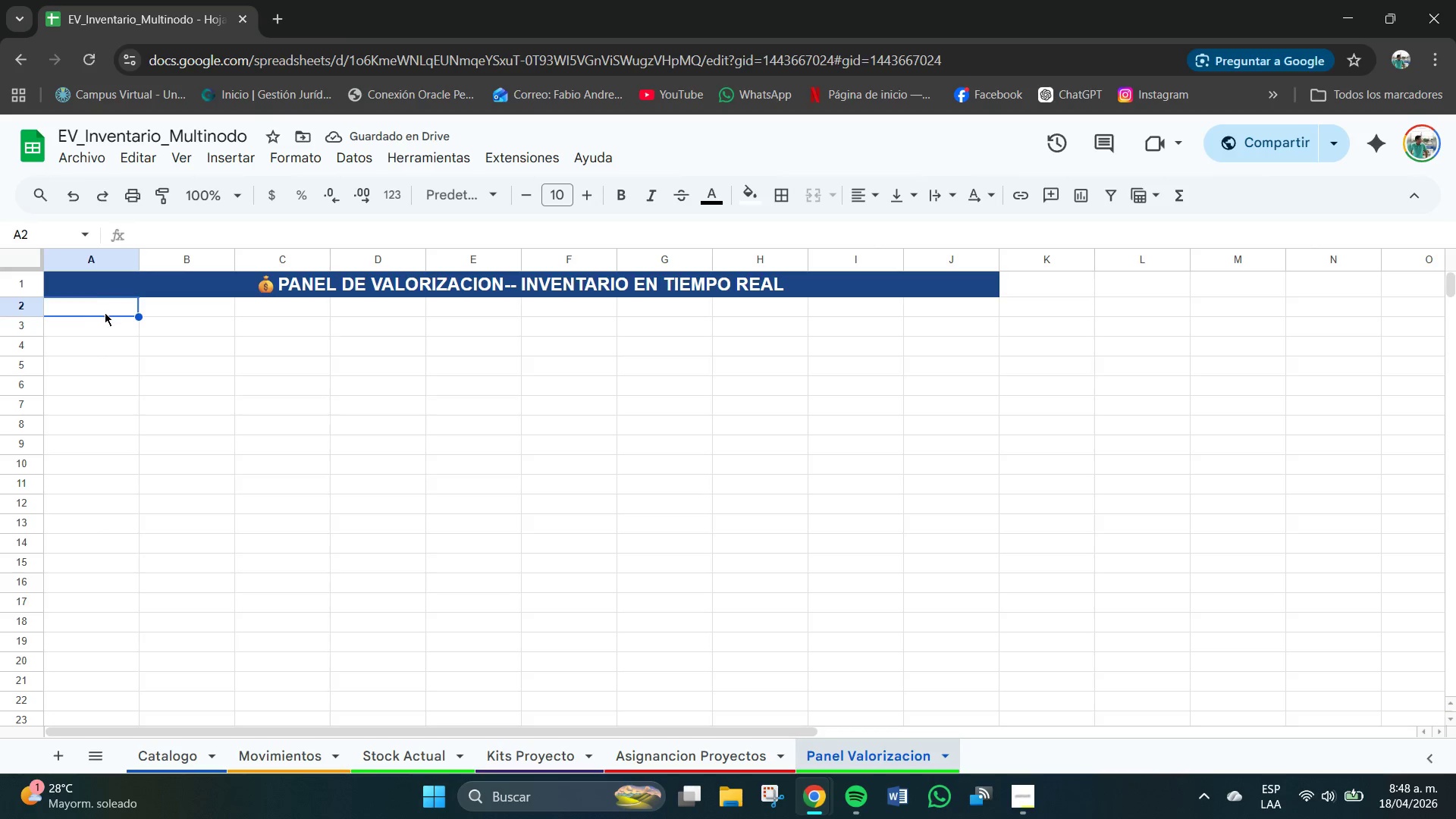 
wait(5.77)
 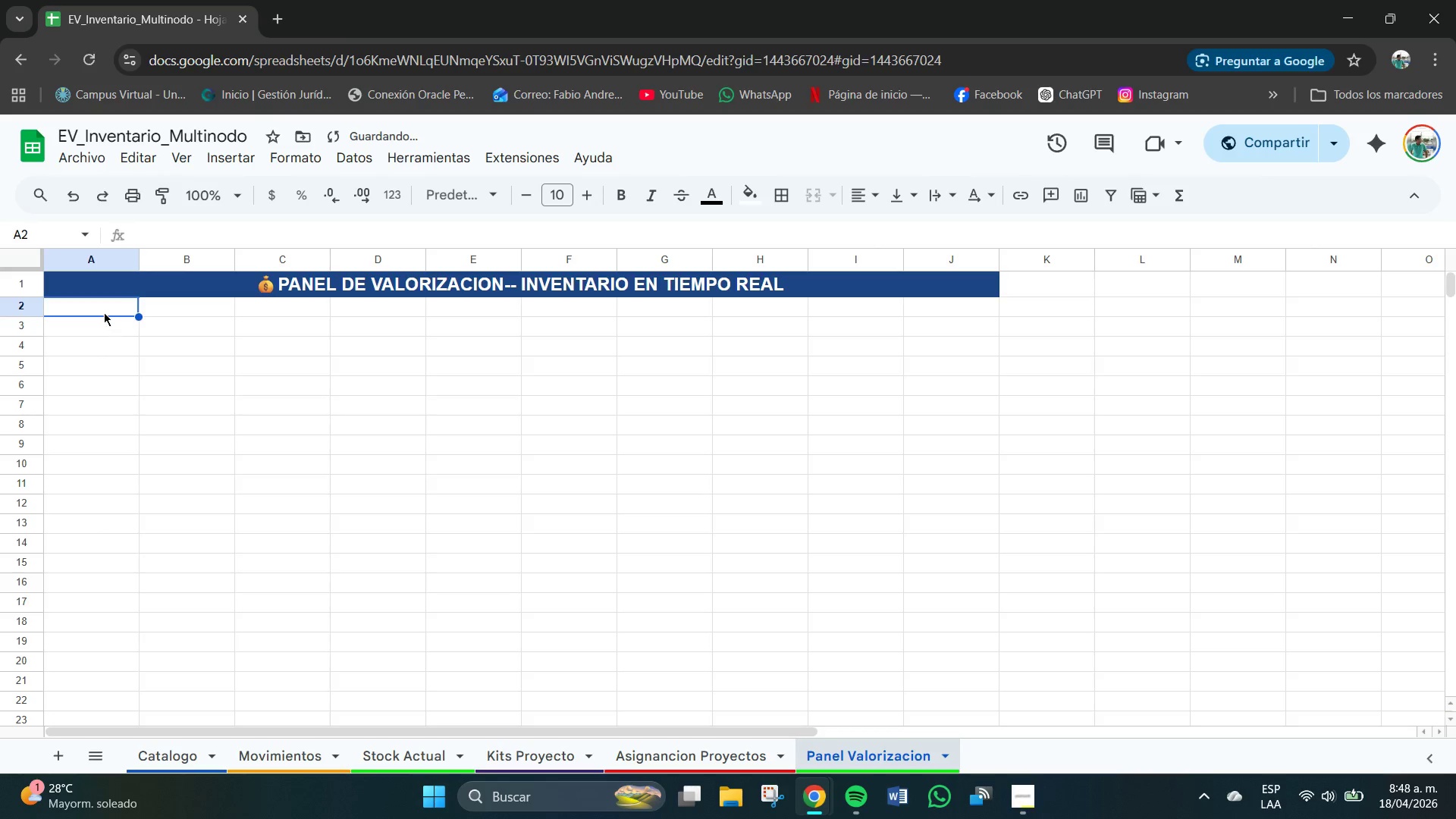 
left_click_drag(start_coordinate=[97, 328], to_coordinate=[942, 329])
 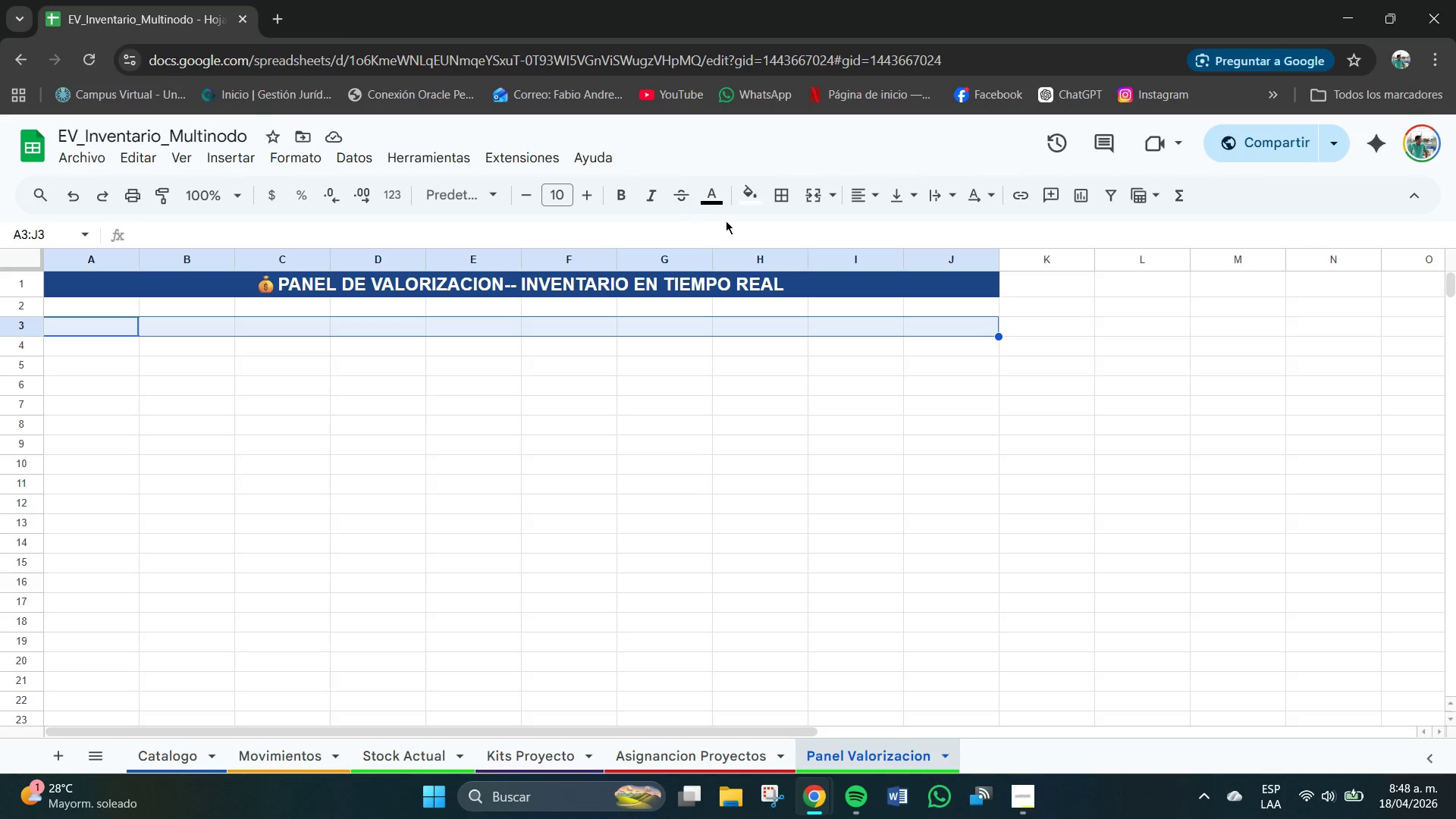 
left_click([745, 207])
 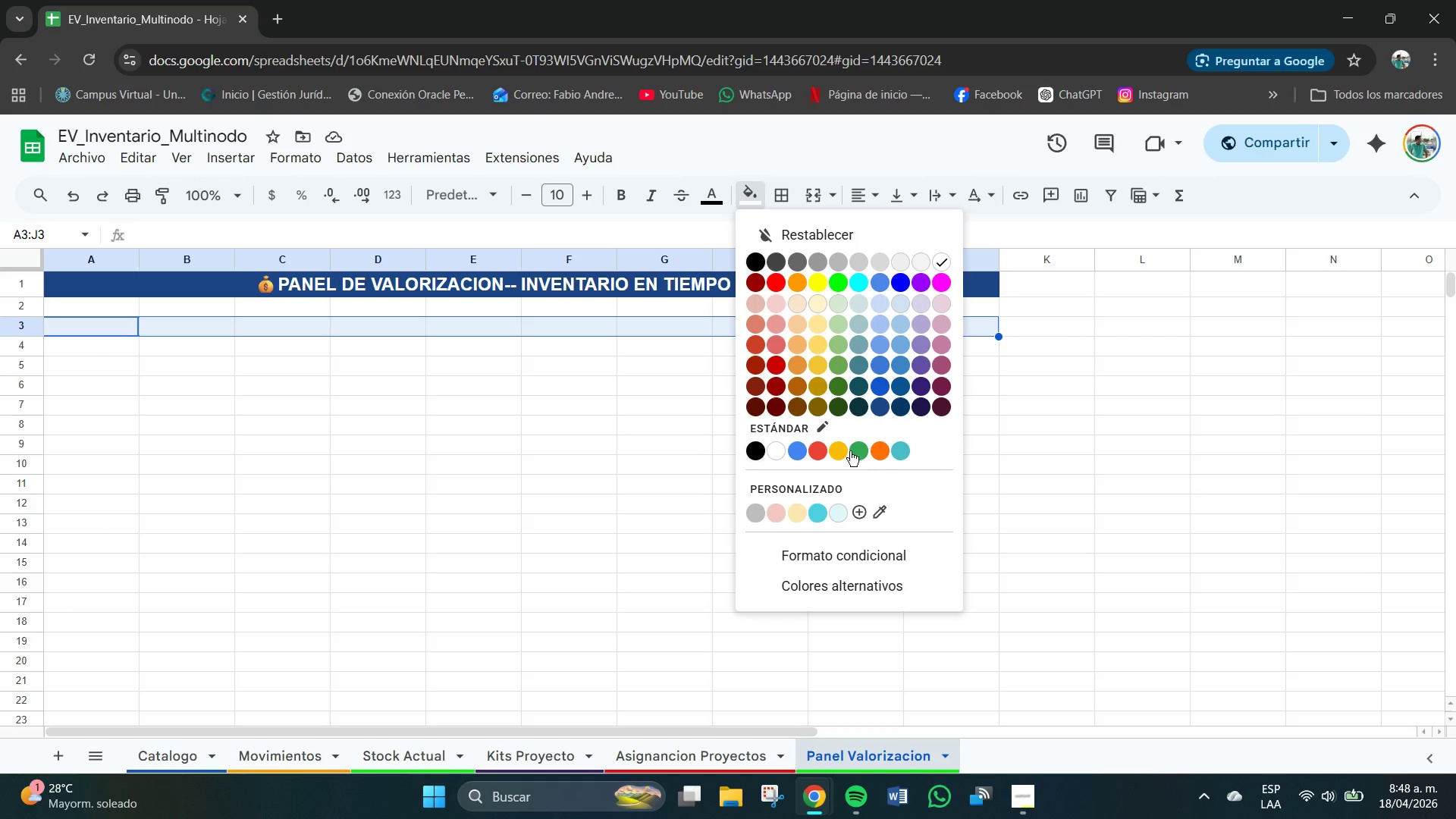 
left_click([861, 446])
 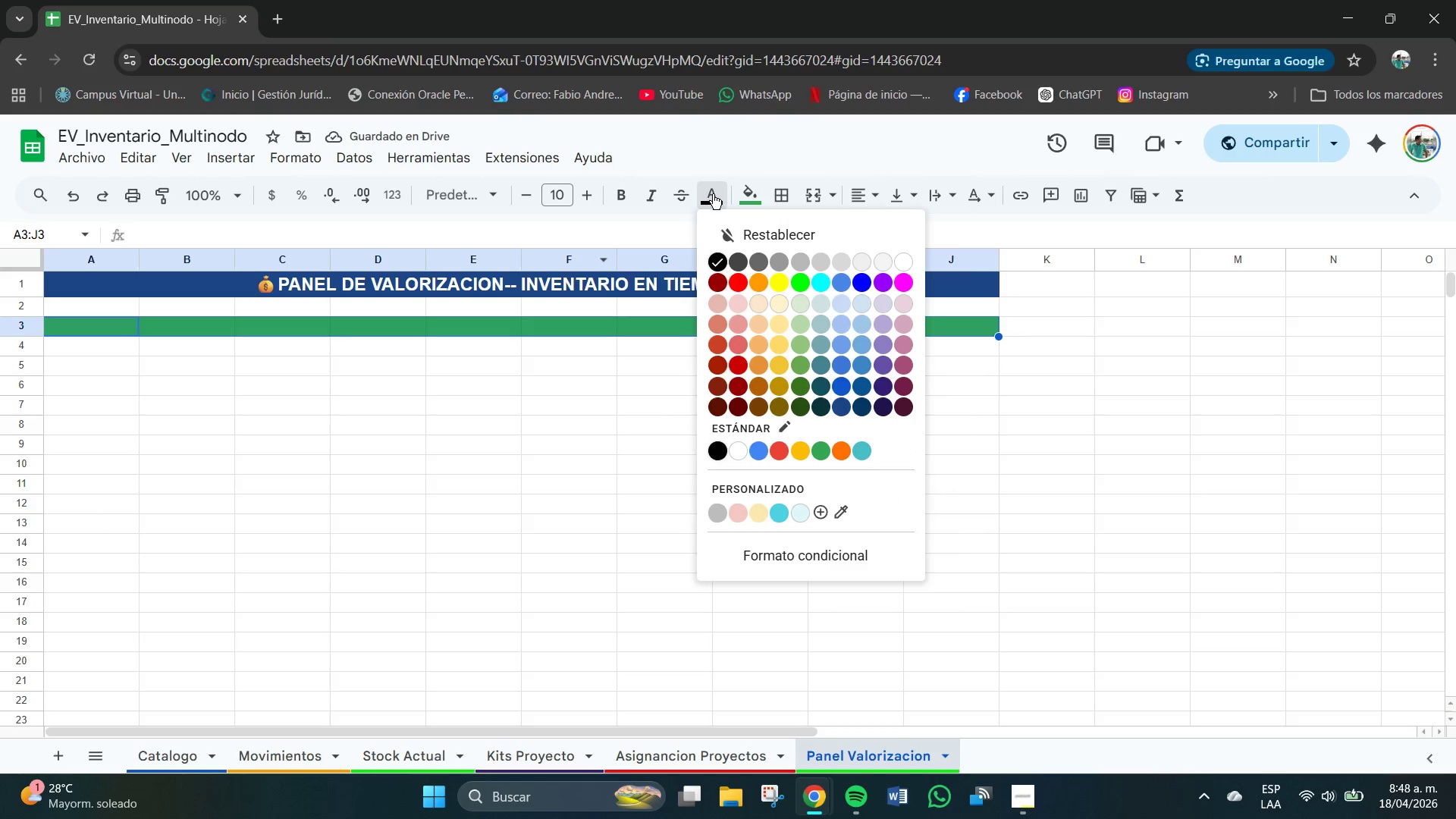 
left_click([739, 448])
 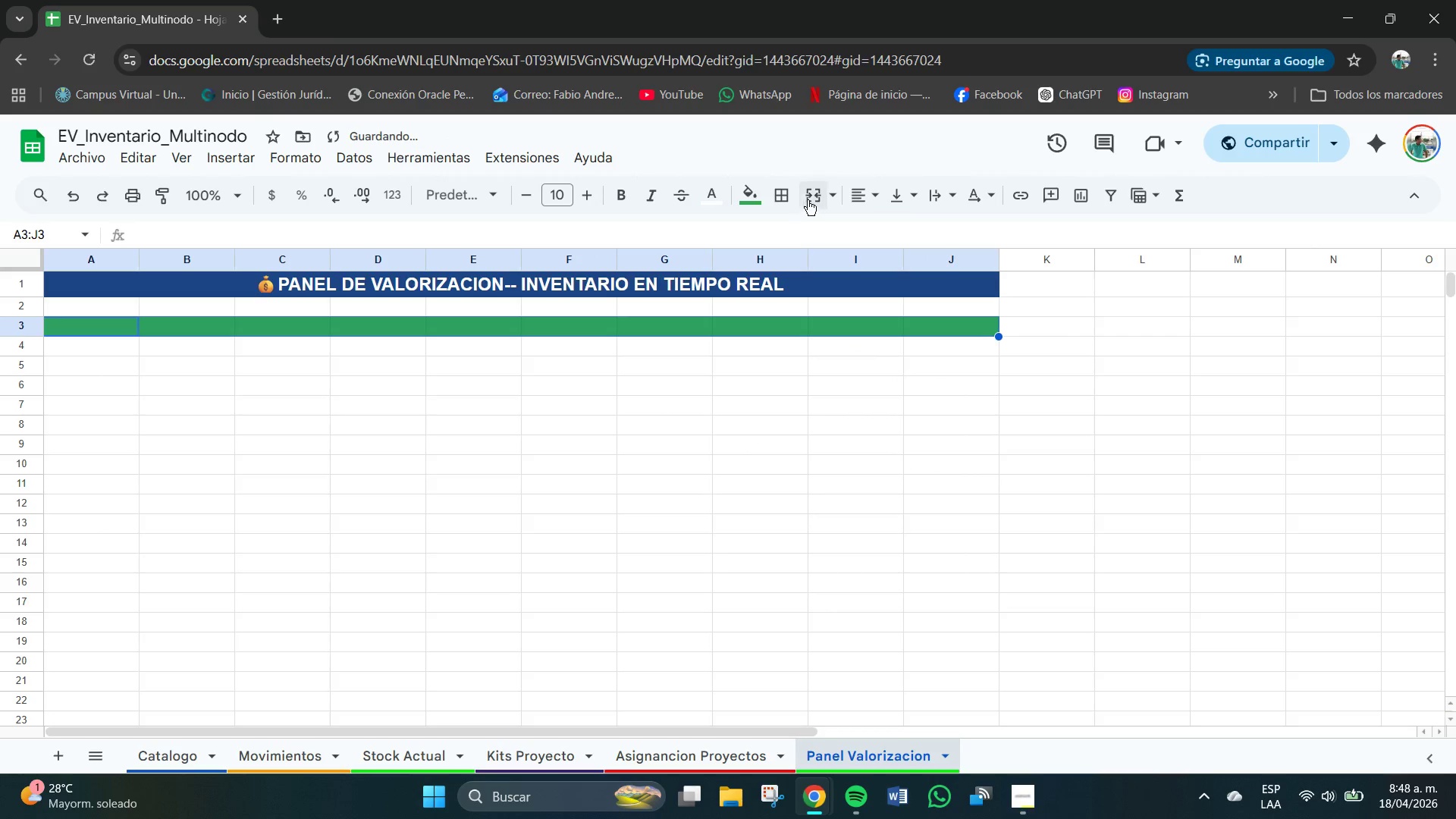 
left_click([824, 199])
 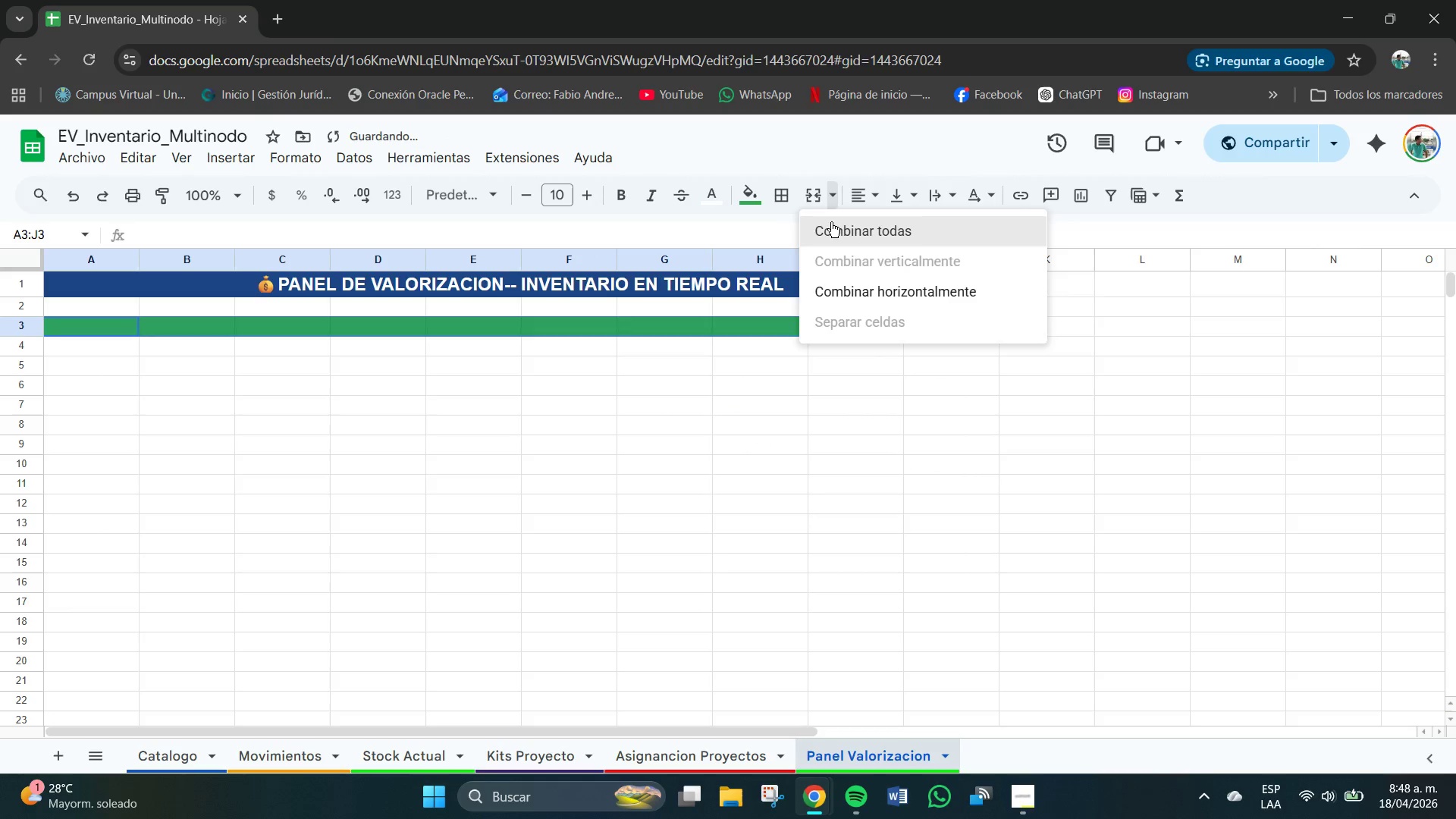 
left_click([831, 224])
 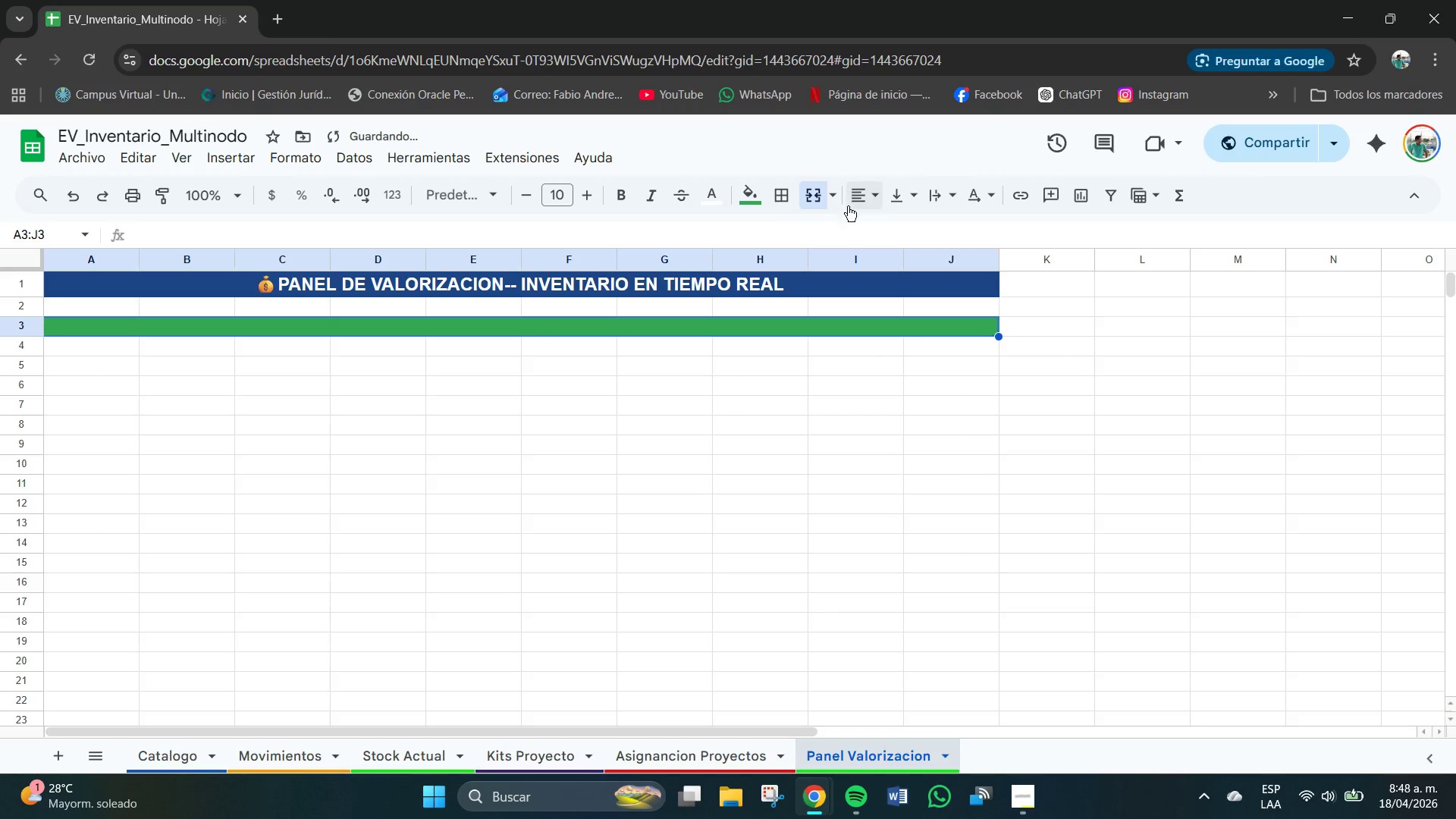 
left_click([858, 193])
 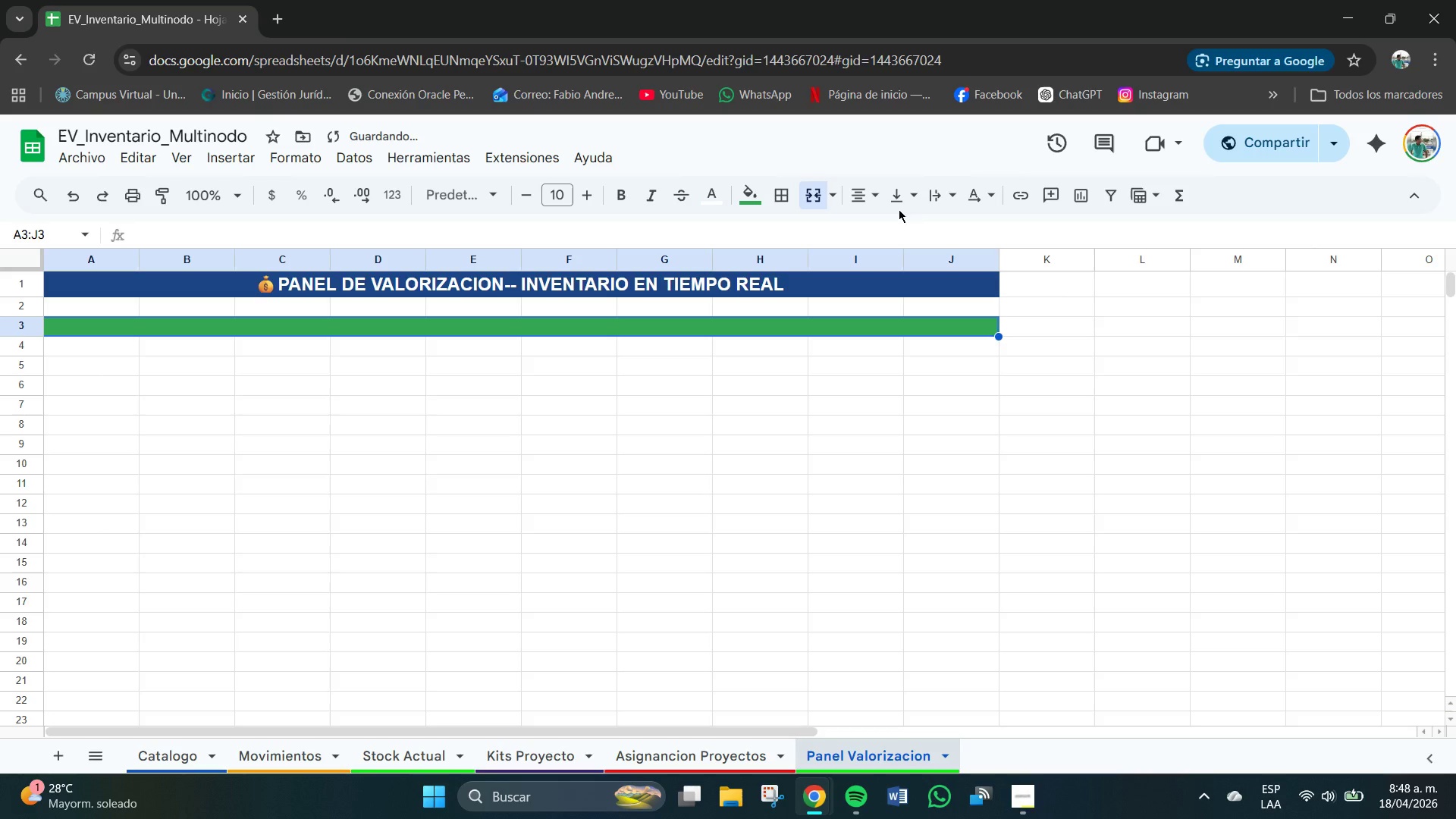 
double_click([901, 199])
 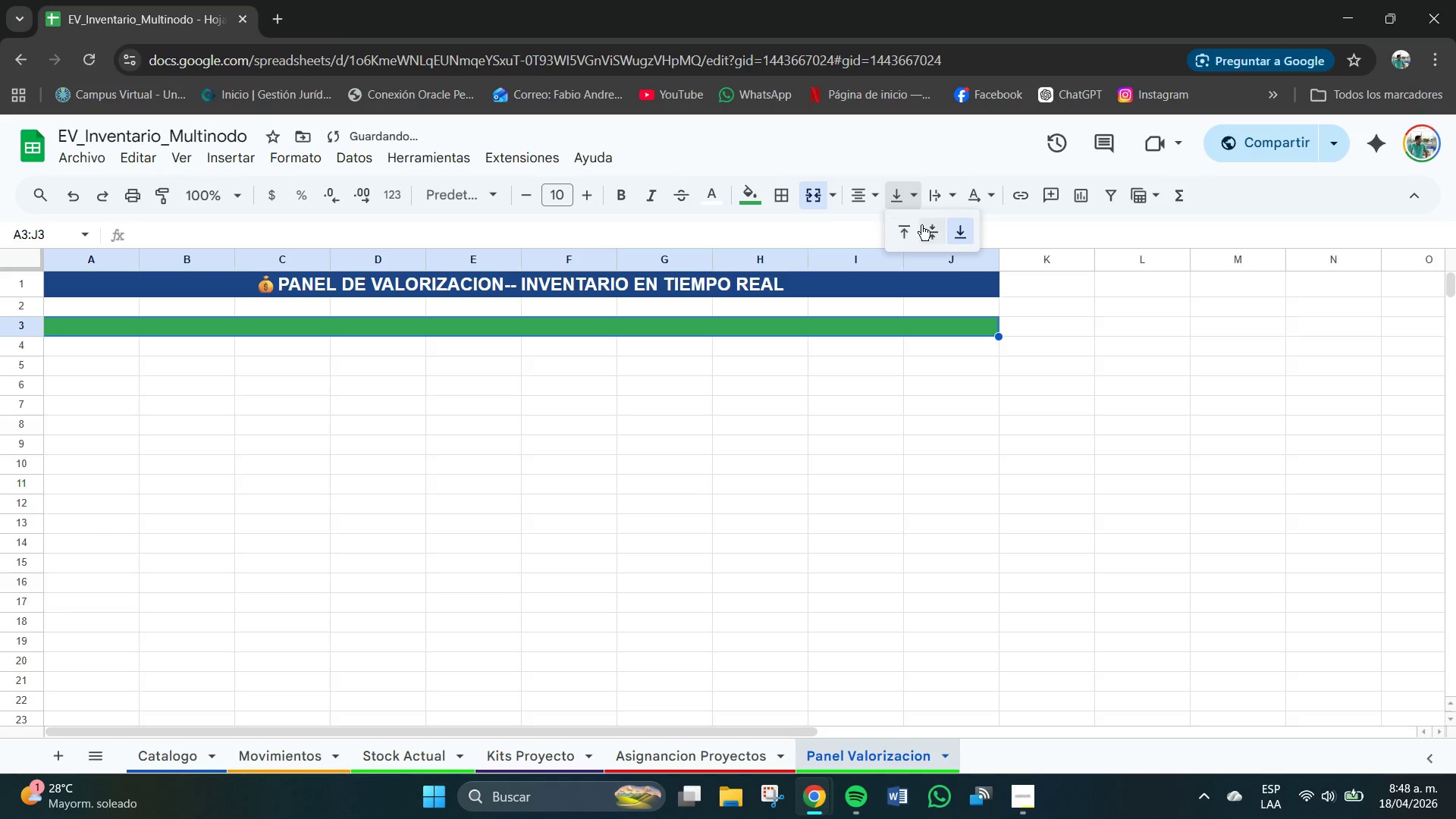 
left_click([921, 225])
 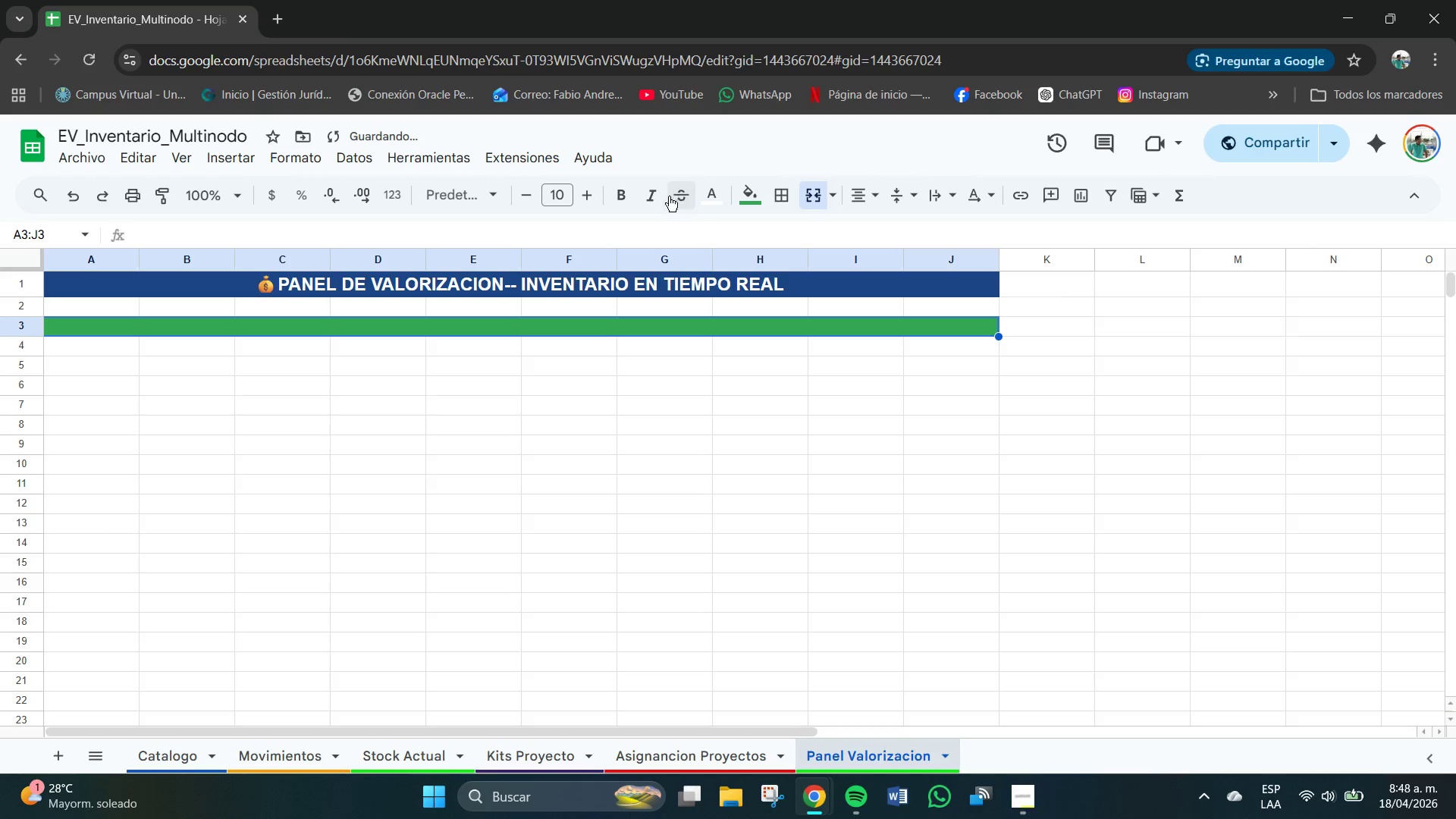 
left_click([628, 200])
 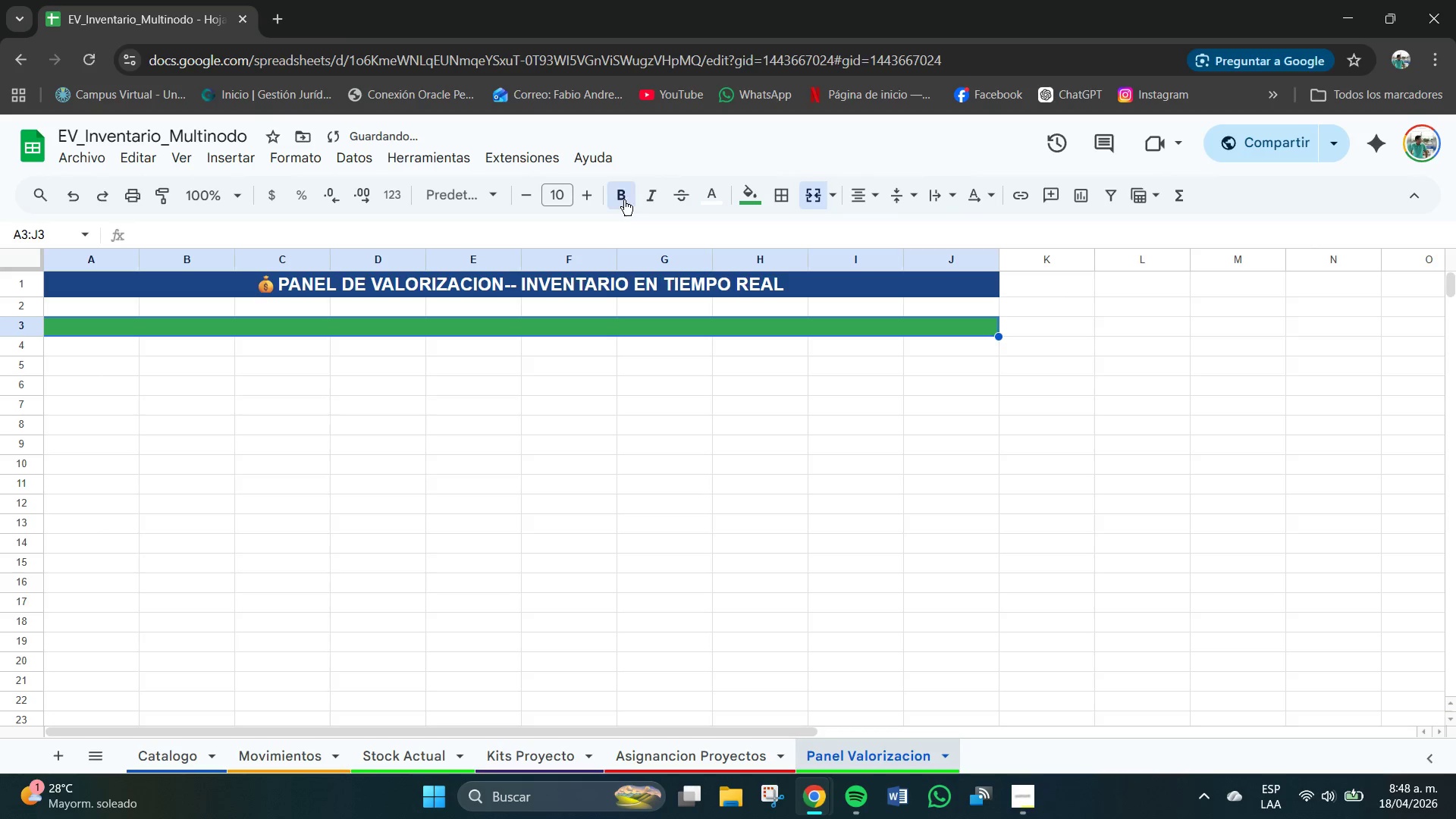 
mouse_move([570, 199])
 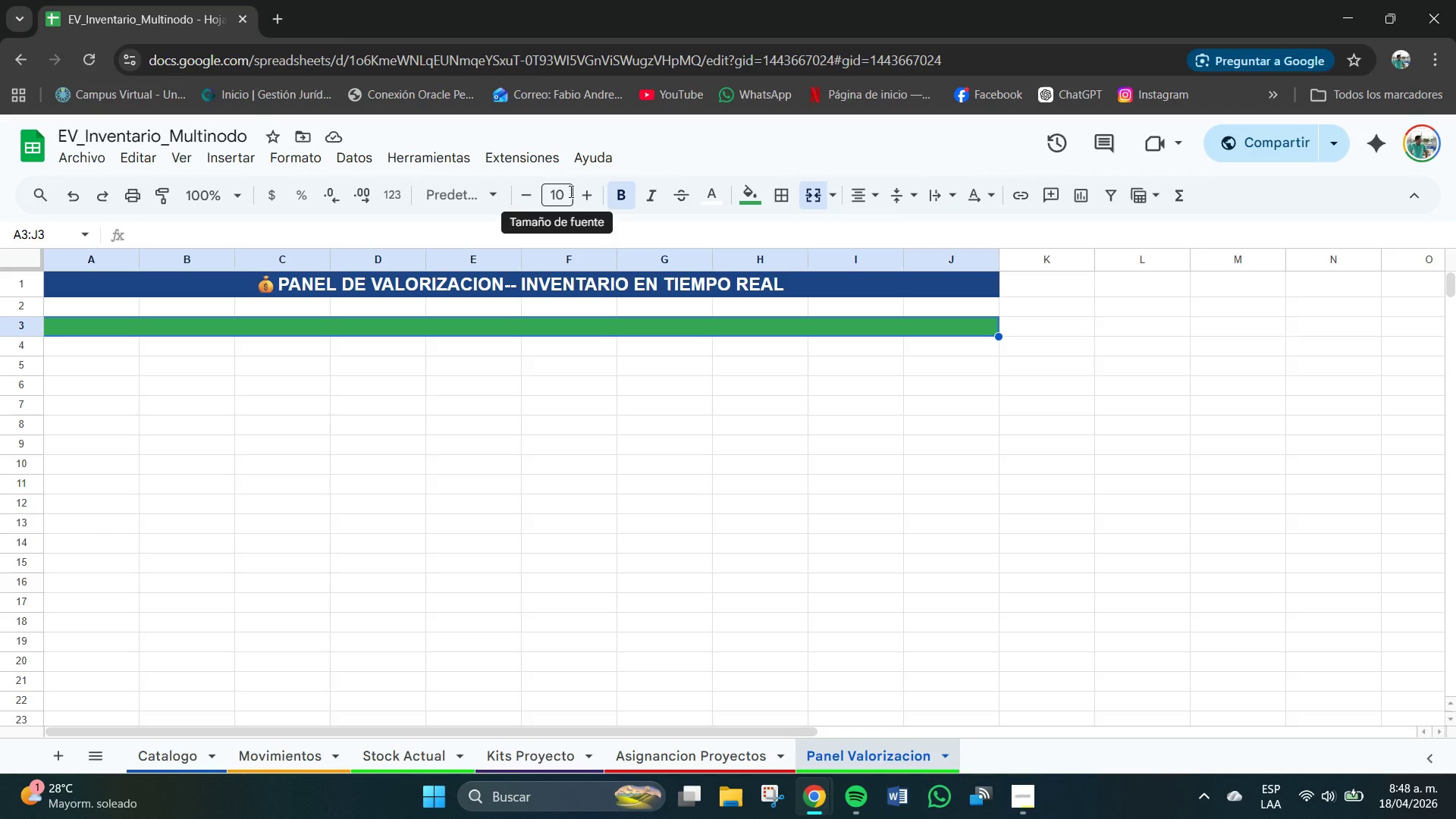 
left_click([562, 193])
 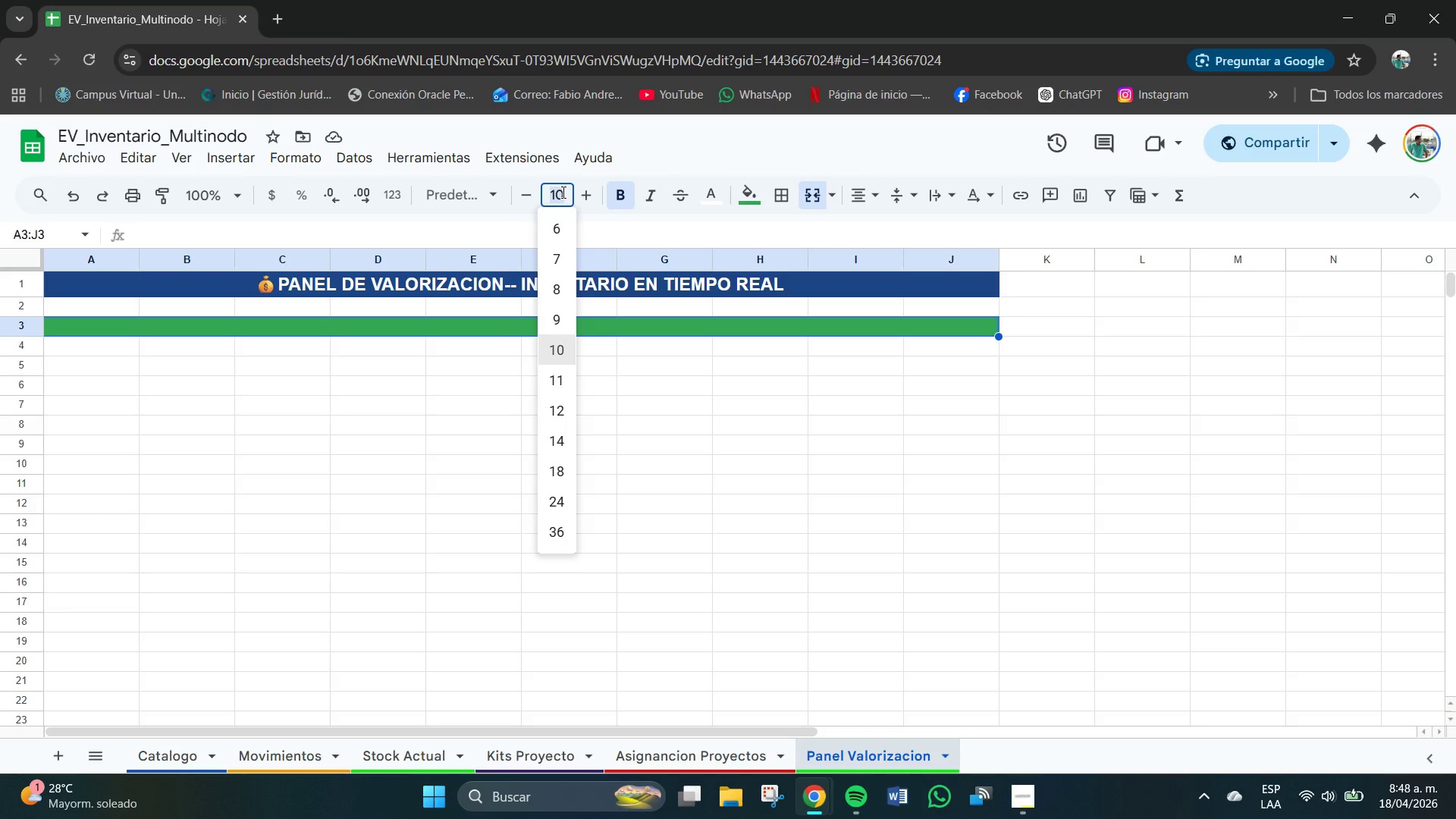 
key(Numpad1)
 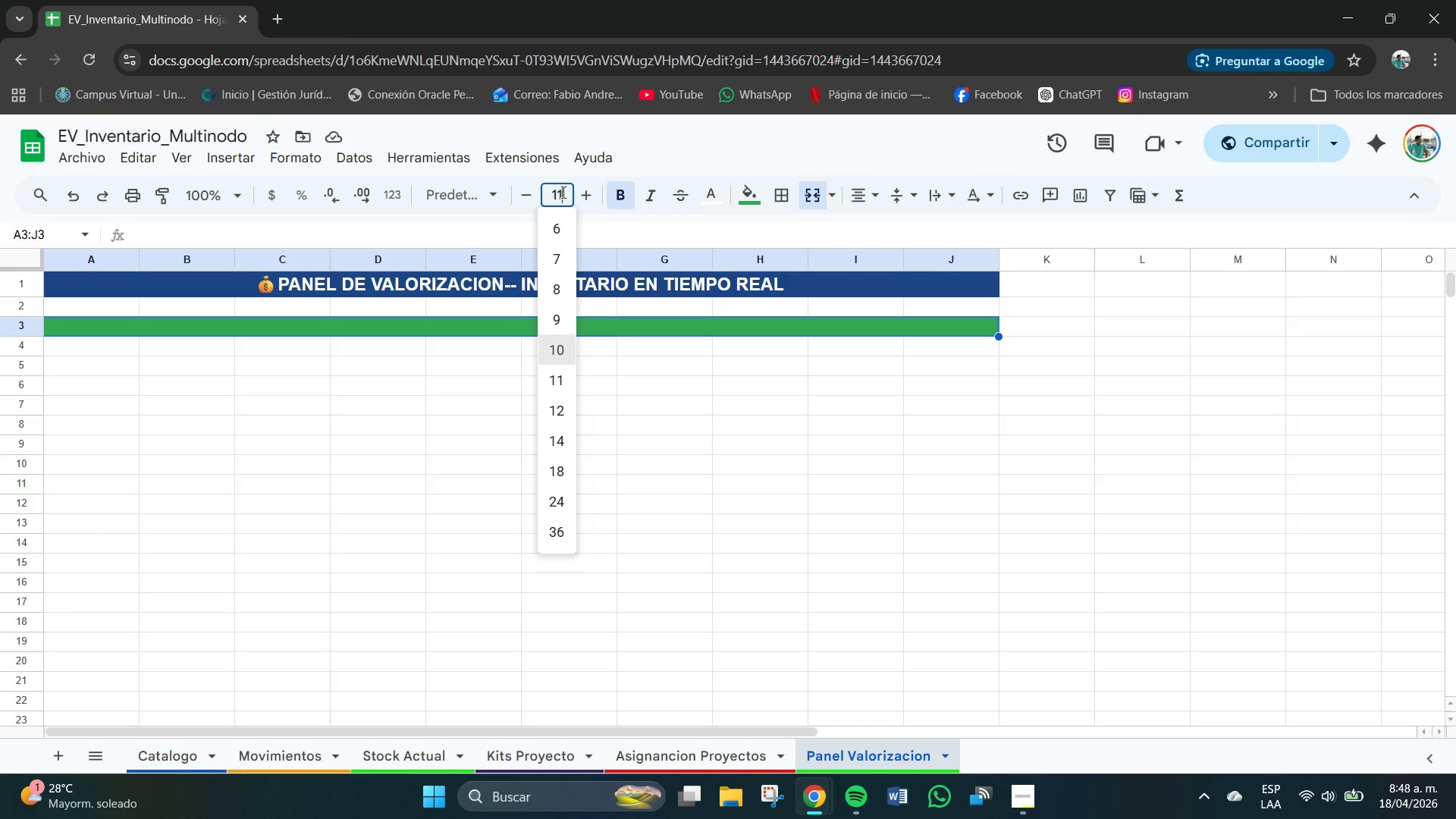 
key(Numpad1)
 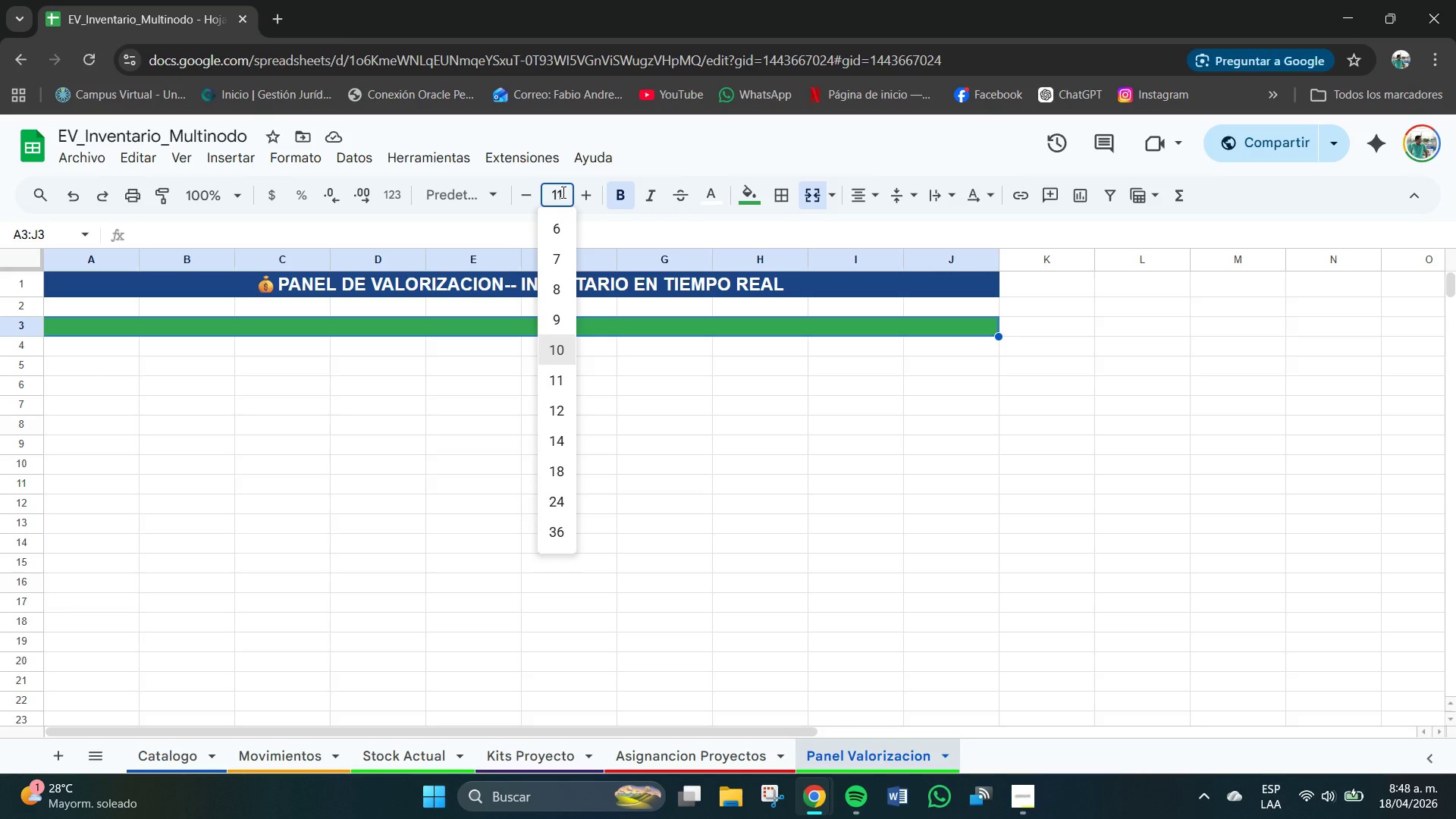 
key(NumpadEnter)
 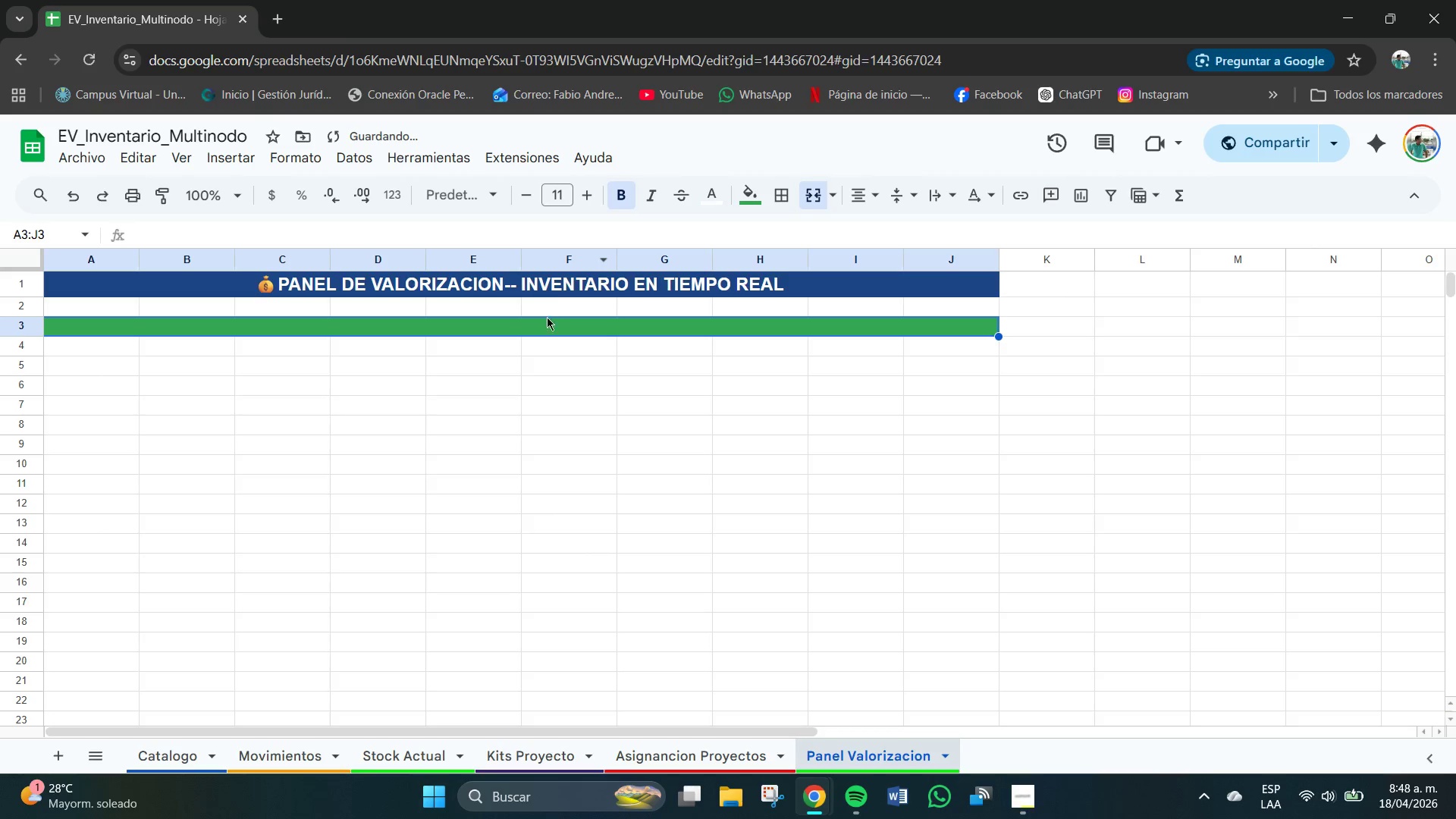 
double_click([546, 324])
 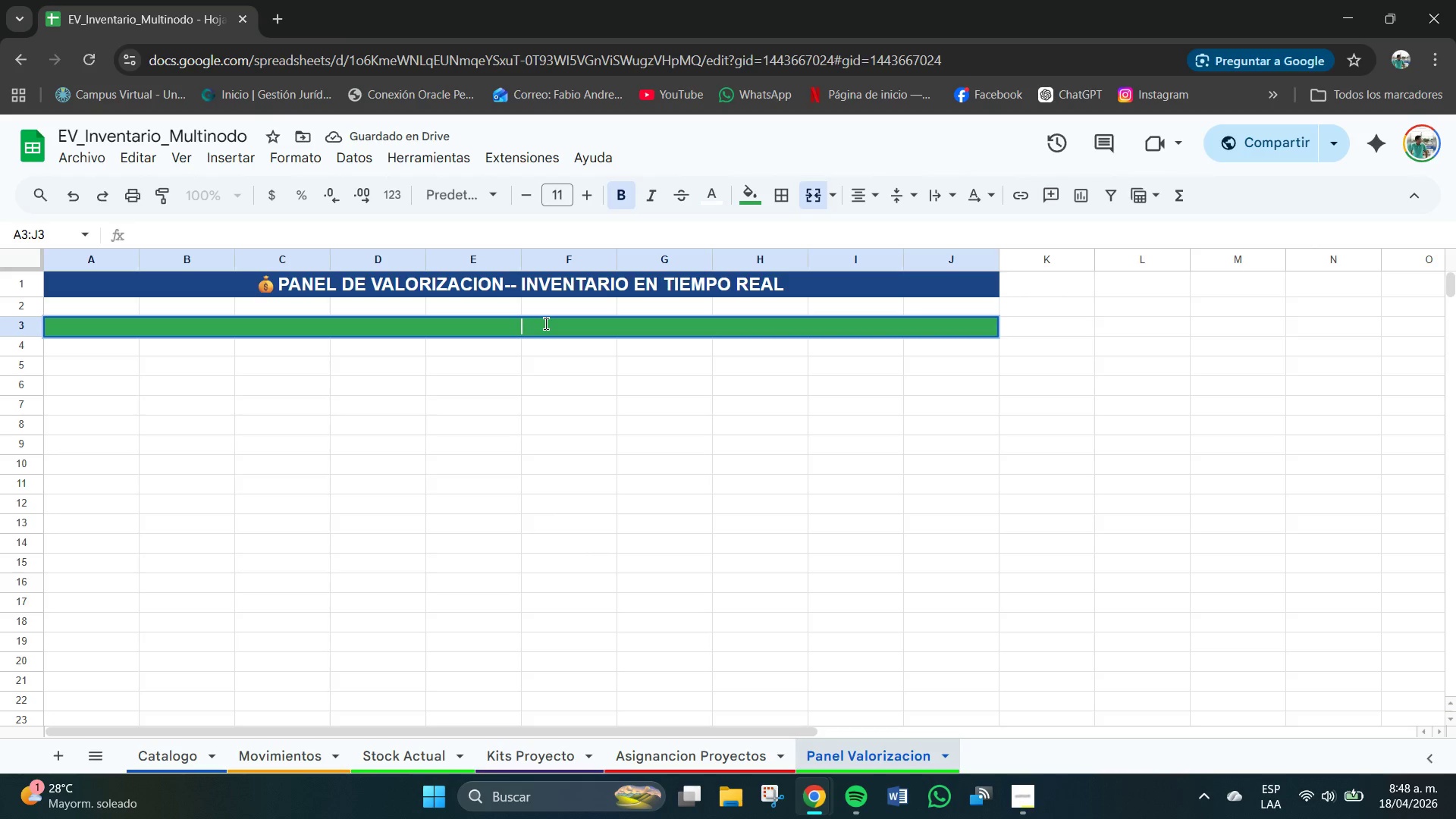 
type(RESUMEN EJECUTIVO DE VALOTR )
key(Backspace)
key(Backspace)
key(Backspace)
type(R)
 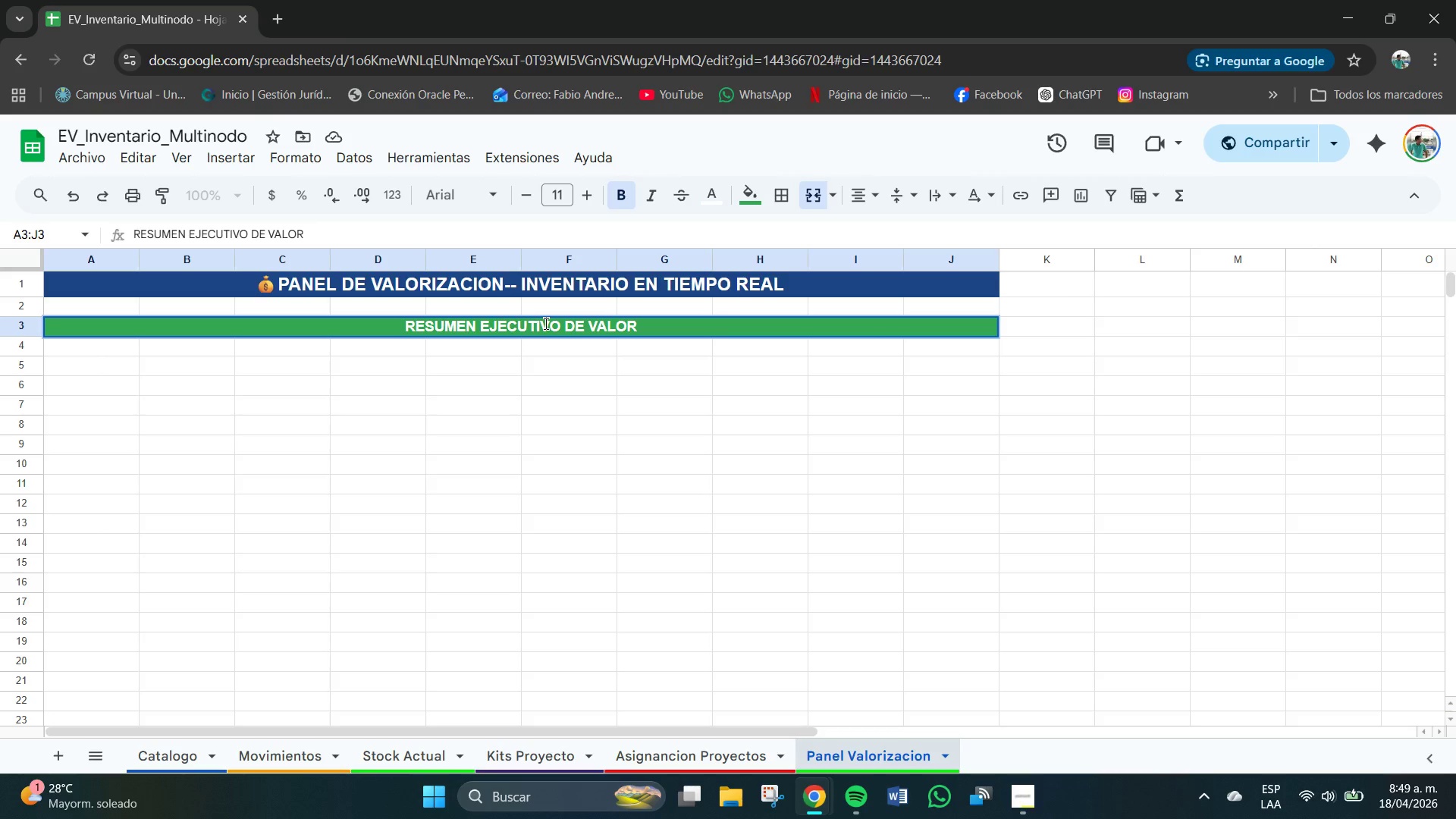 
key(Enter)
 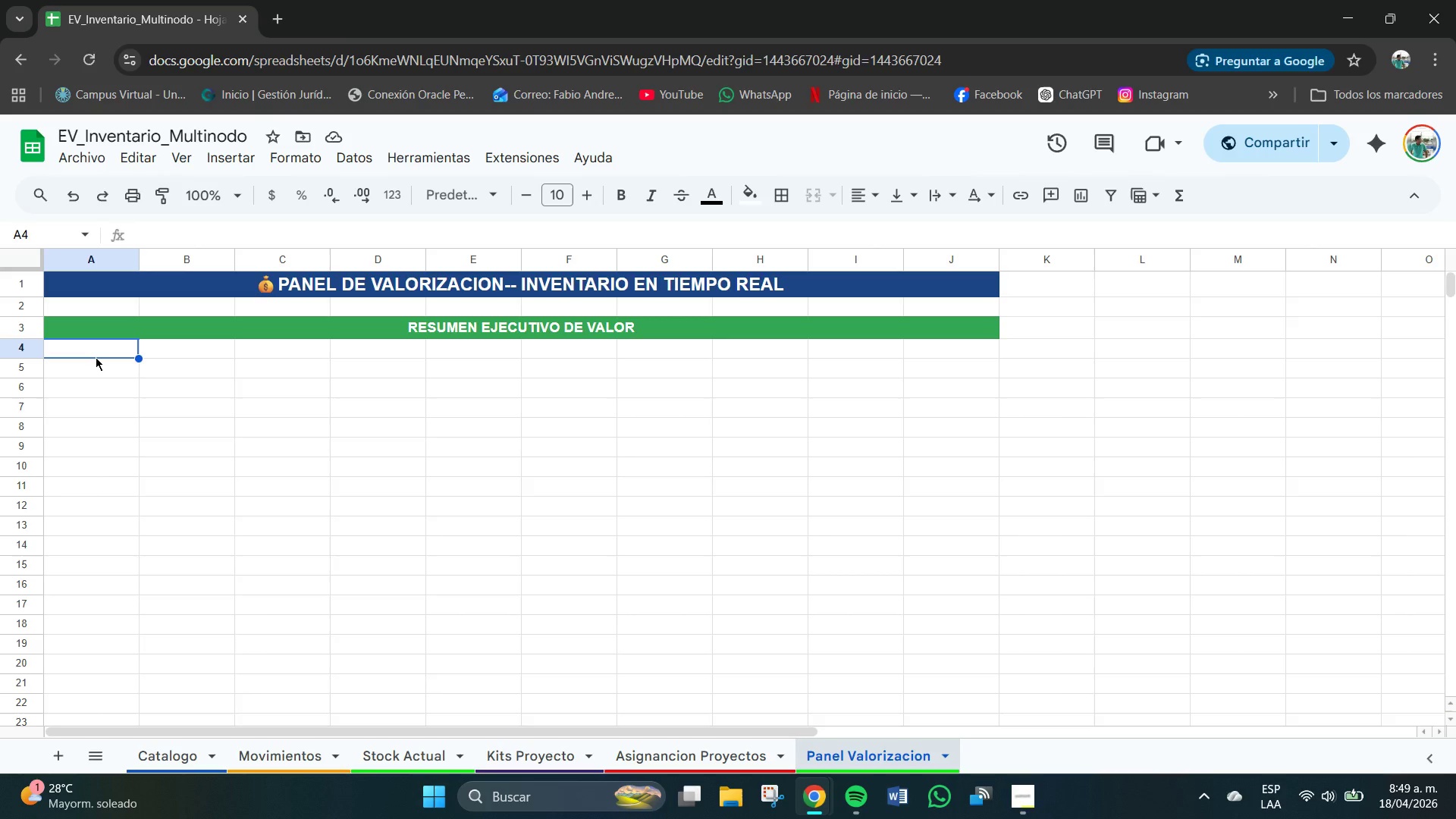 
wait(28.91)
 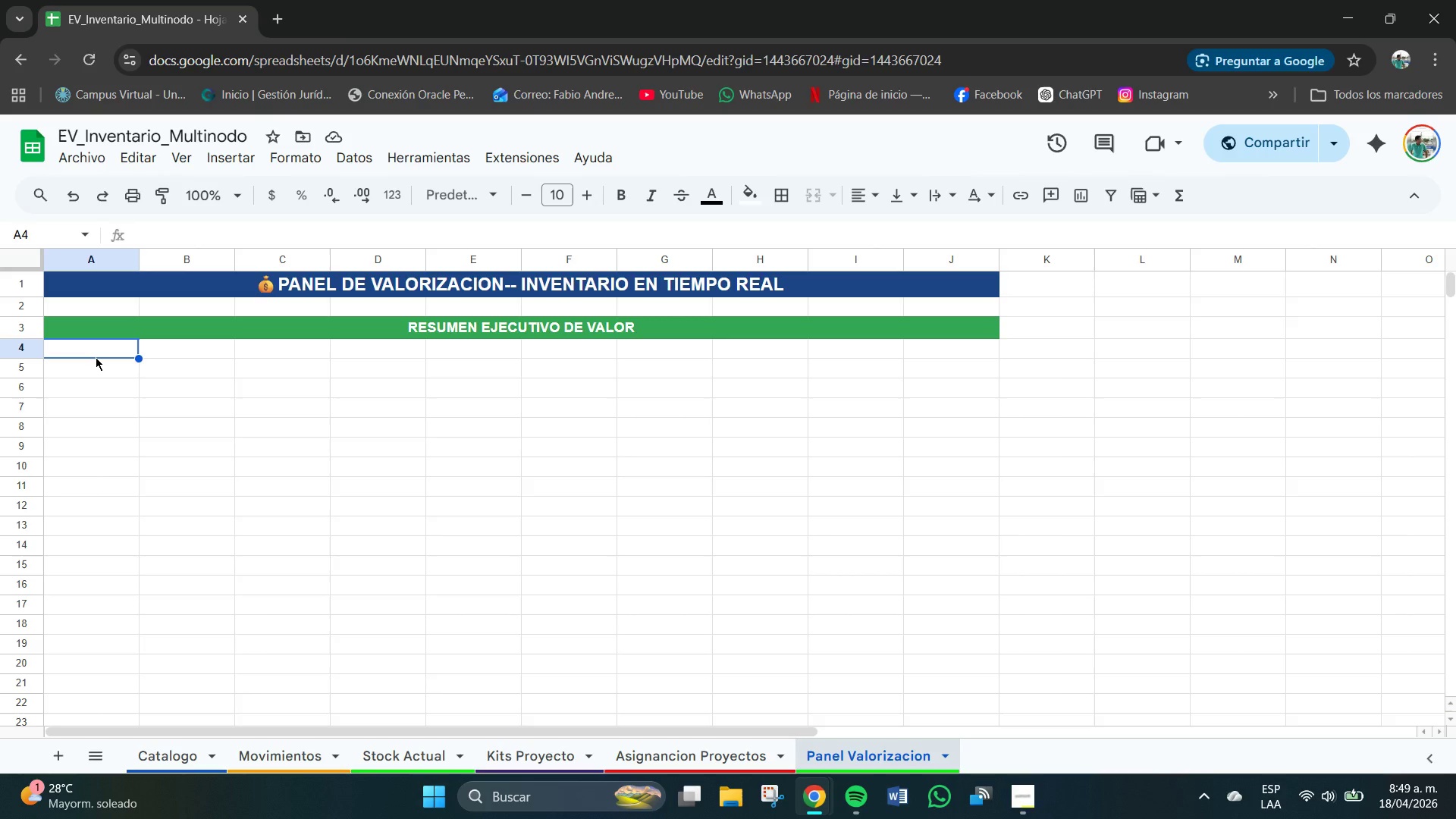 
left_click_drag(start_coordinate=[95, 350], to_coordinate=[183, 353])
 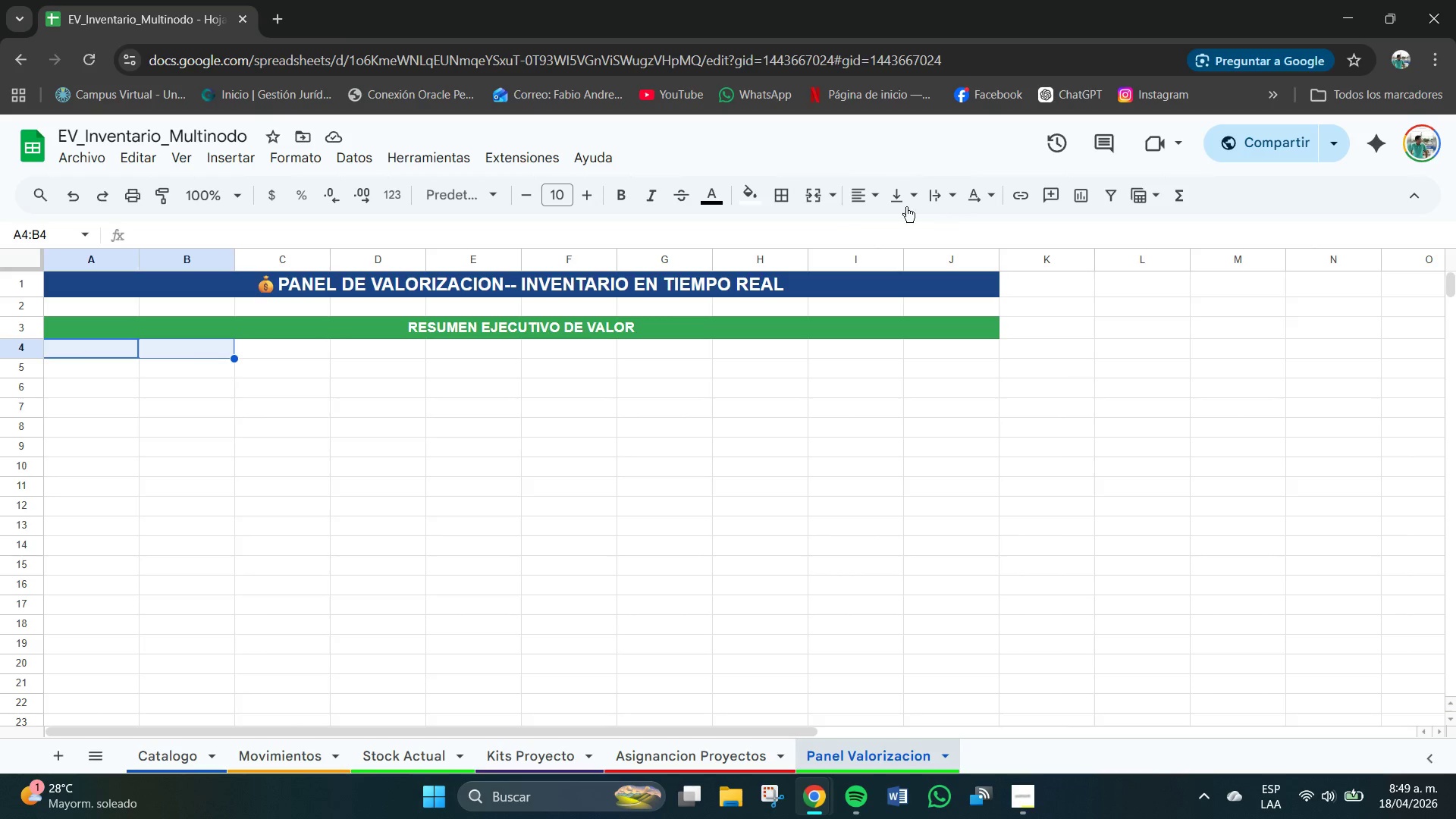 
left_click([836, 194])
 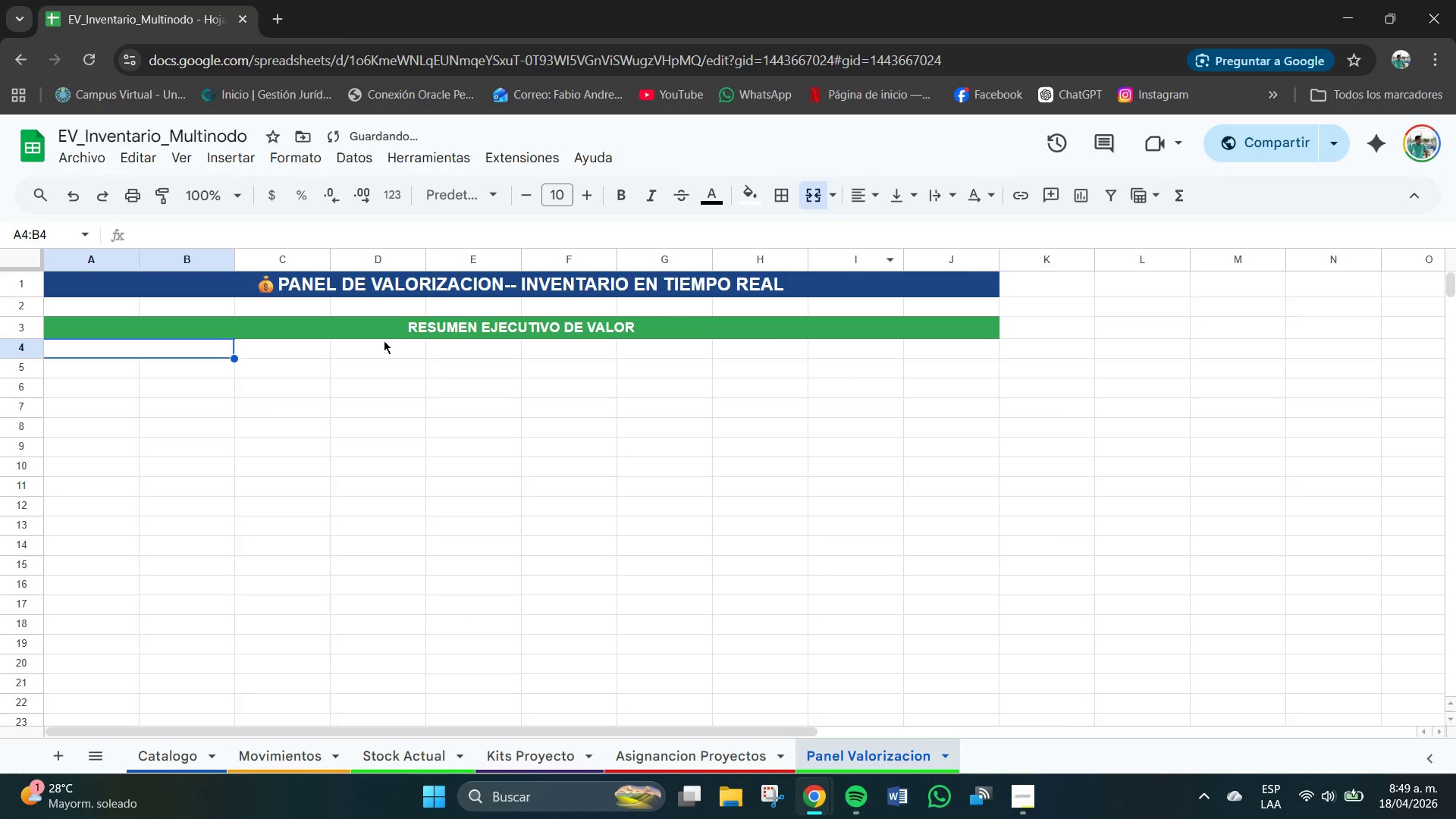 
left_click([338, 344])
 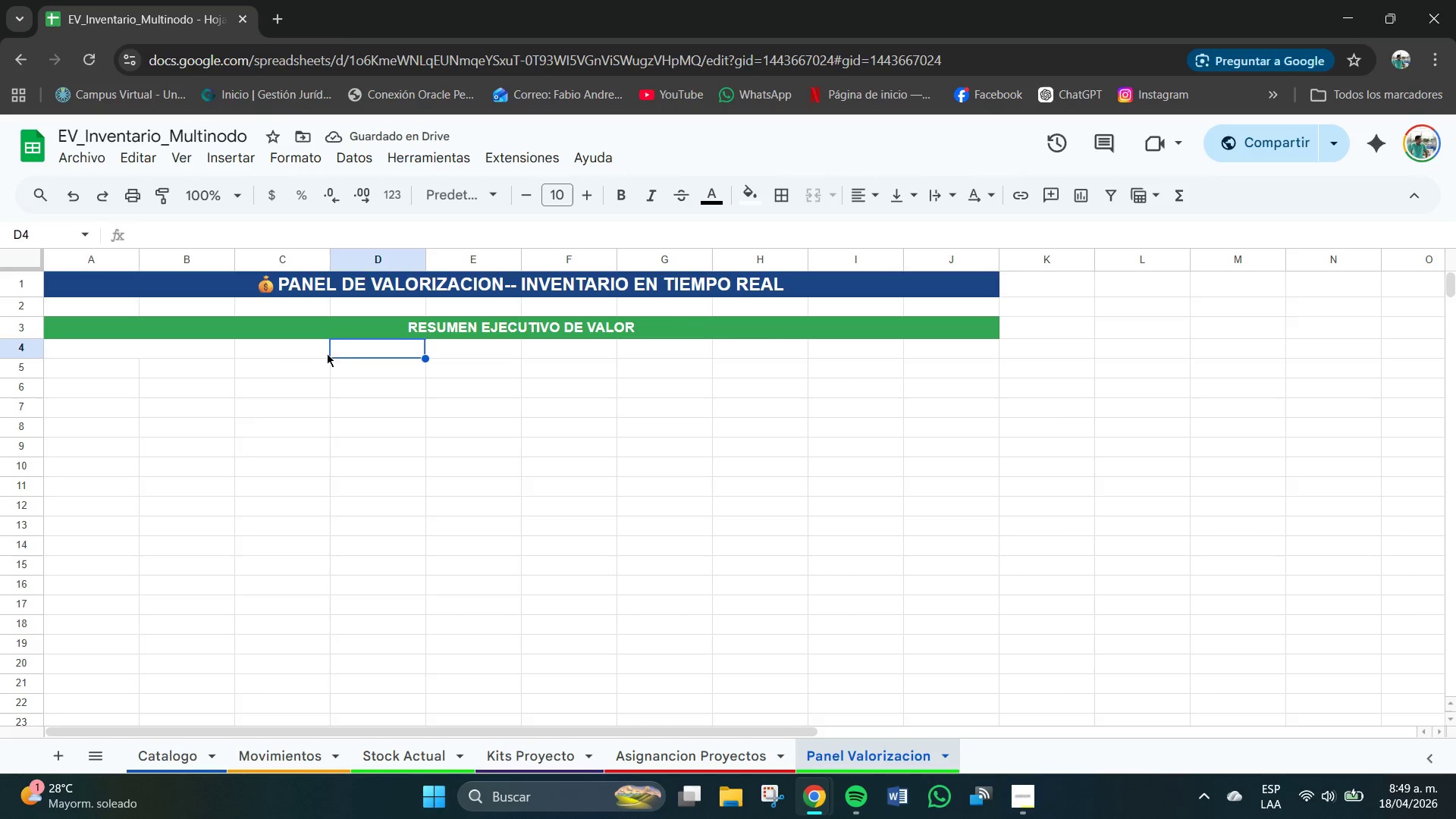 
left_click_drag(start_coordinate=[284, 350], to_coordinate=[353, 346])
 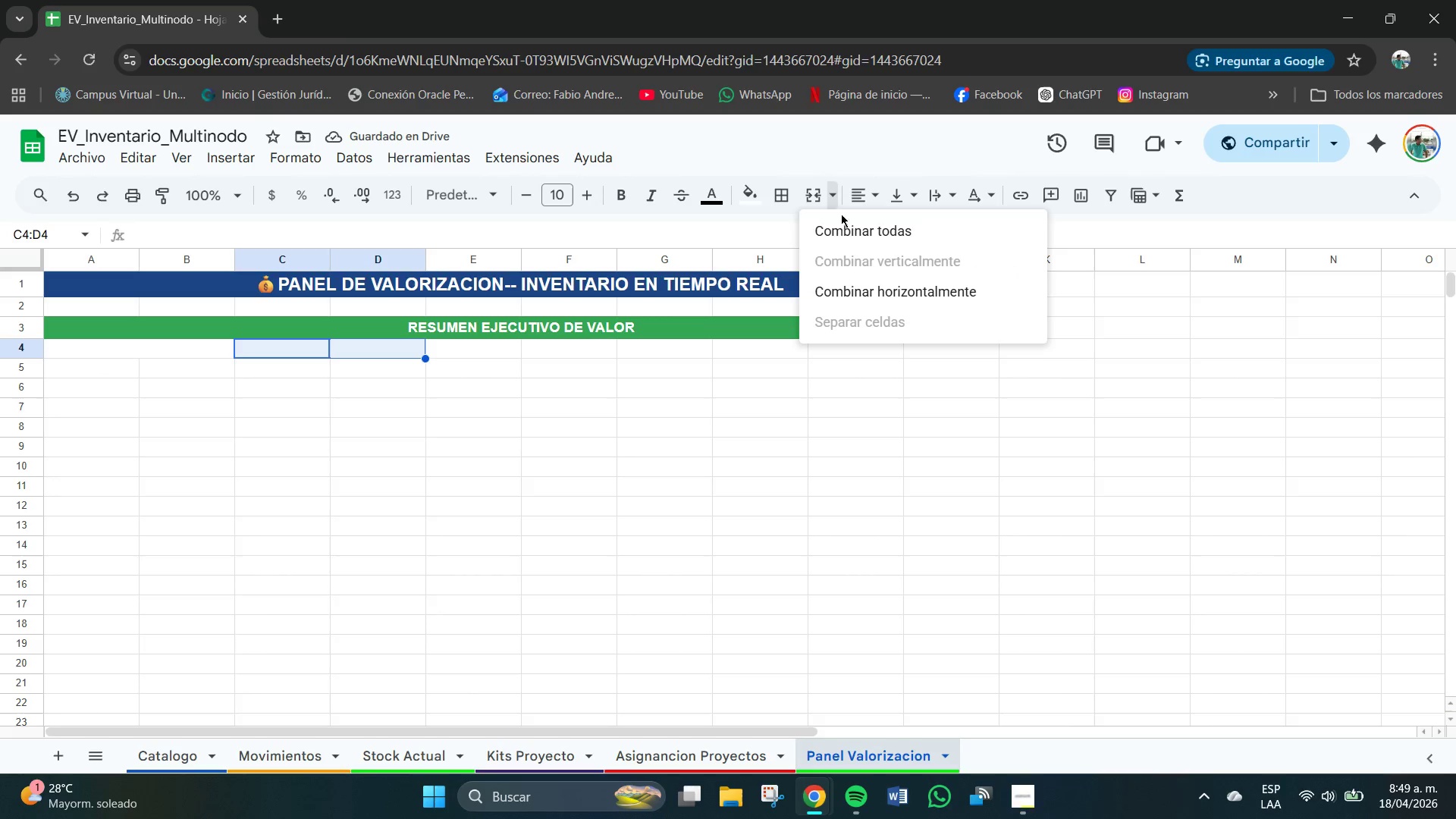 
left_click([842, 221])
 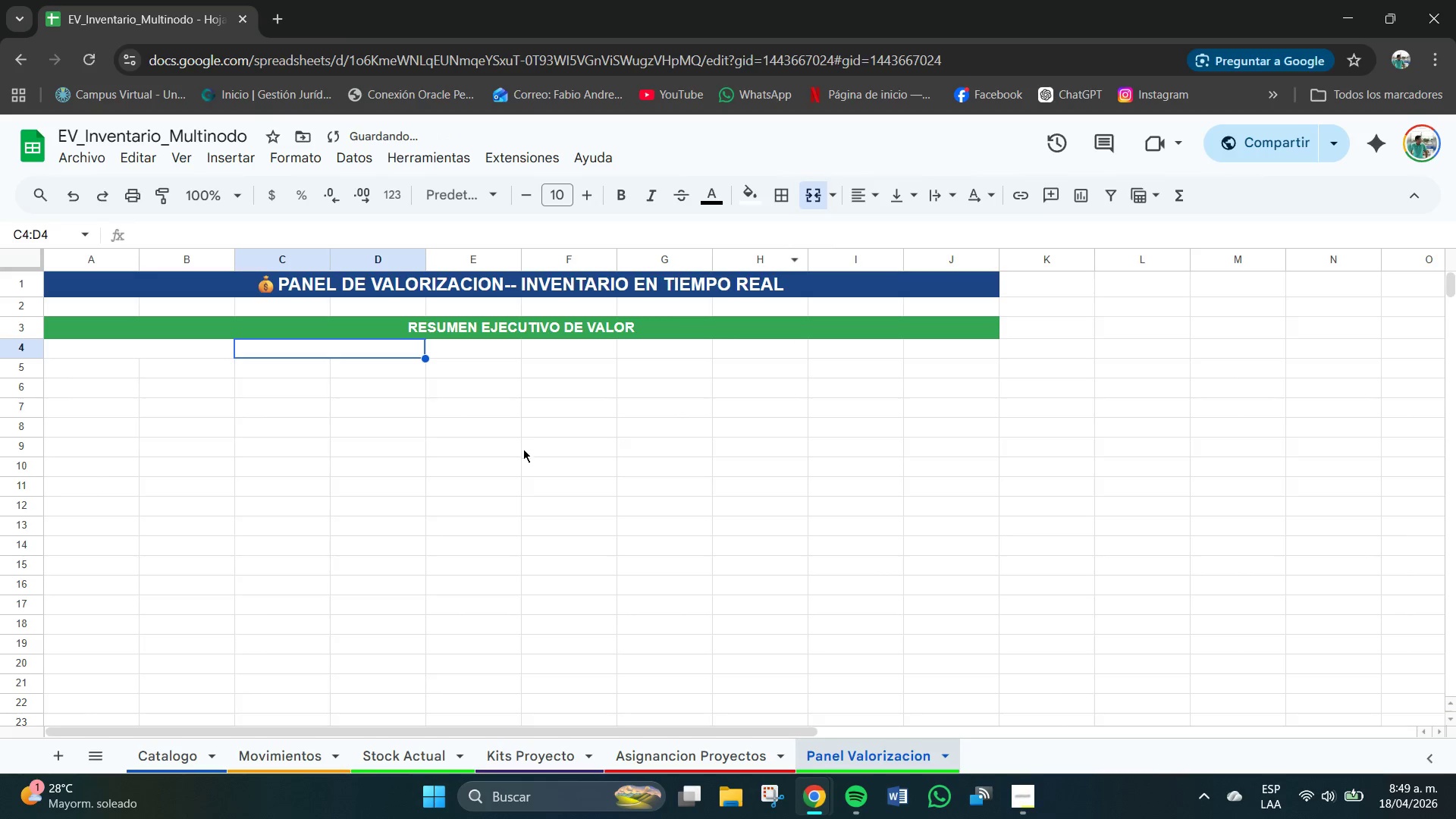 
left_click([488, 450])
 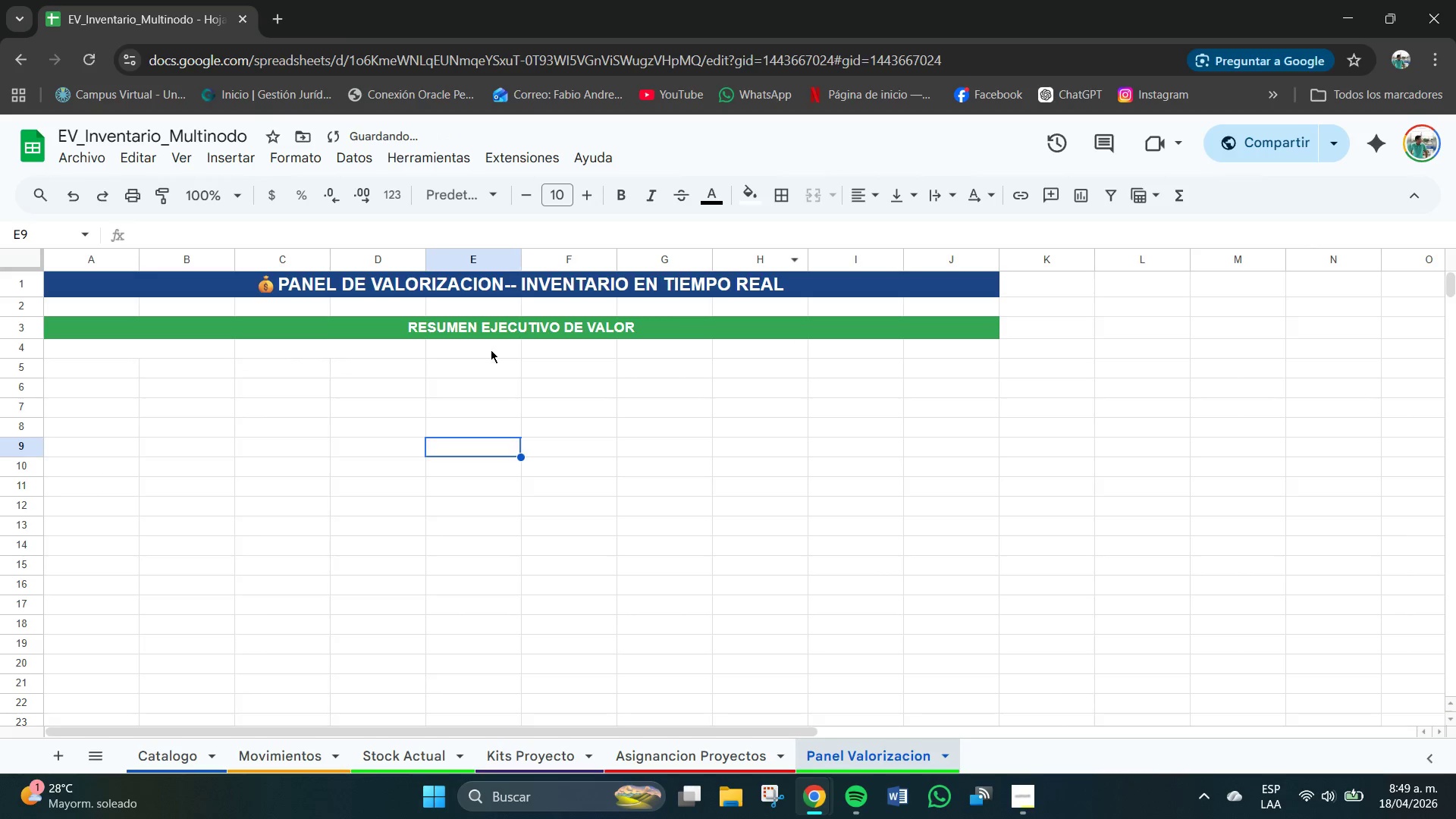 
left_click_drag(start_coordinate=[491, 350], to_coordinate=[565, 339])
 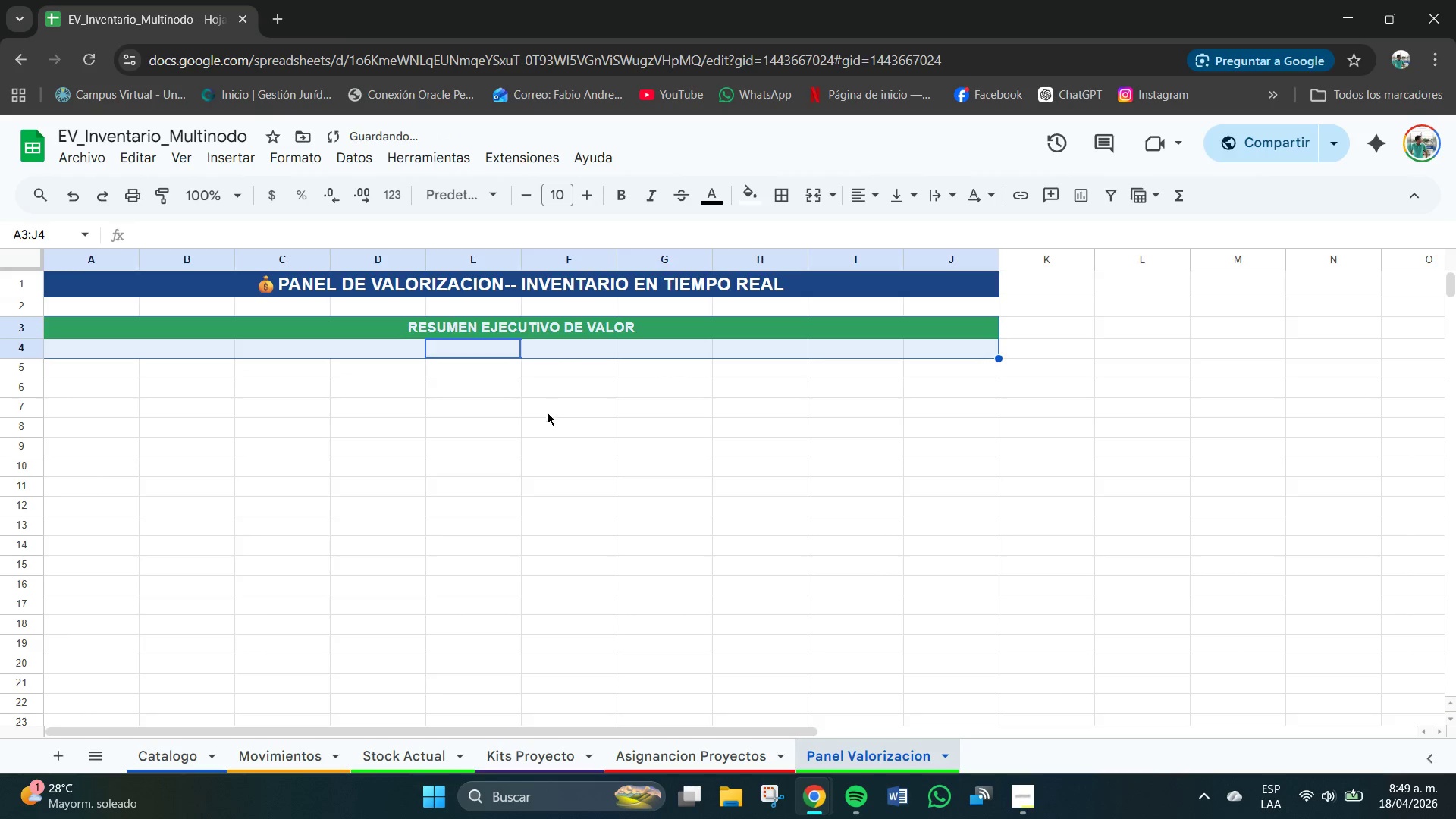 
left_click([548, 413])
 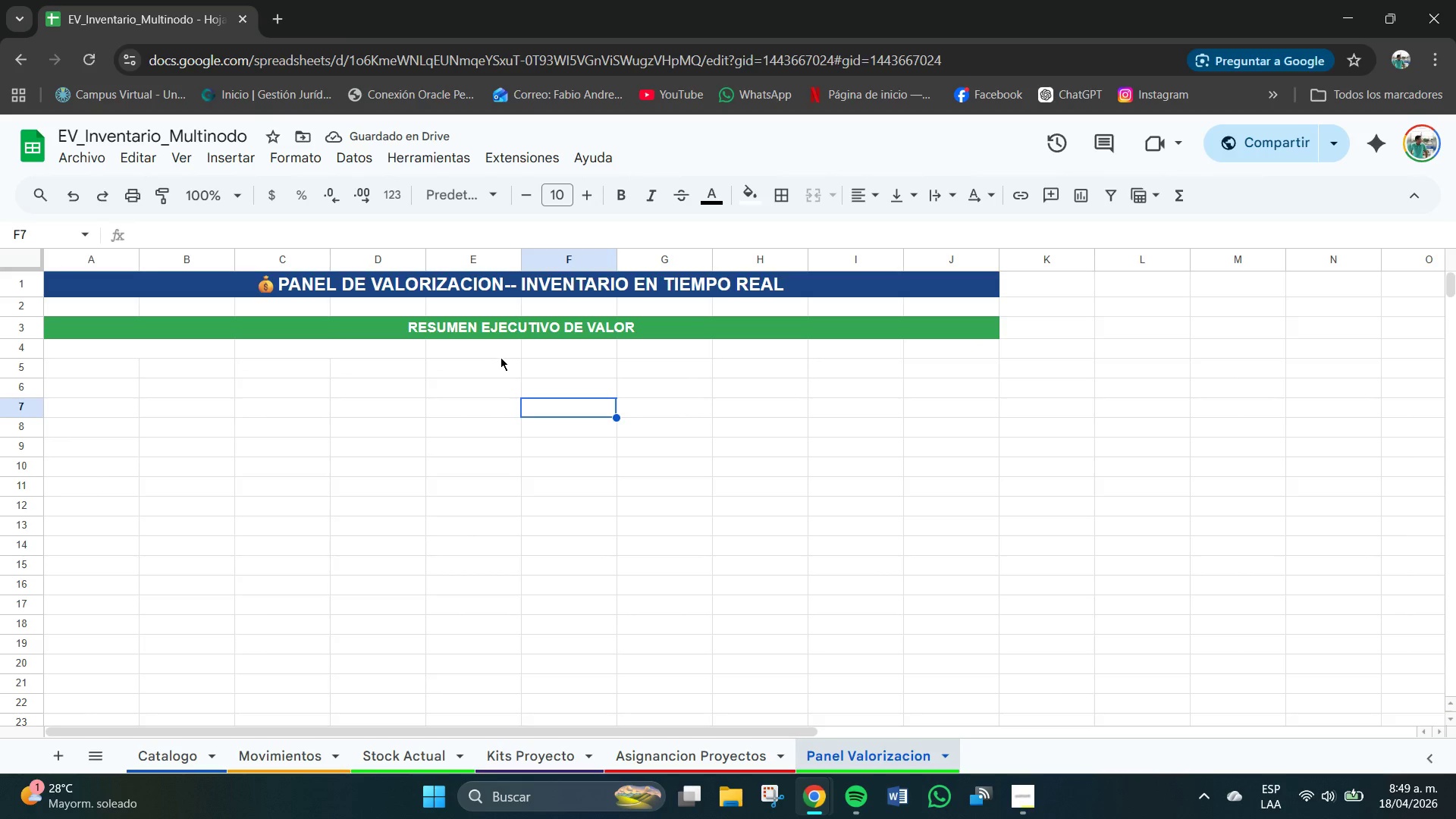 
left_click_drag(start_coordinate=[504, 357], to_coordinate=[544, 357])
 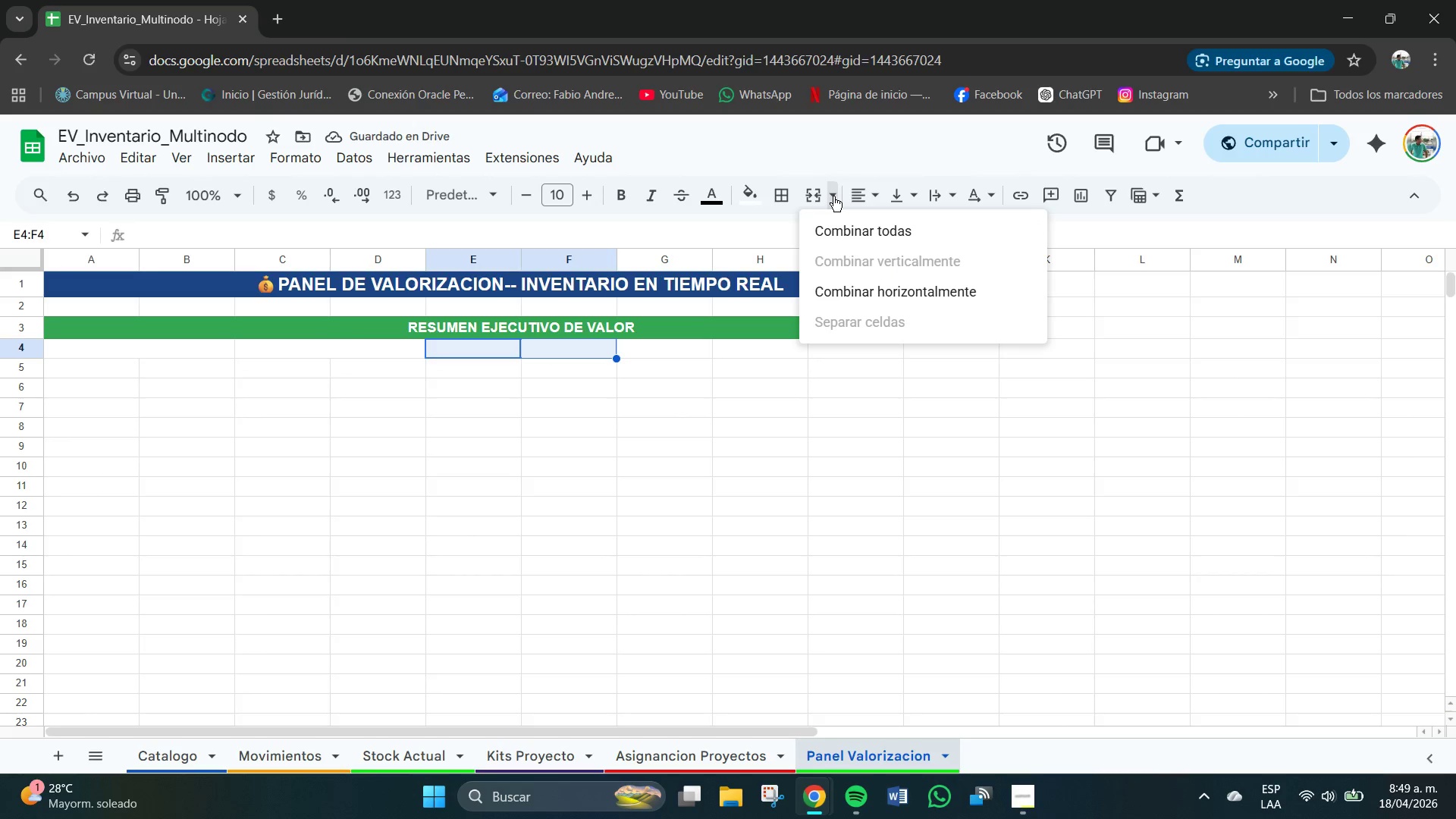 
left_click([849, 231])
 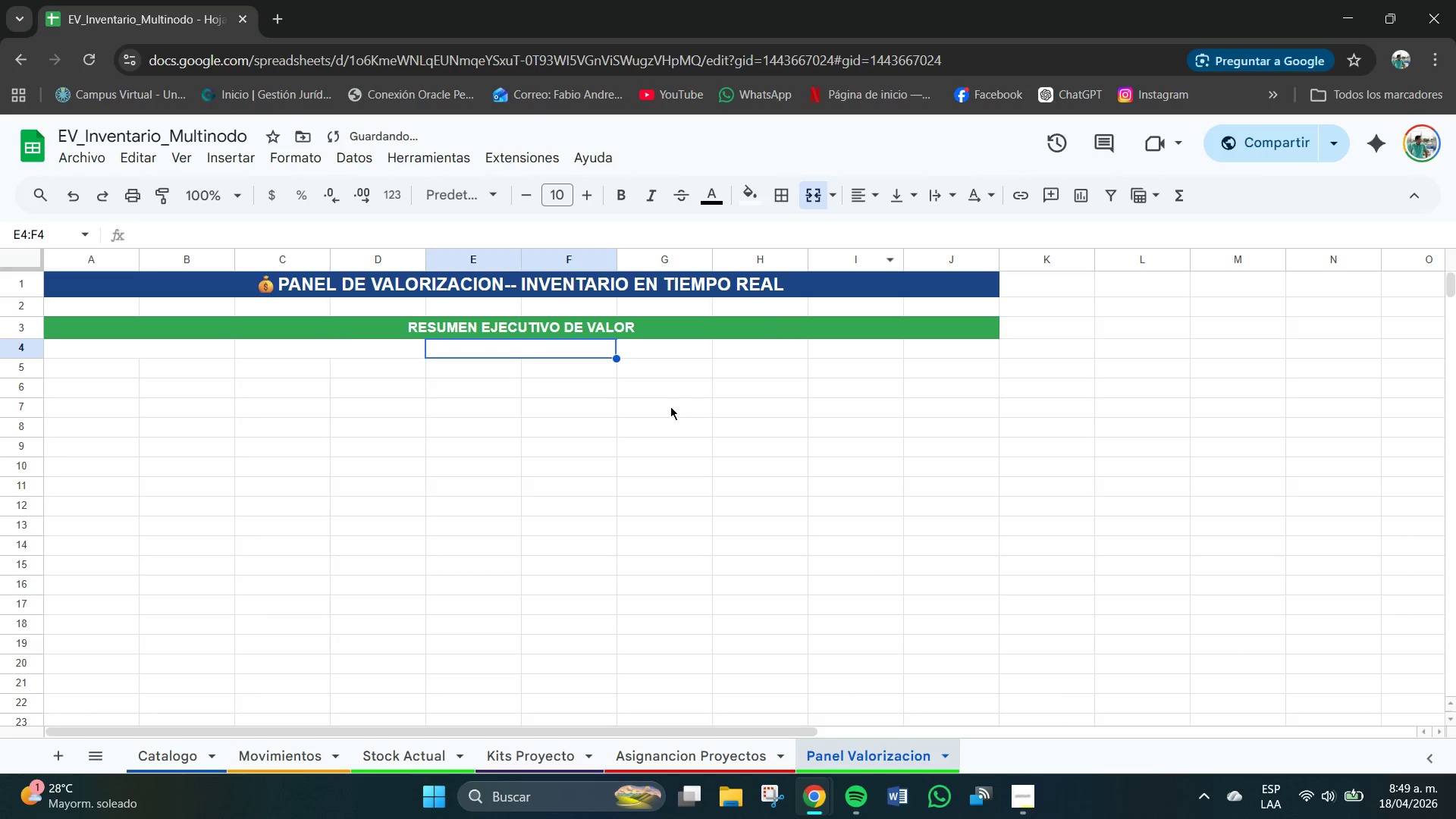 
left_click([651, 428])
 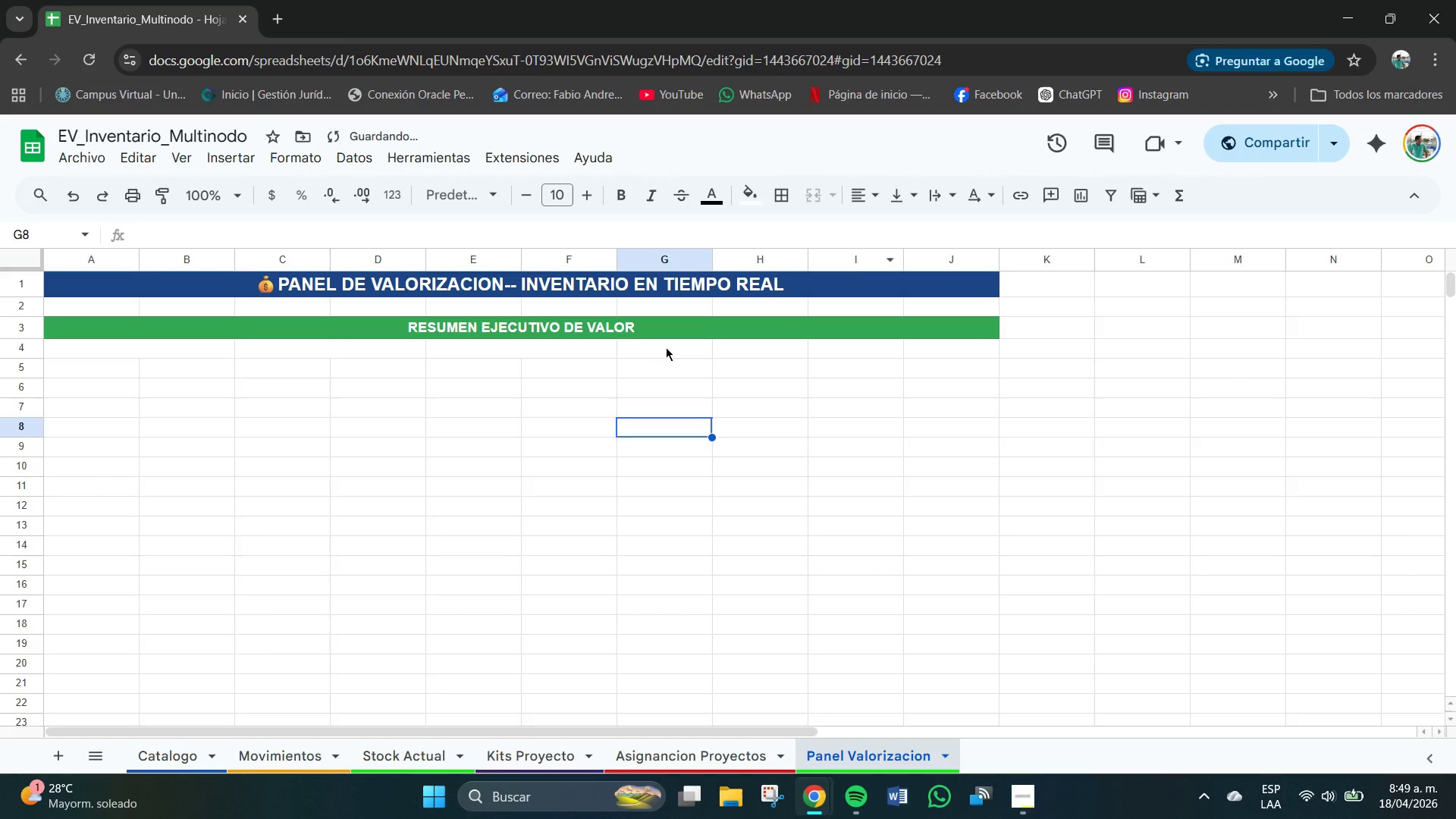 
left_click_drag(start_coordinate=[666, 347], to_coordinate=[731, 347])
 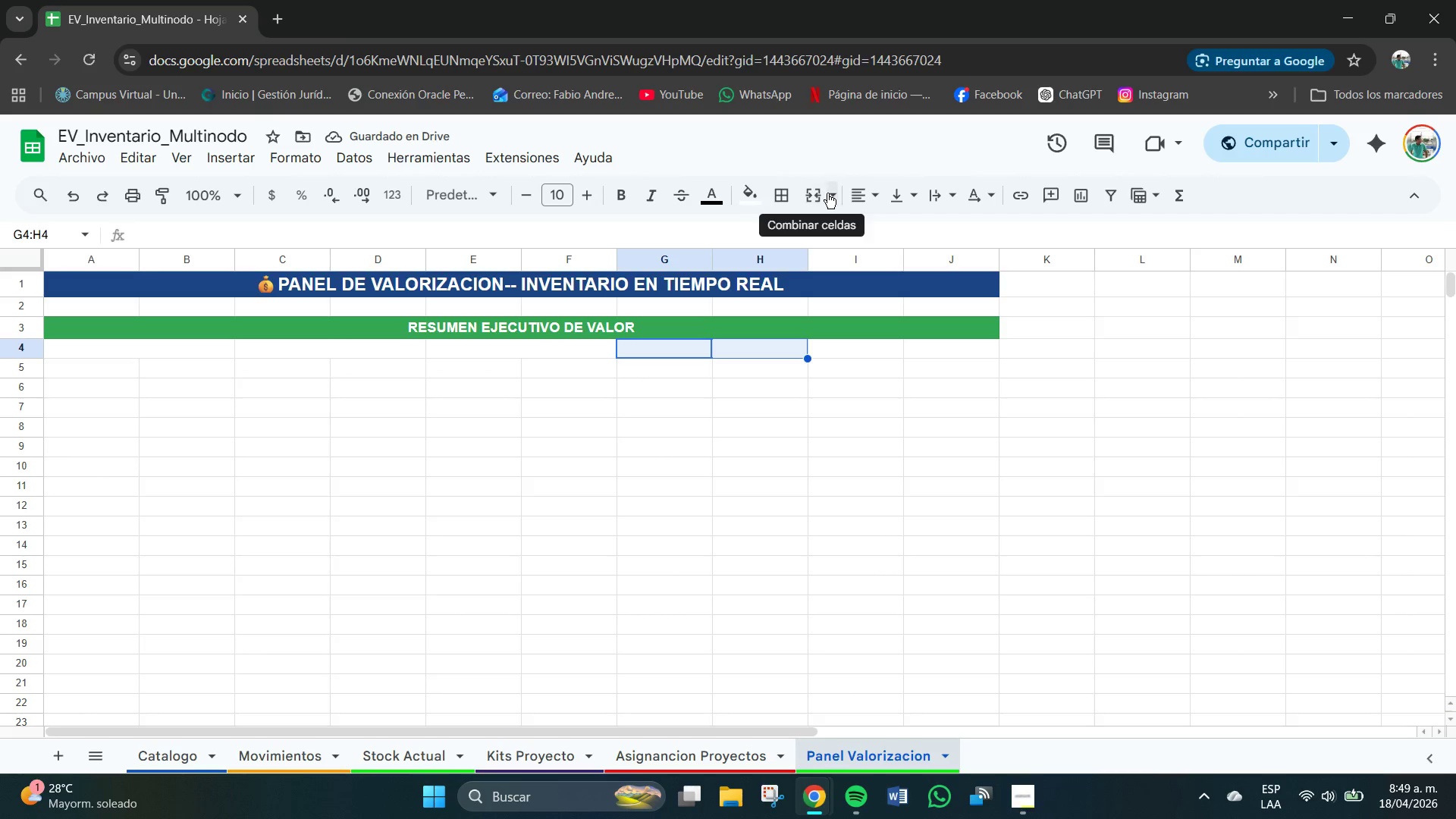 
double_click([853, 228])
 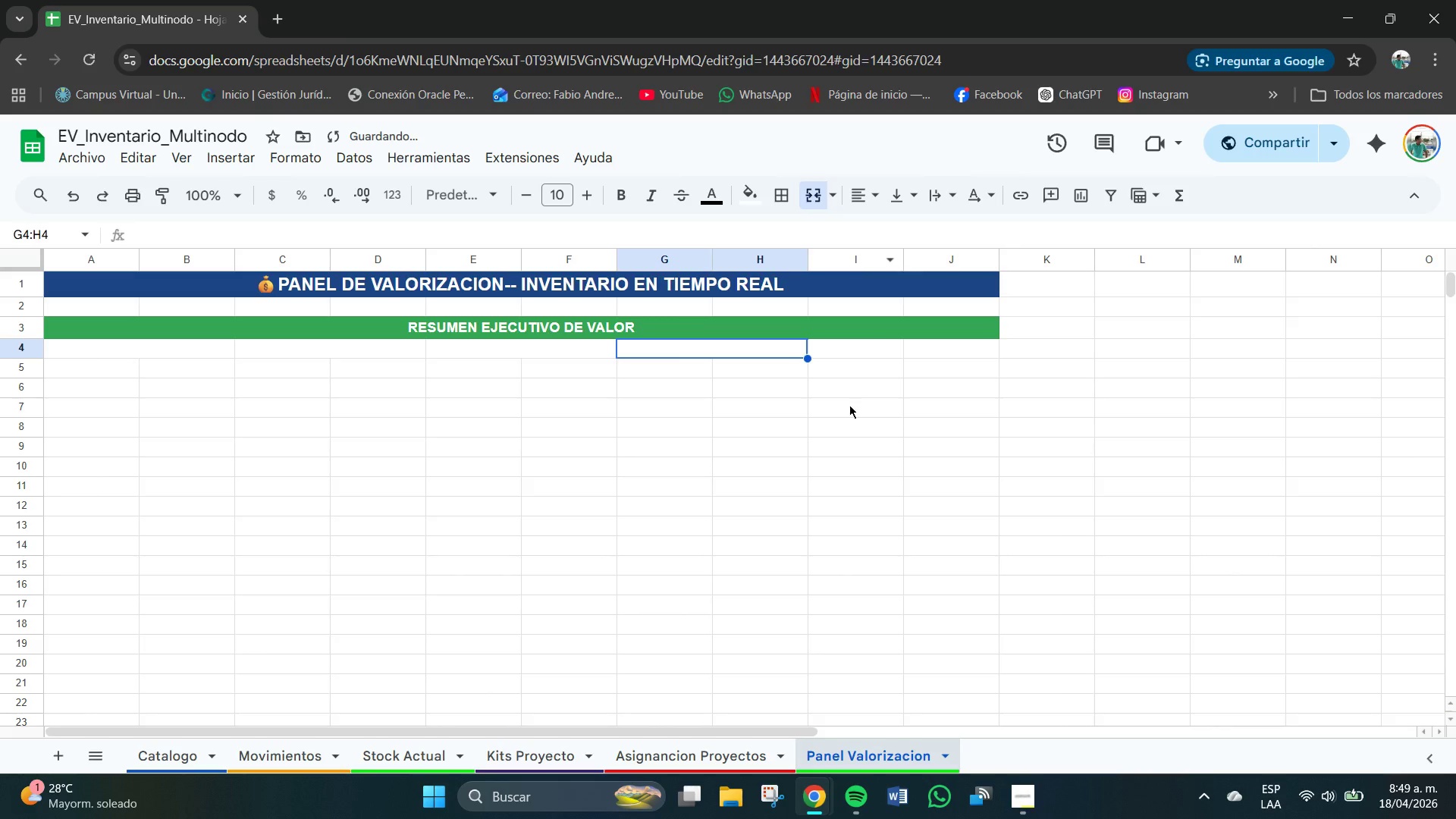 
triple_click([849, 406])
 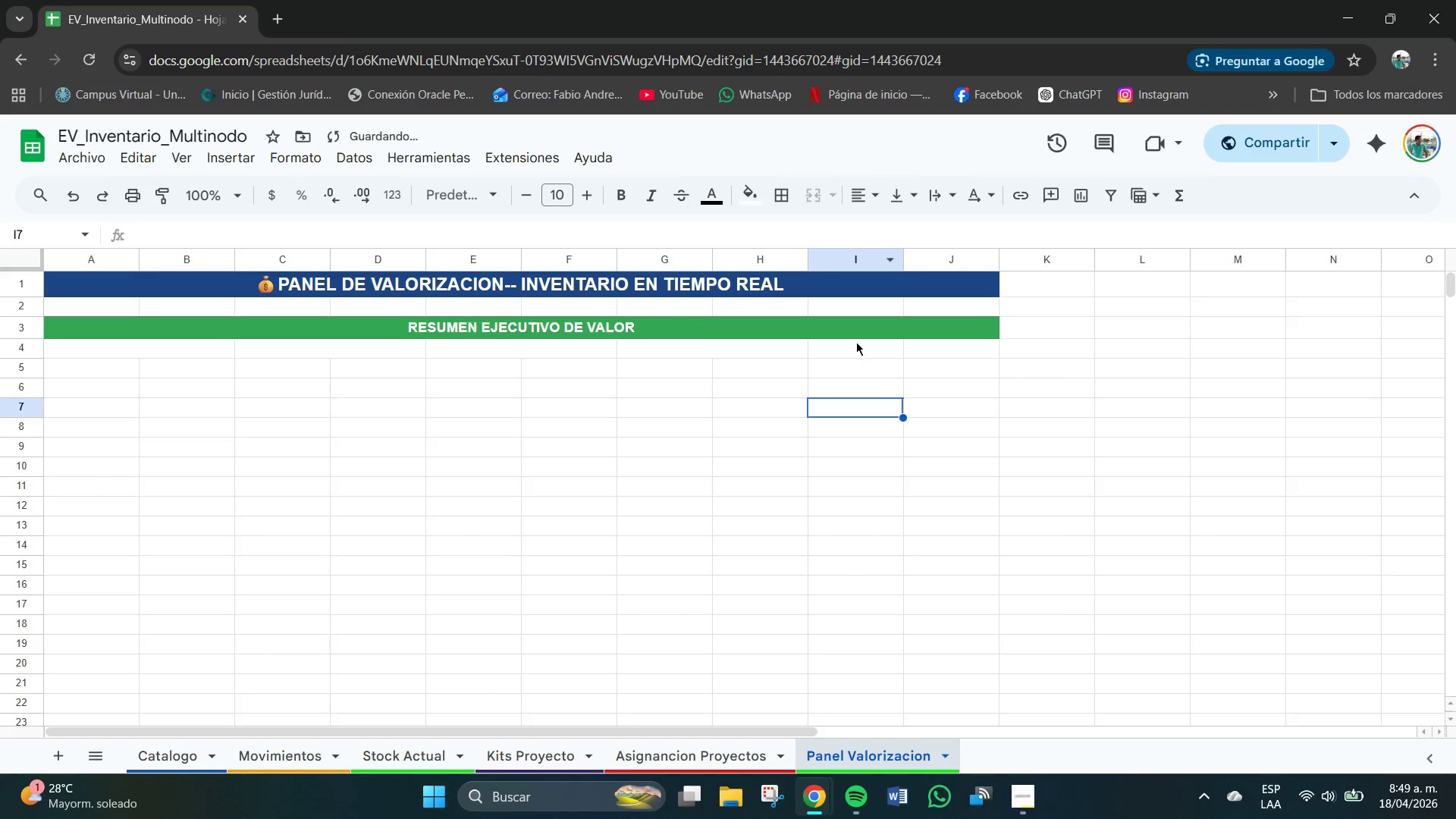 
left_click_drag(start_coordinate=[855, 339], to_coordinate=[918, 332])
 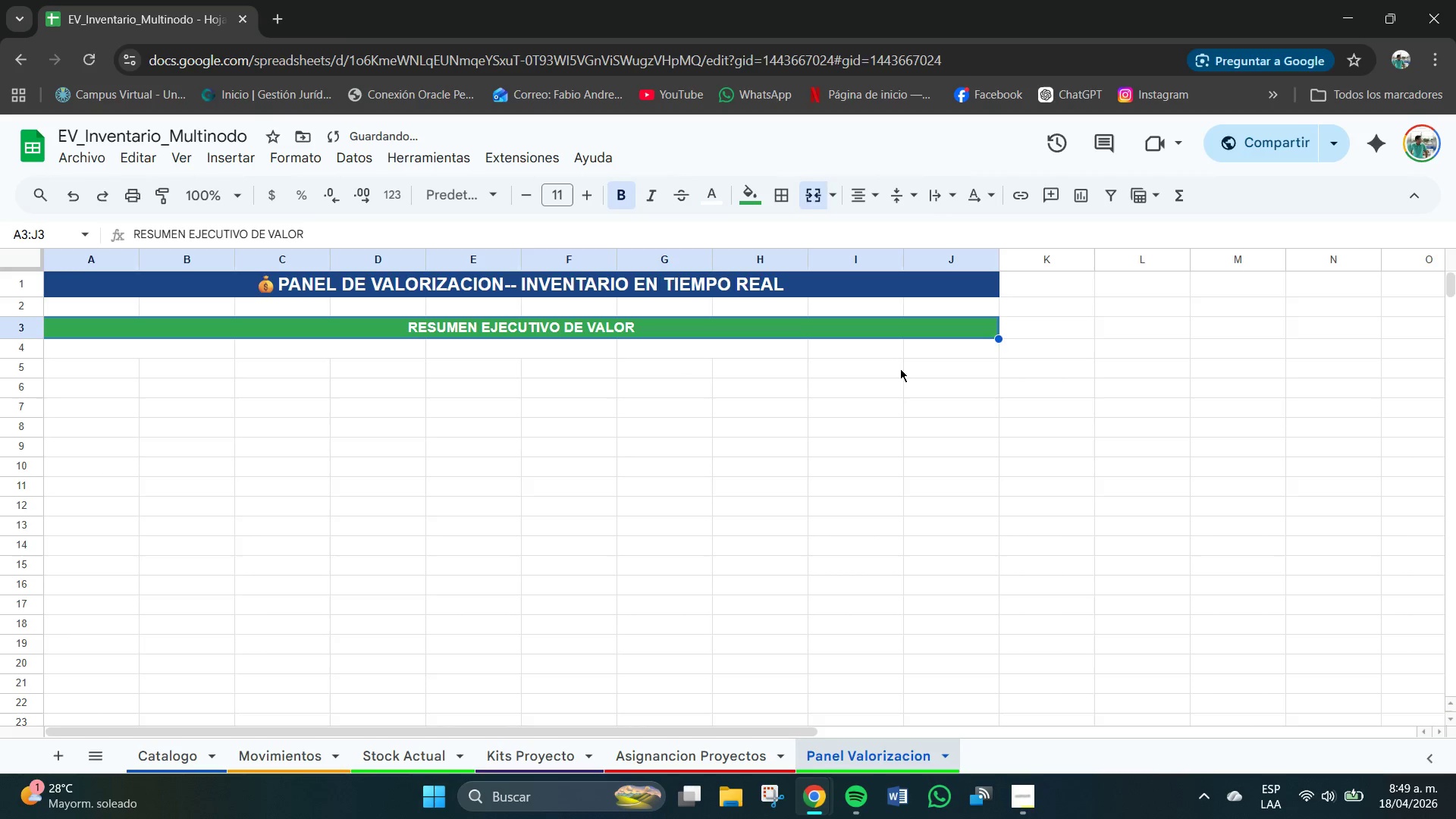 
left_click([898, 373])
 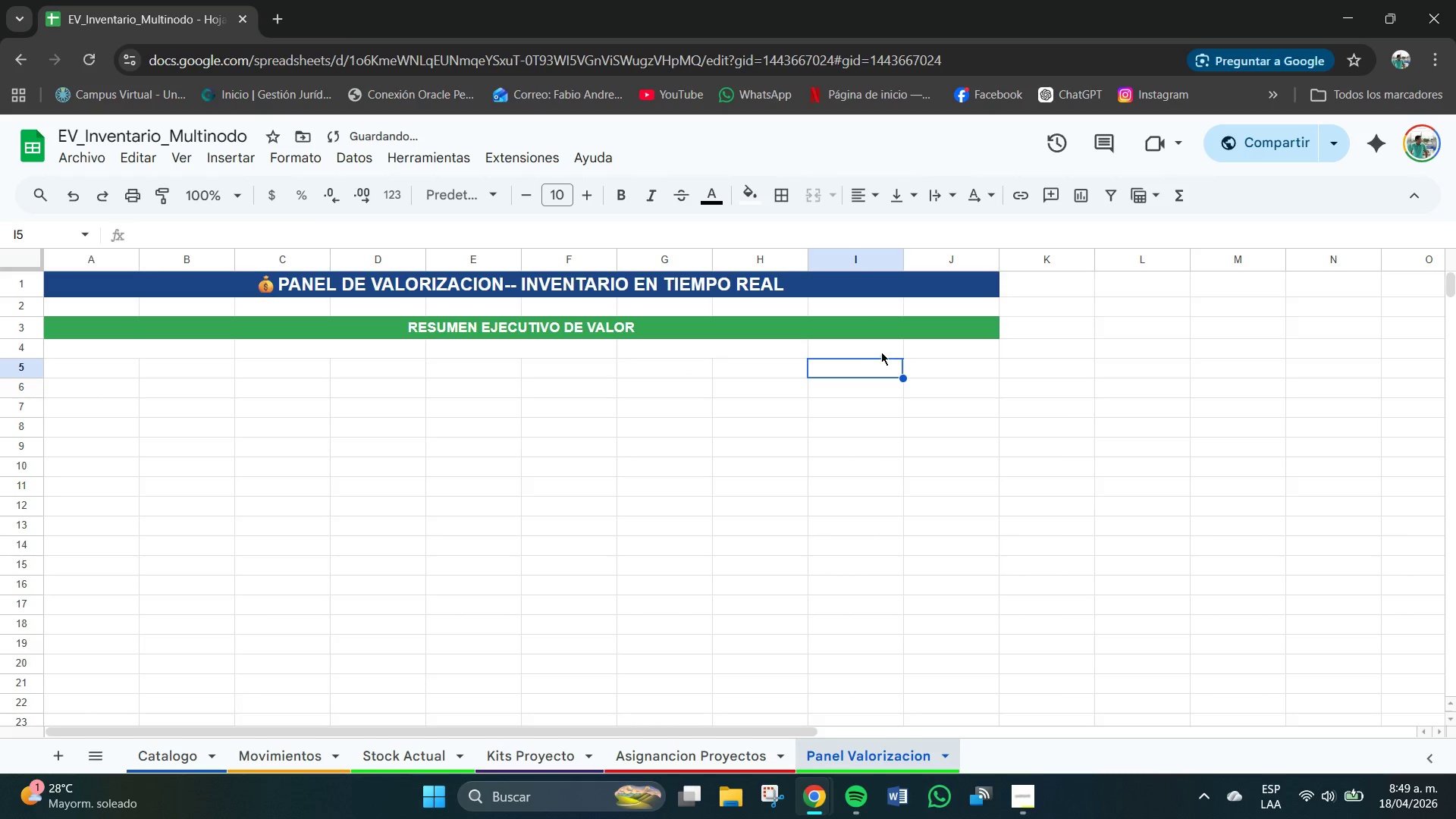 
left_click_drag(start_coordinate=[882, 353], to_coordinate=[938, 340])
 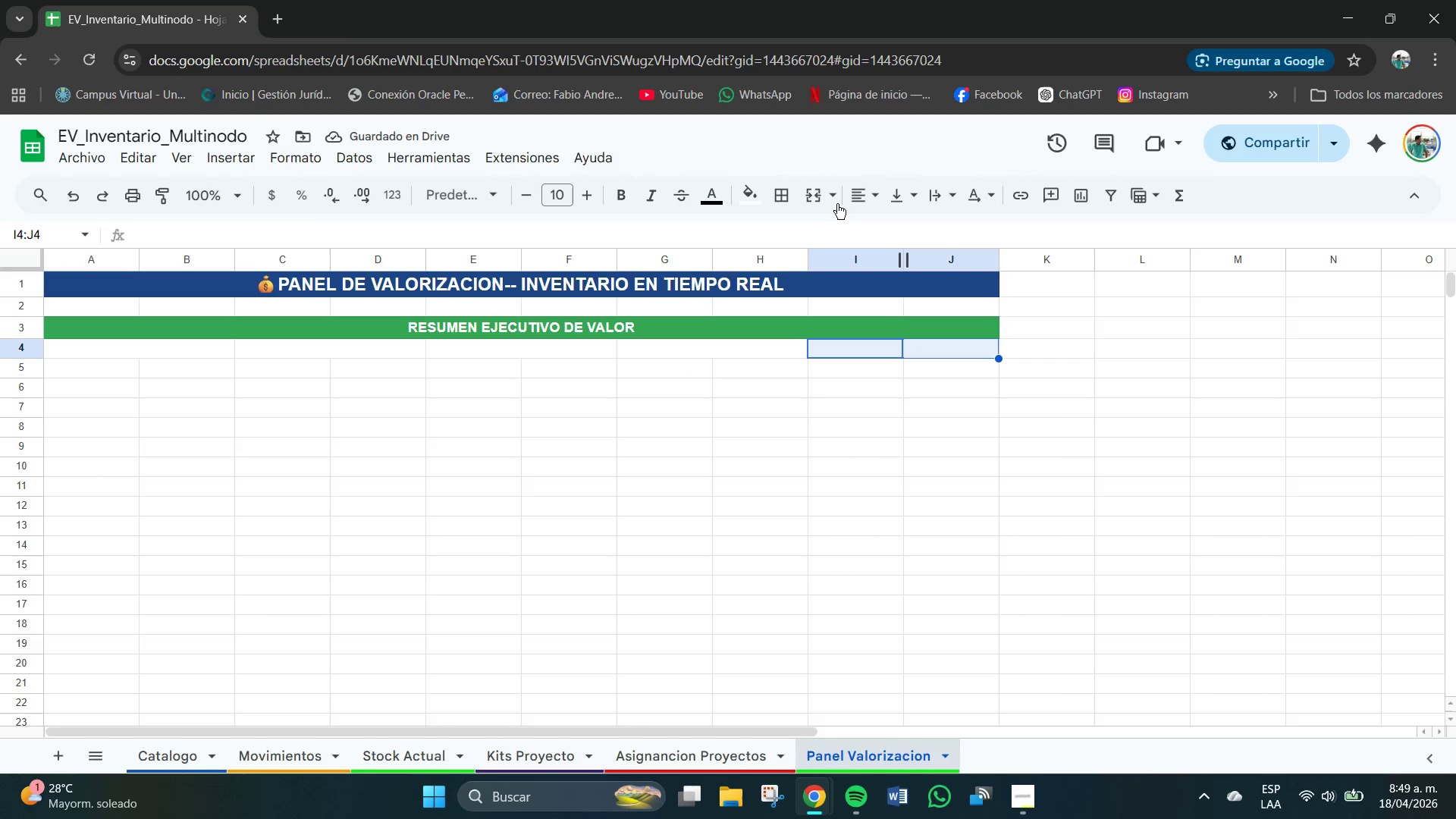 
left_click([831, 202])
 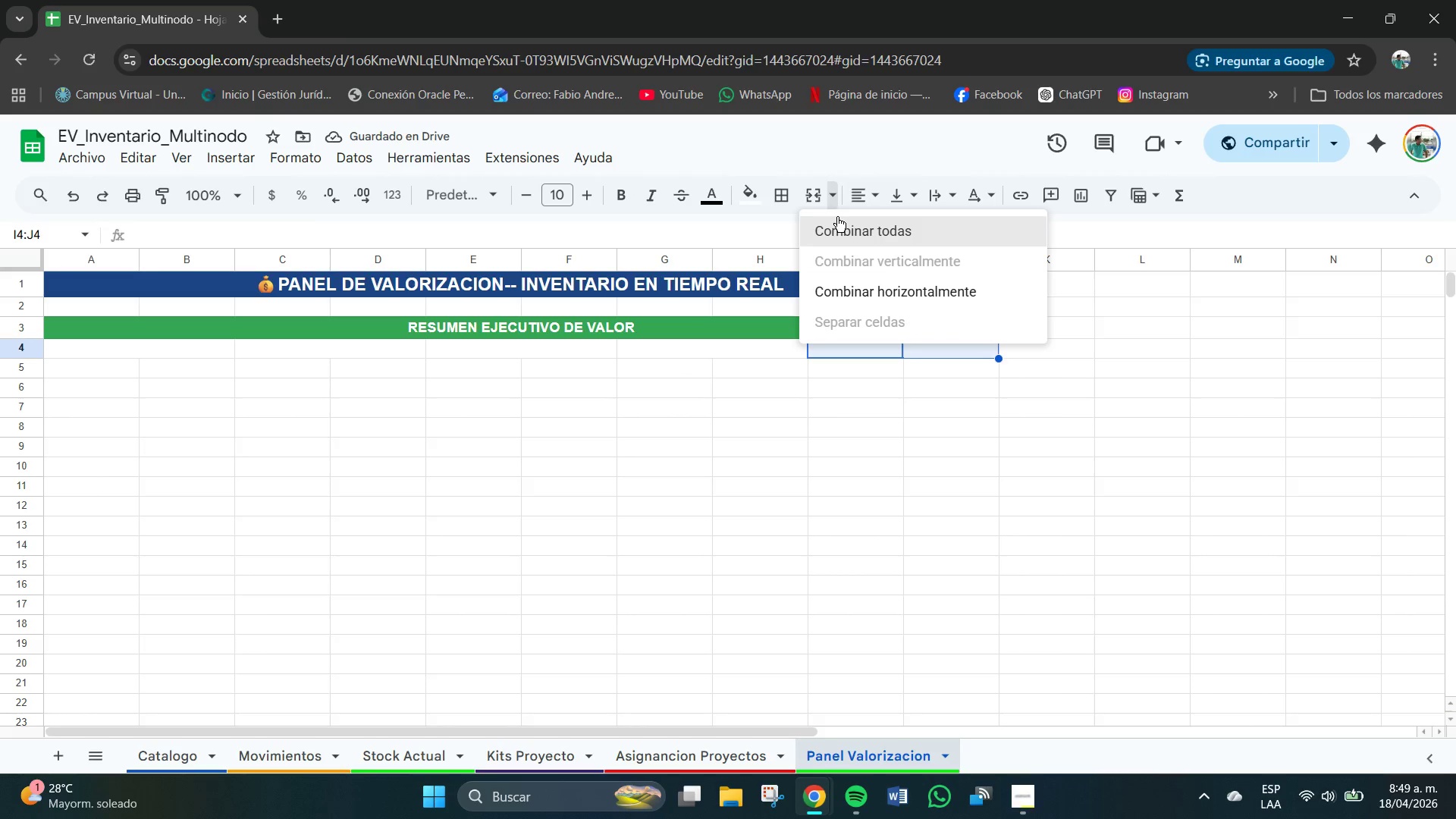 
left_click([837, 217])
 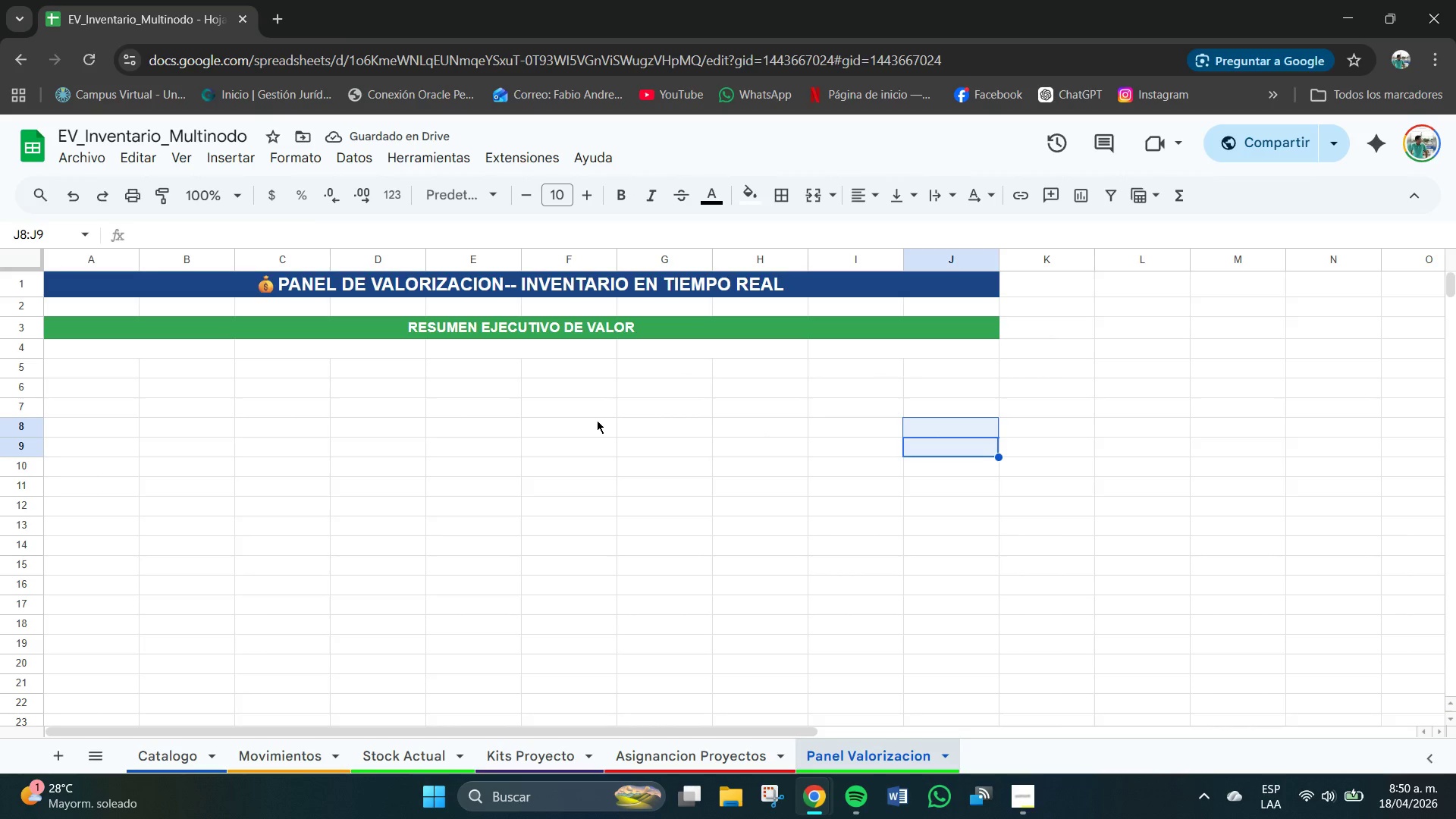 
left_click([167, 342])
 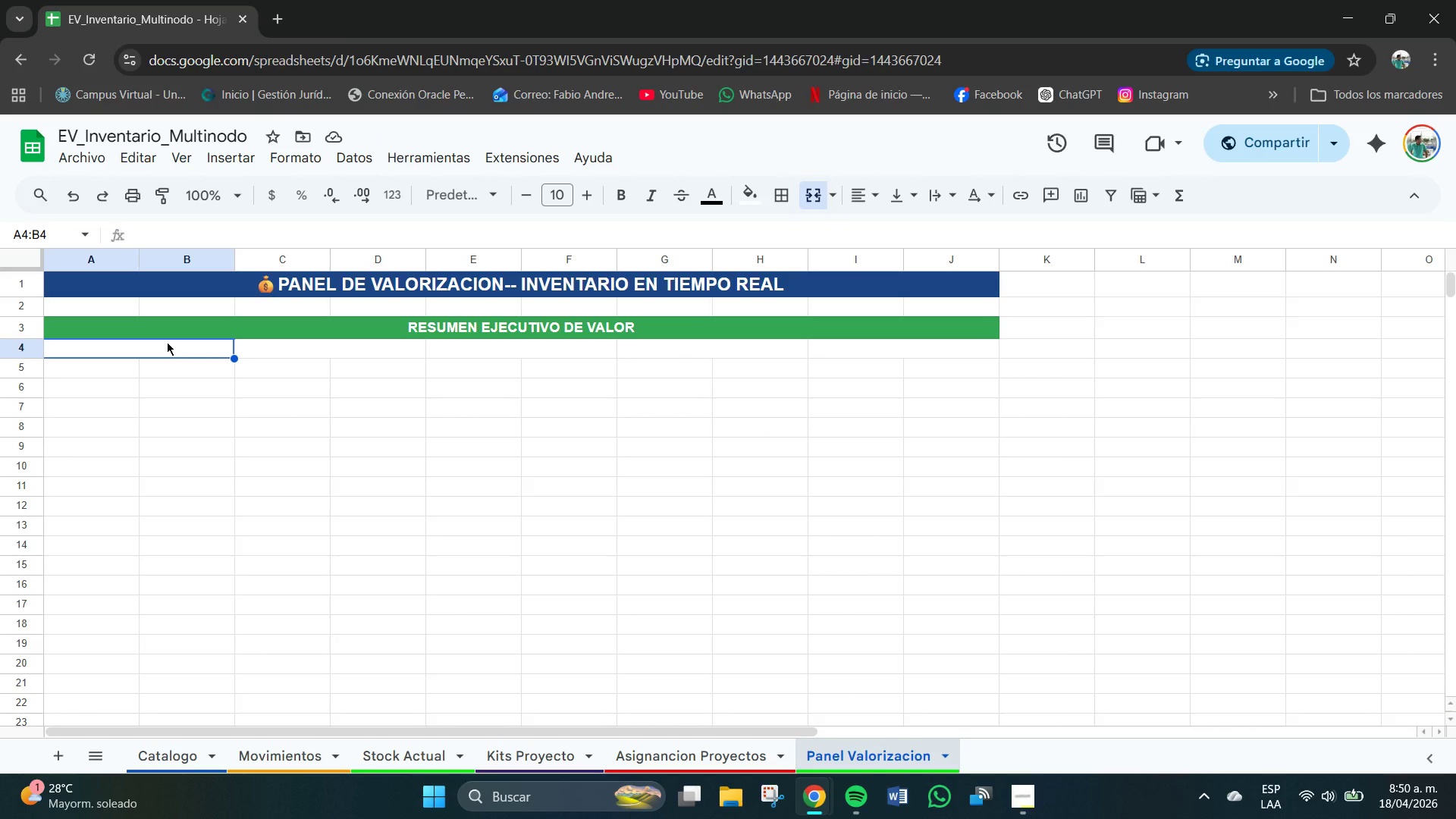 
wait(45.99)
 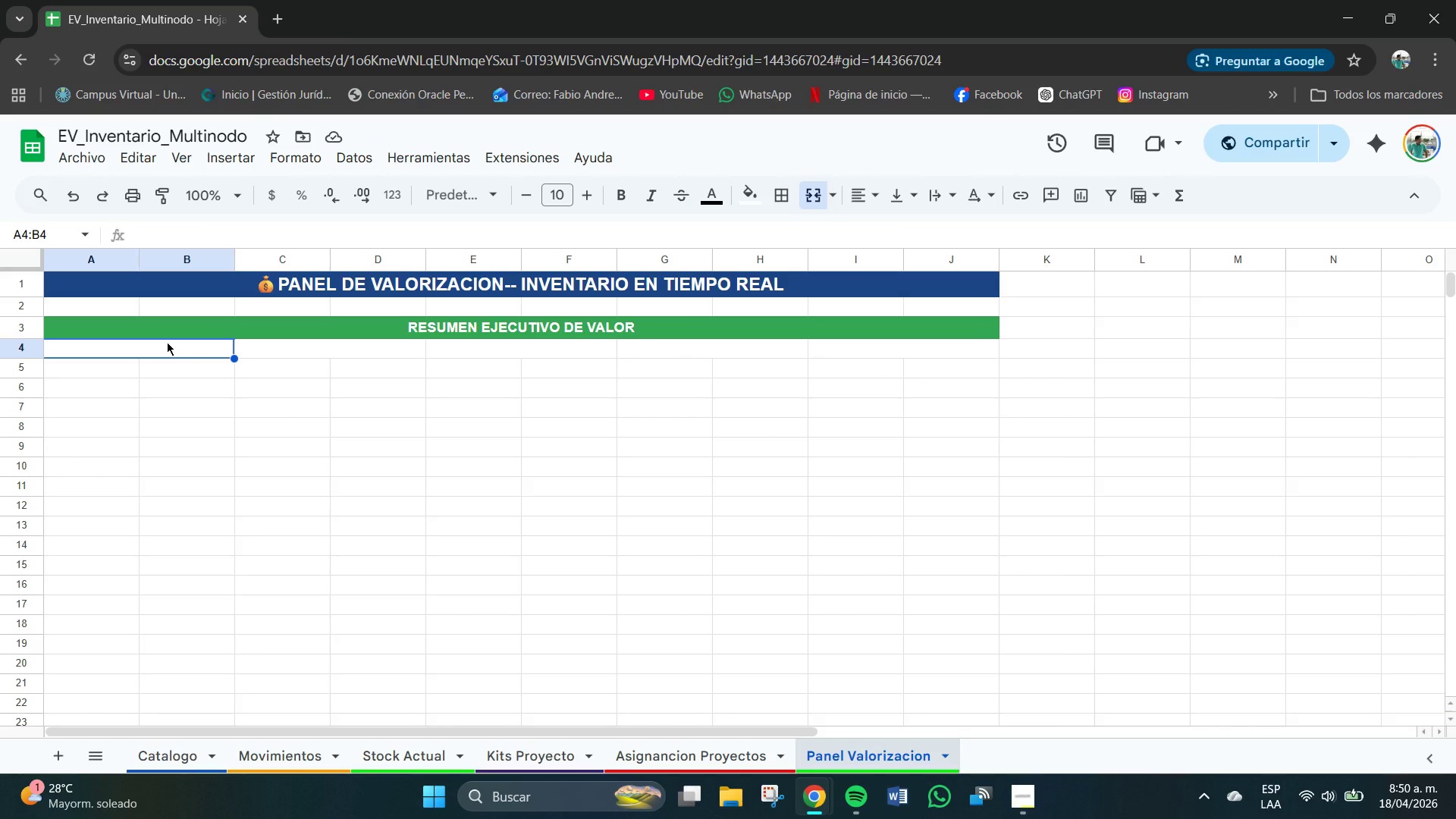 
mouse_move([2, 781])
 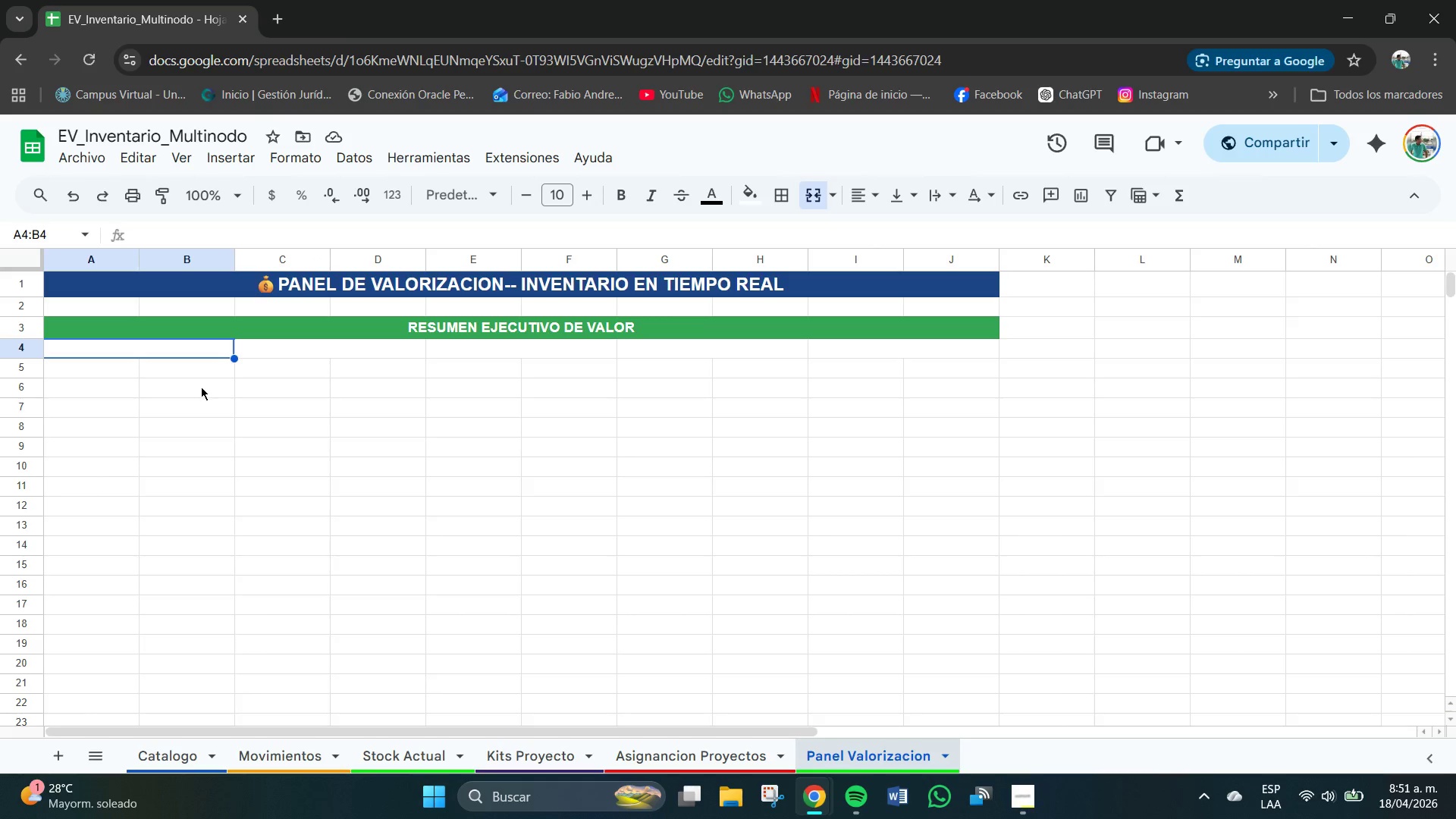 
wait(6.76)
 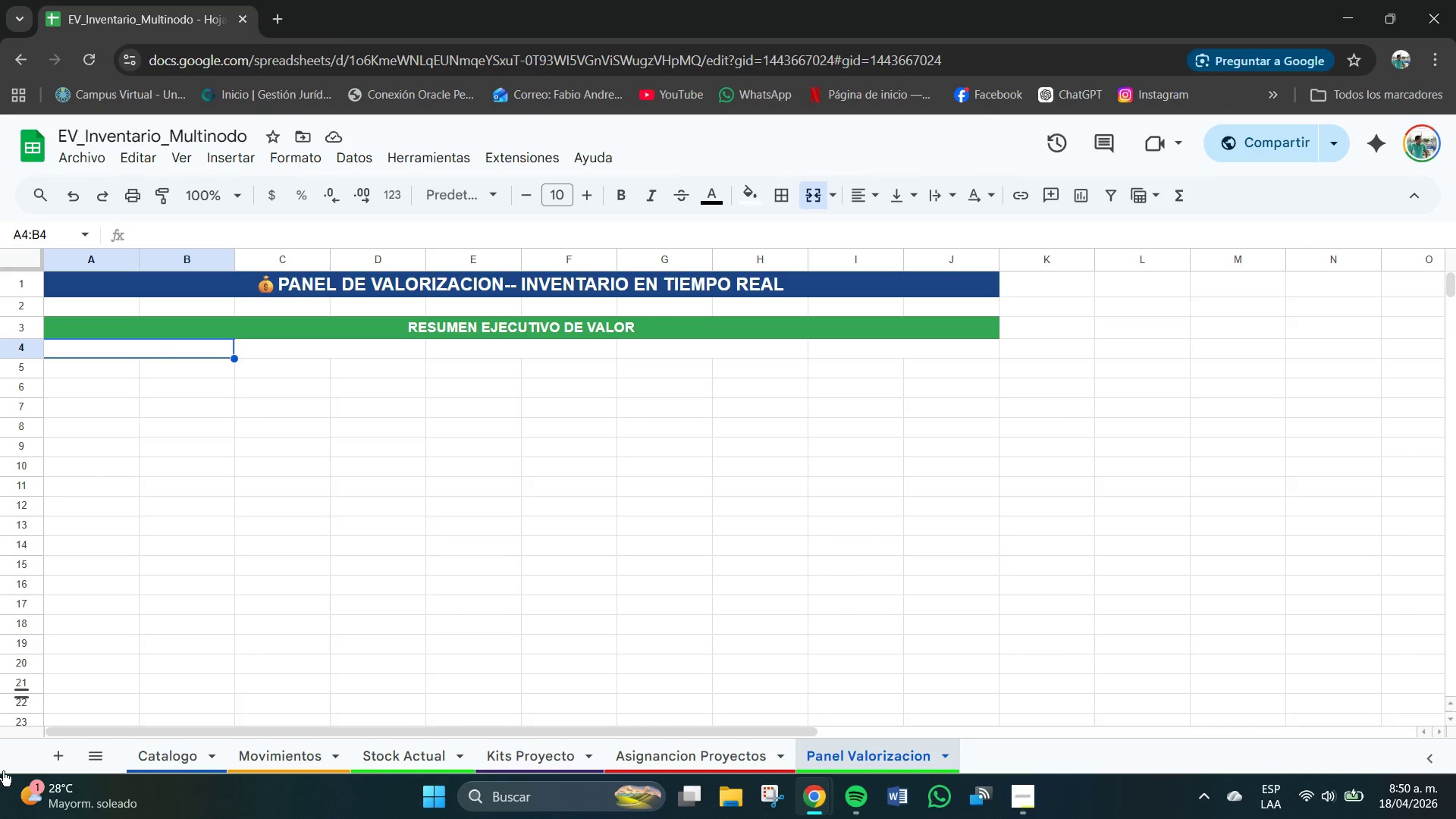 
double_click([156, 347])
 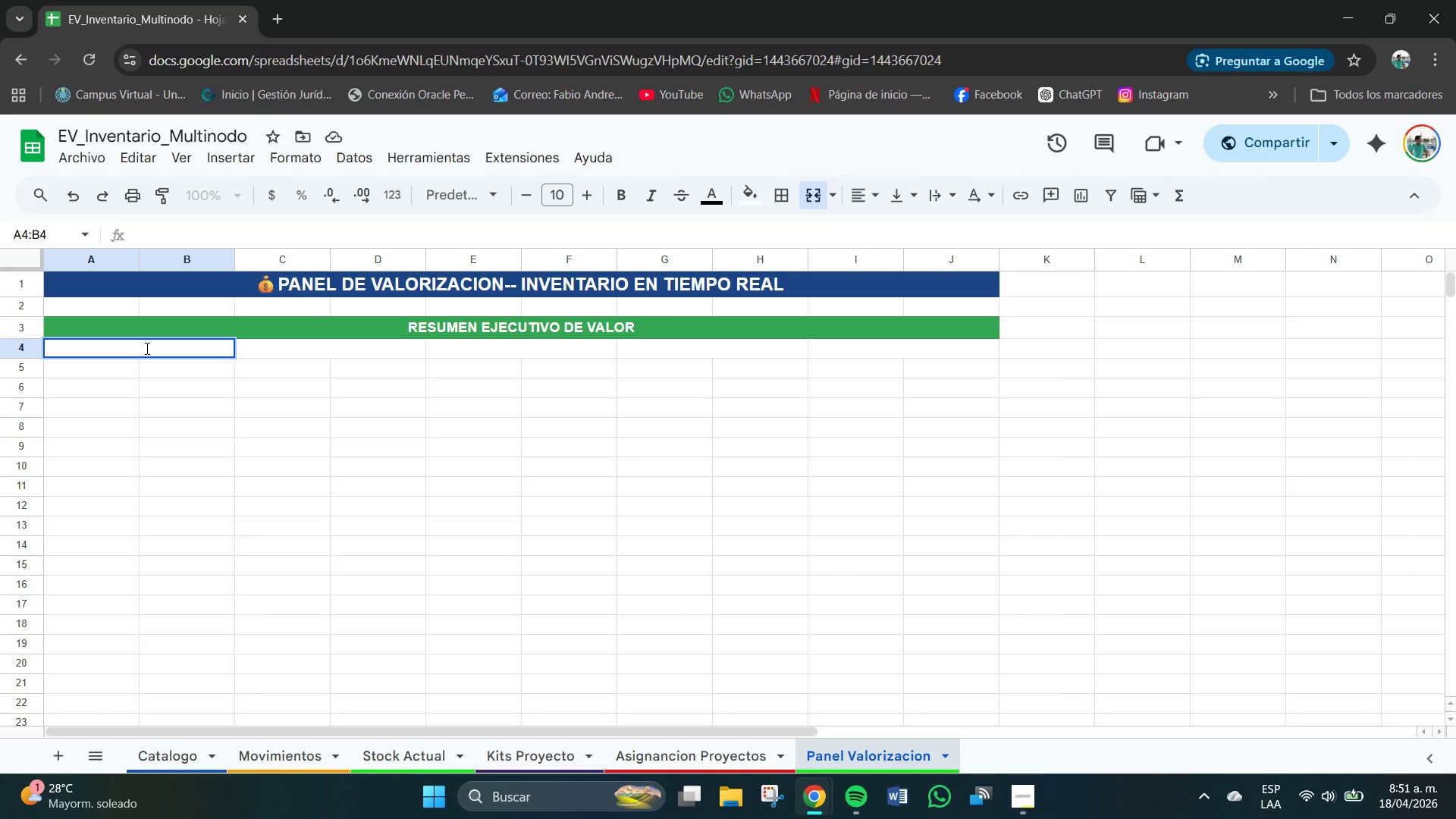 
left_click_drag(start_coordinate=[162, 441], to_coordinate=[162, 435])
 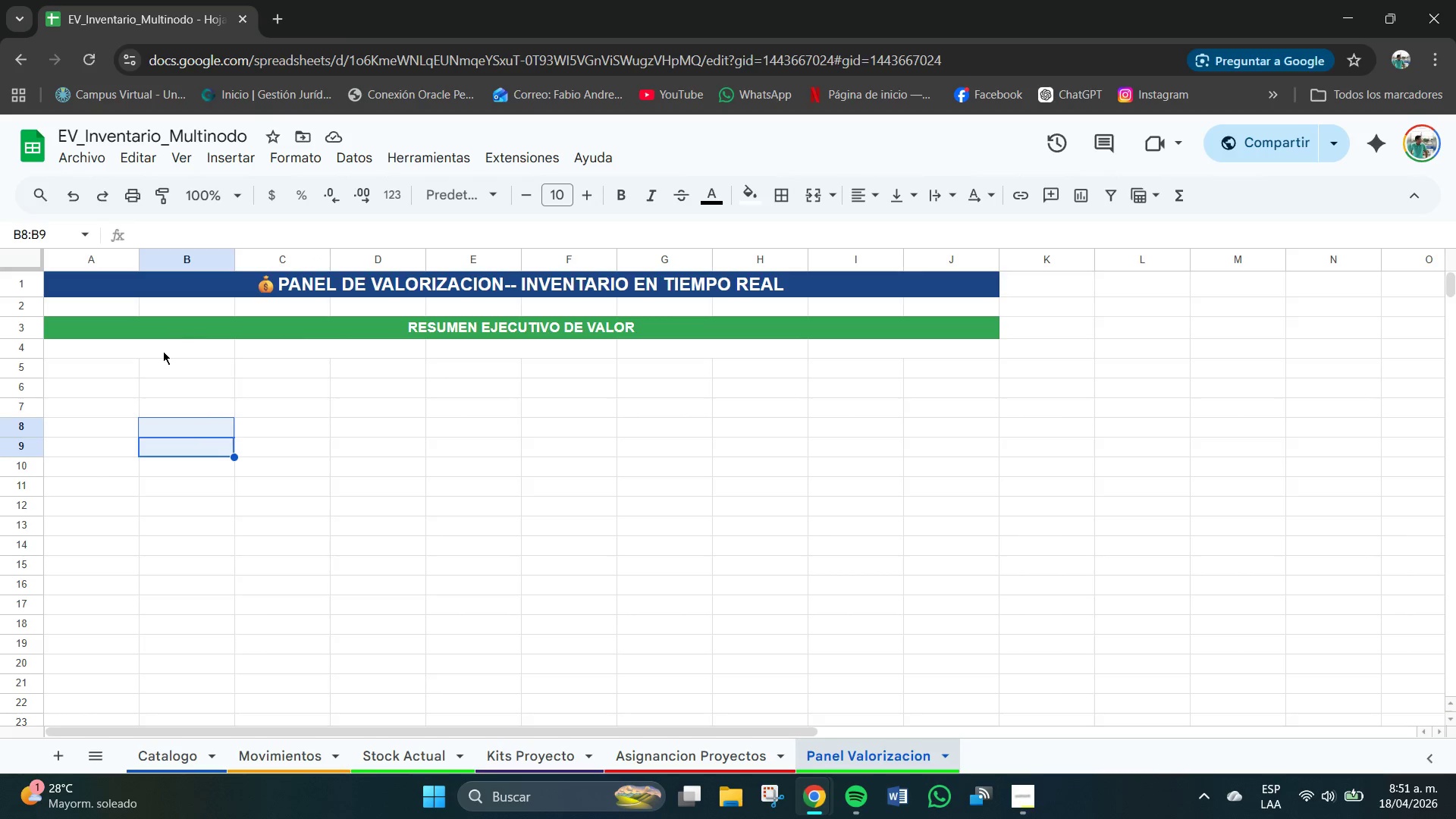 
left_click_drag(start_coordinate=[165, 350], to_coordinate=[946, 350])
 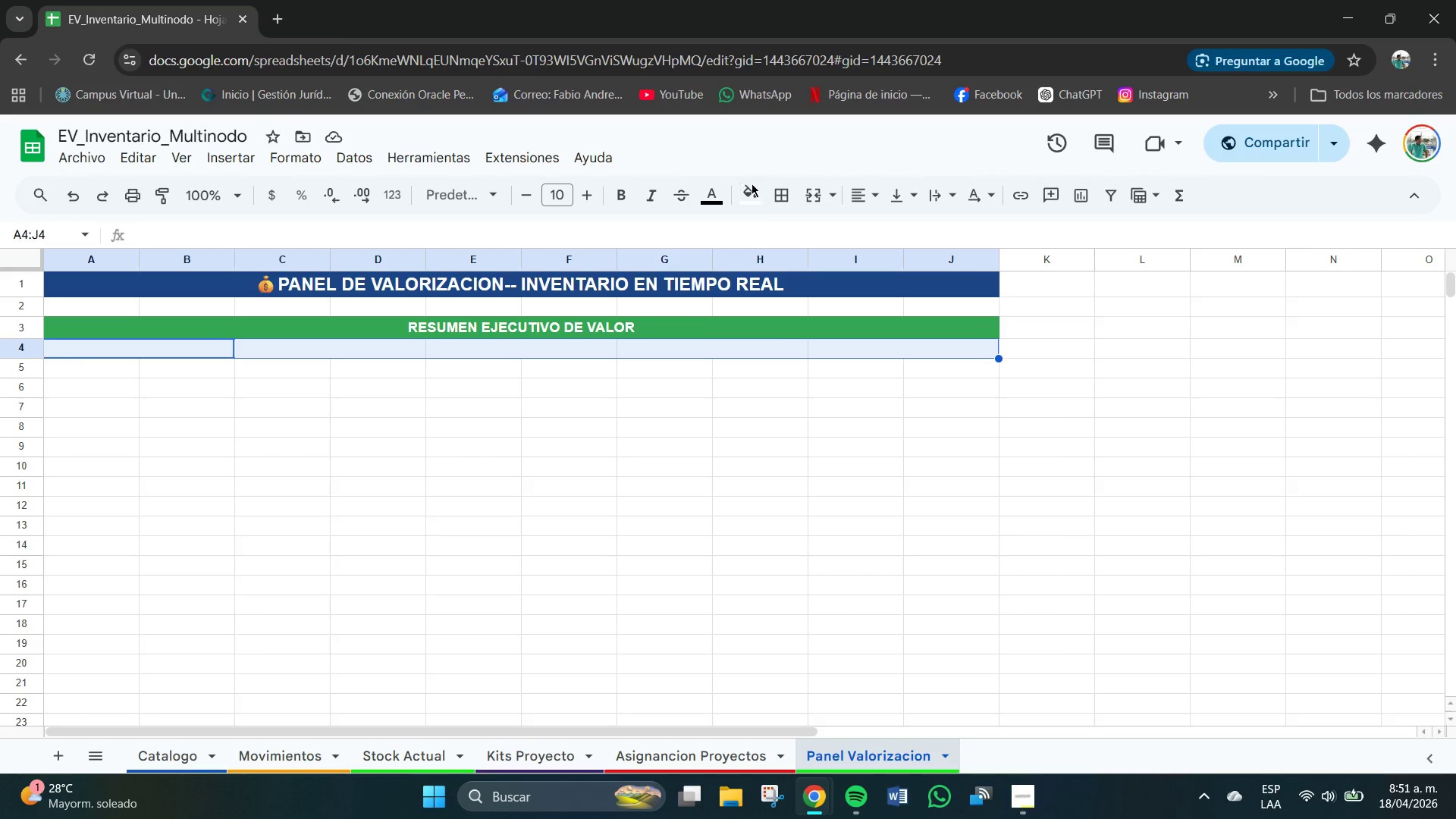 
left_click([755, 191])
 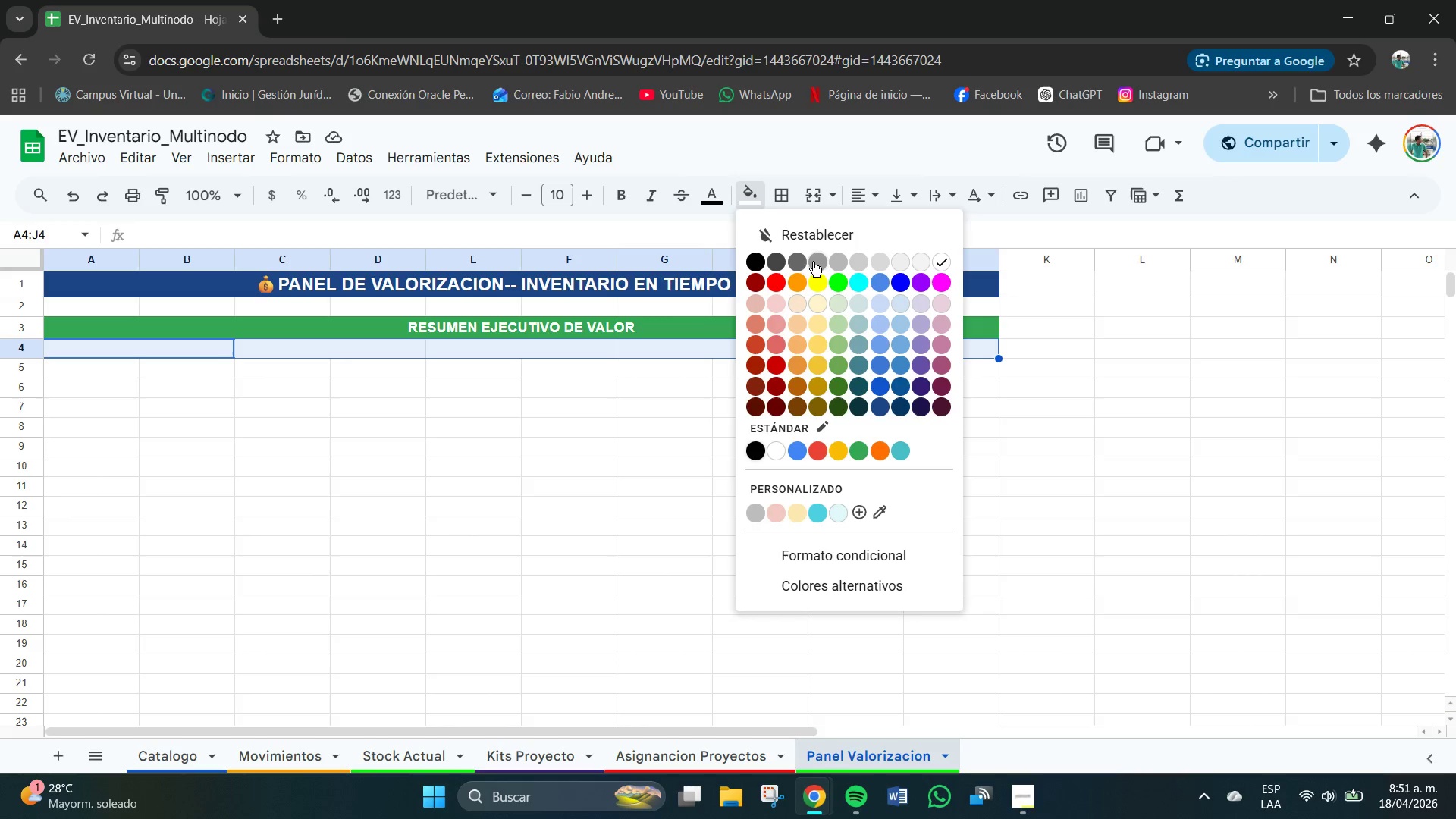 
left_click([797, 259])
 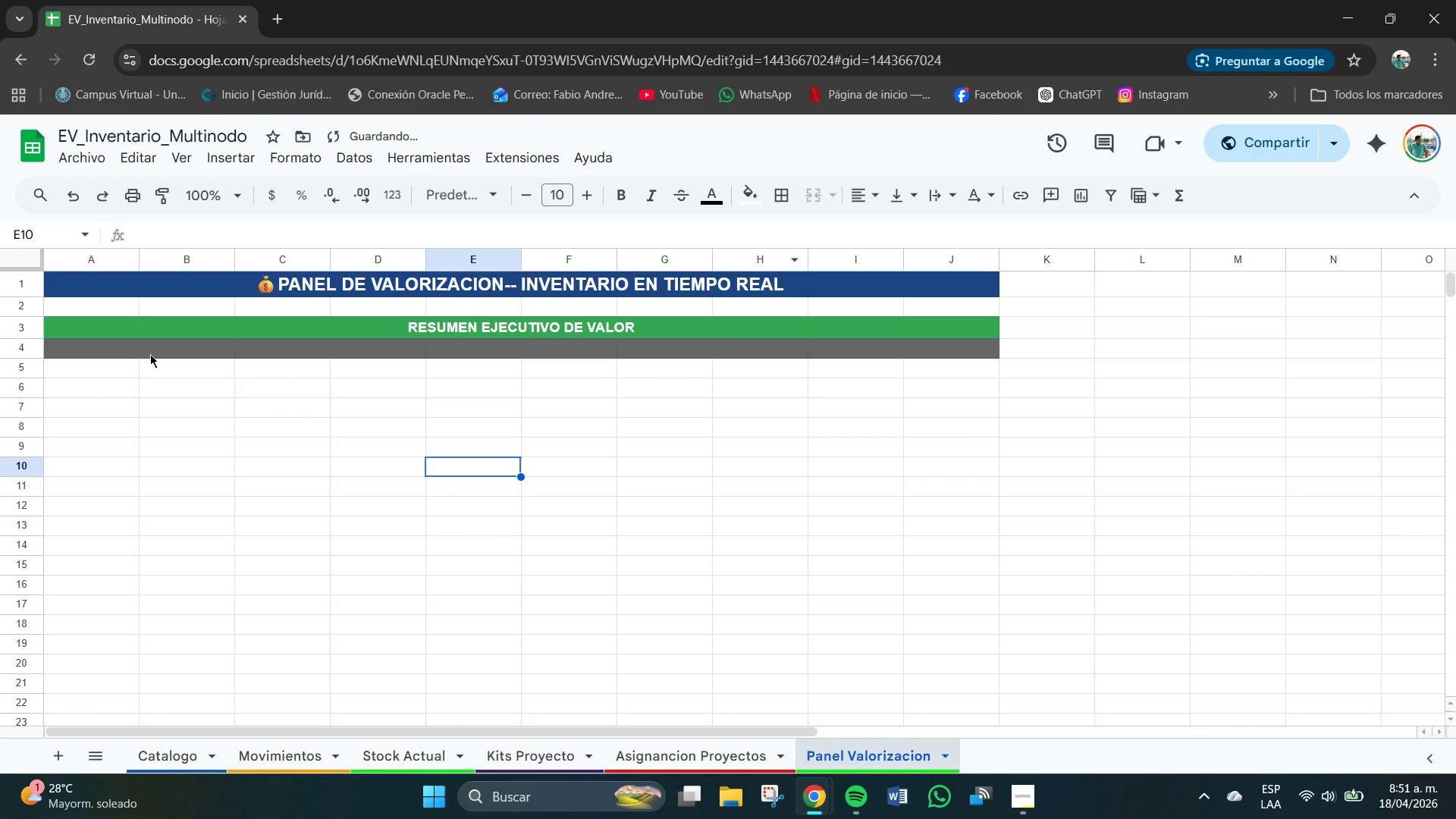 
left_click_drag(start_coordinate=[121, 352], to_coordinate=[956, 353])
 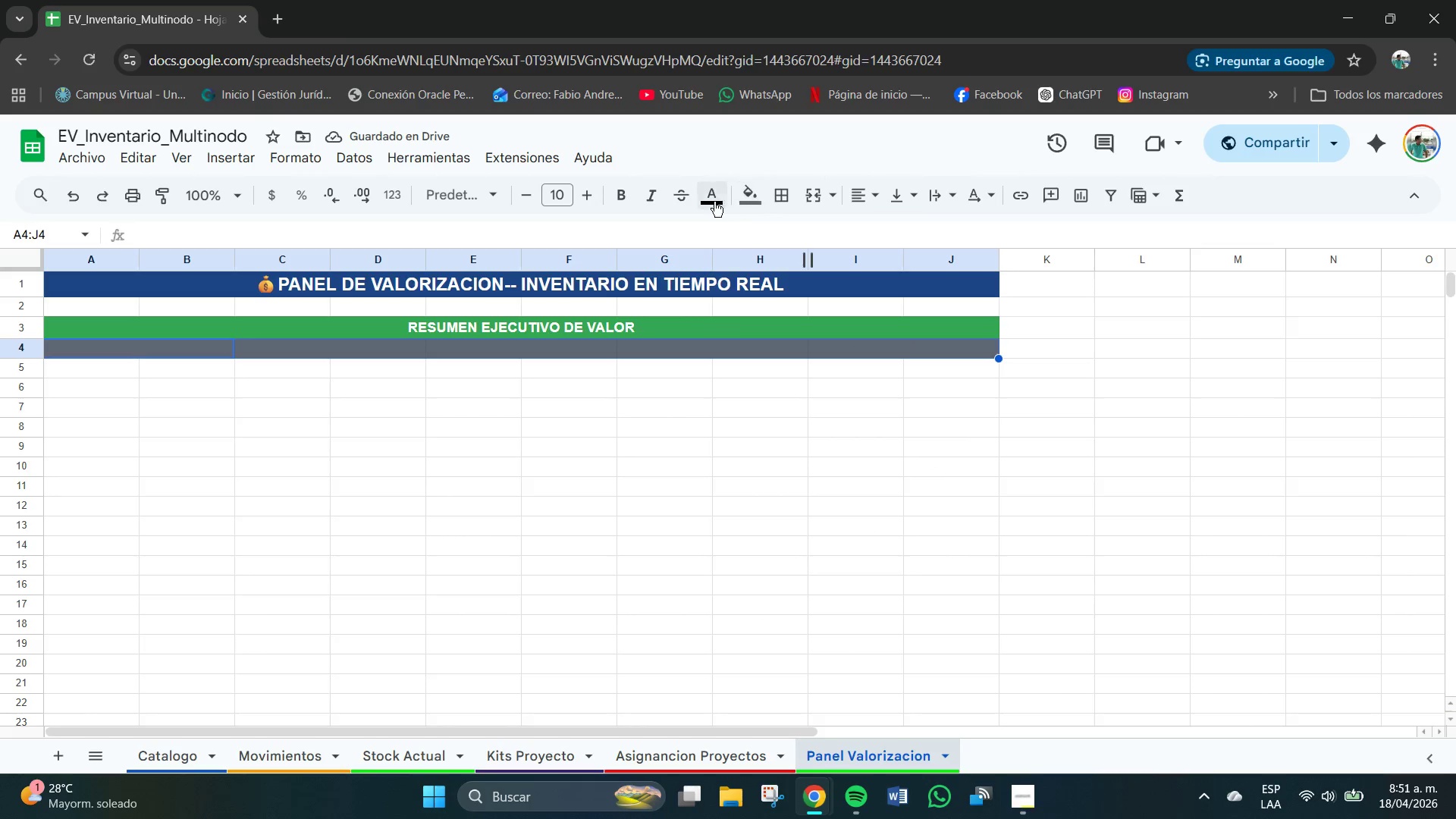 
left_click([711, 202])
 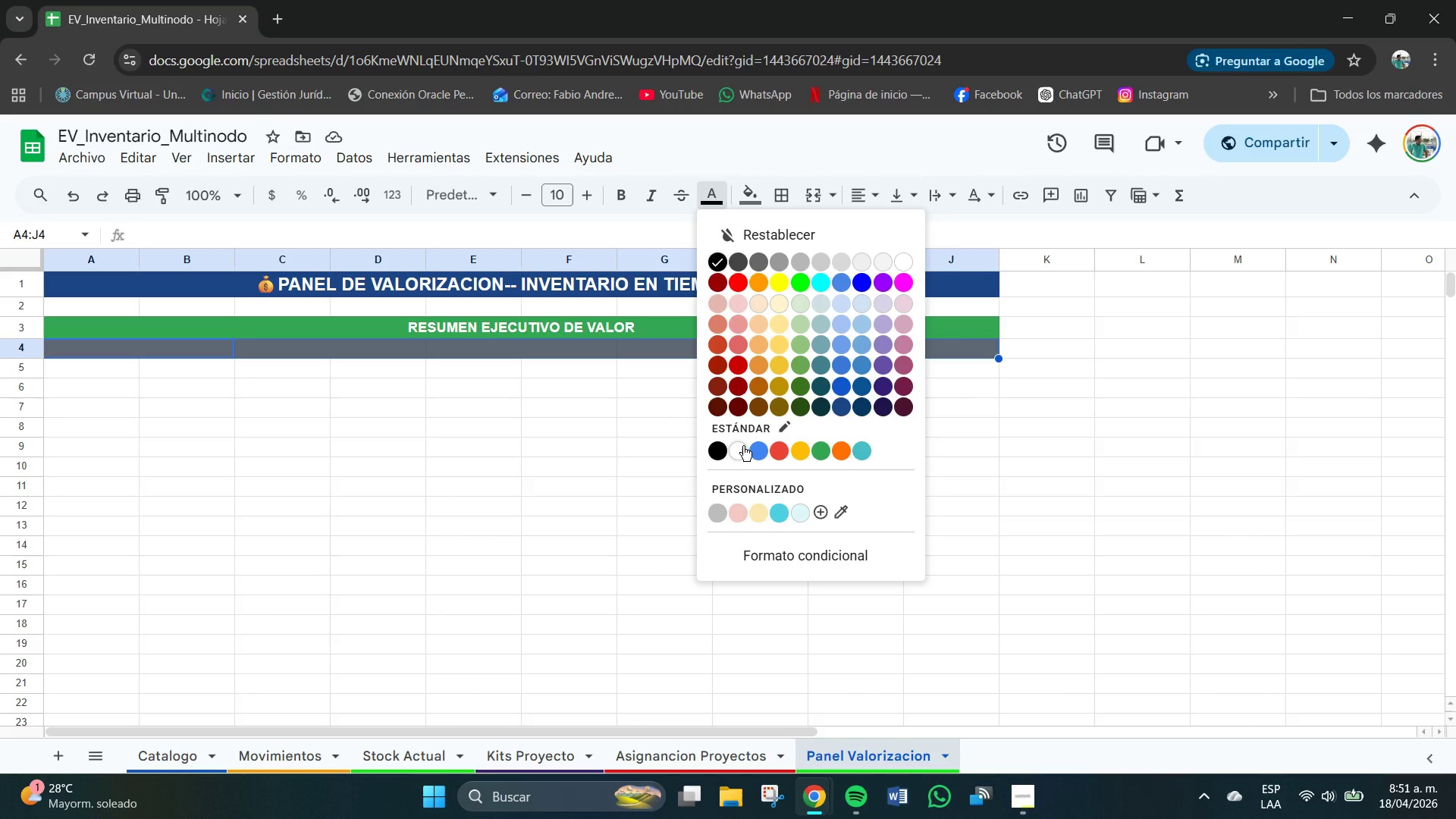 
left_click([743, 446])
 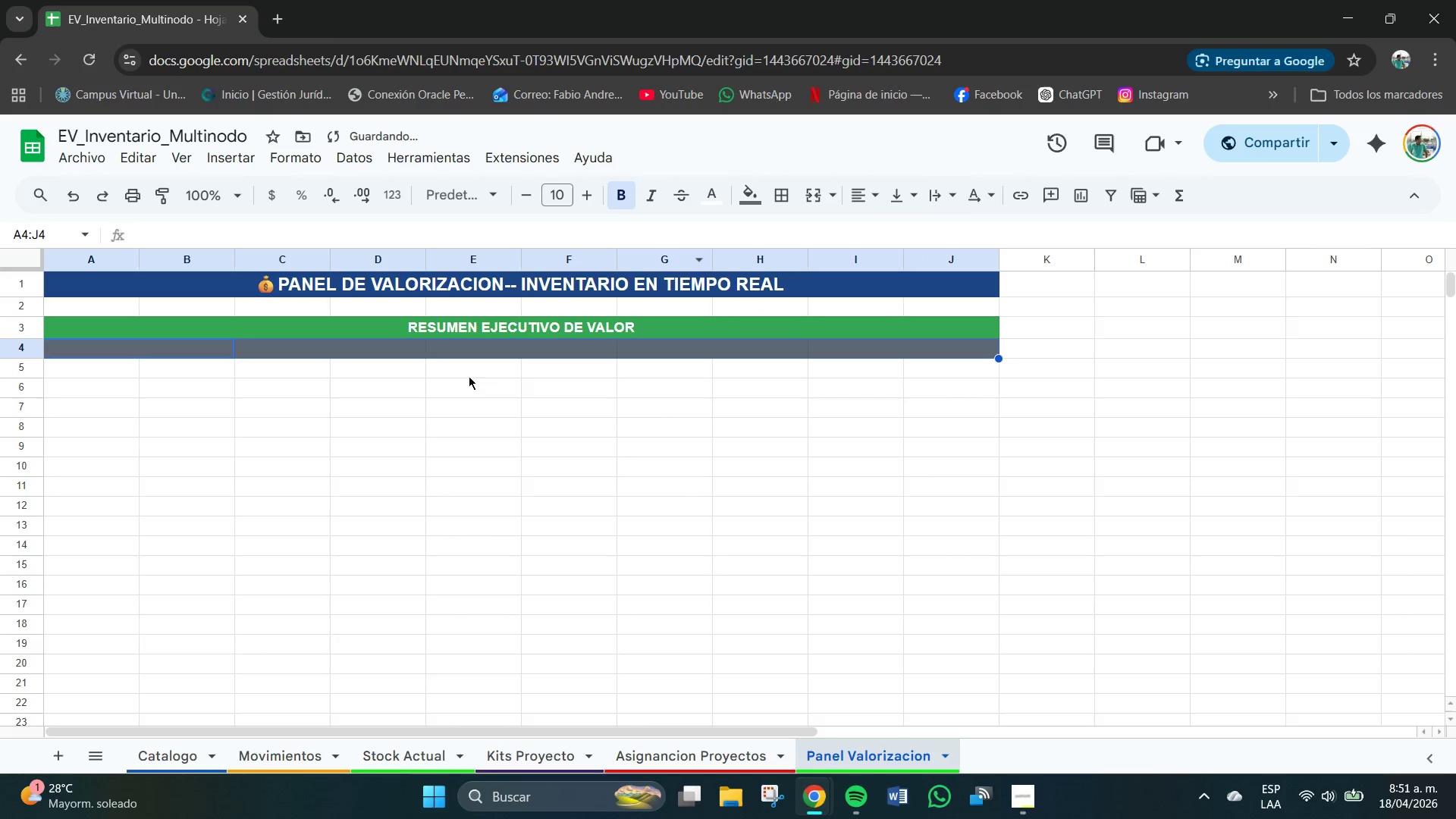 
left_click([158, 349])
 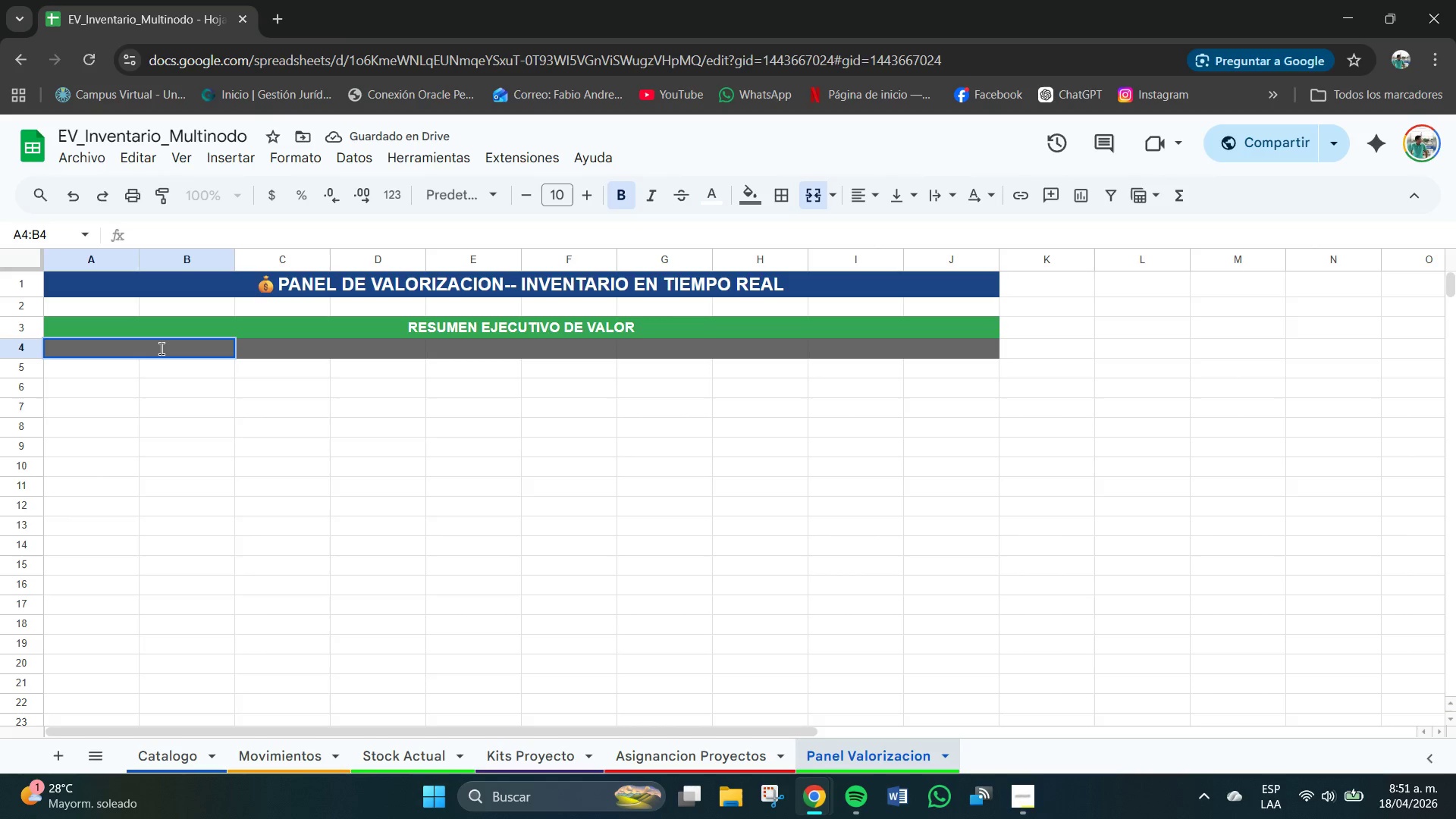 
type(Valor Total Almacen Principal )
 